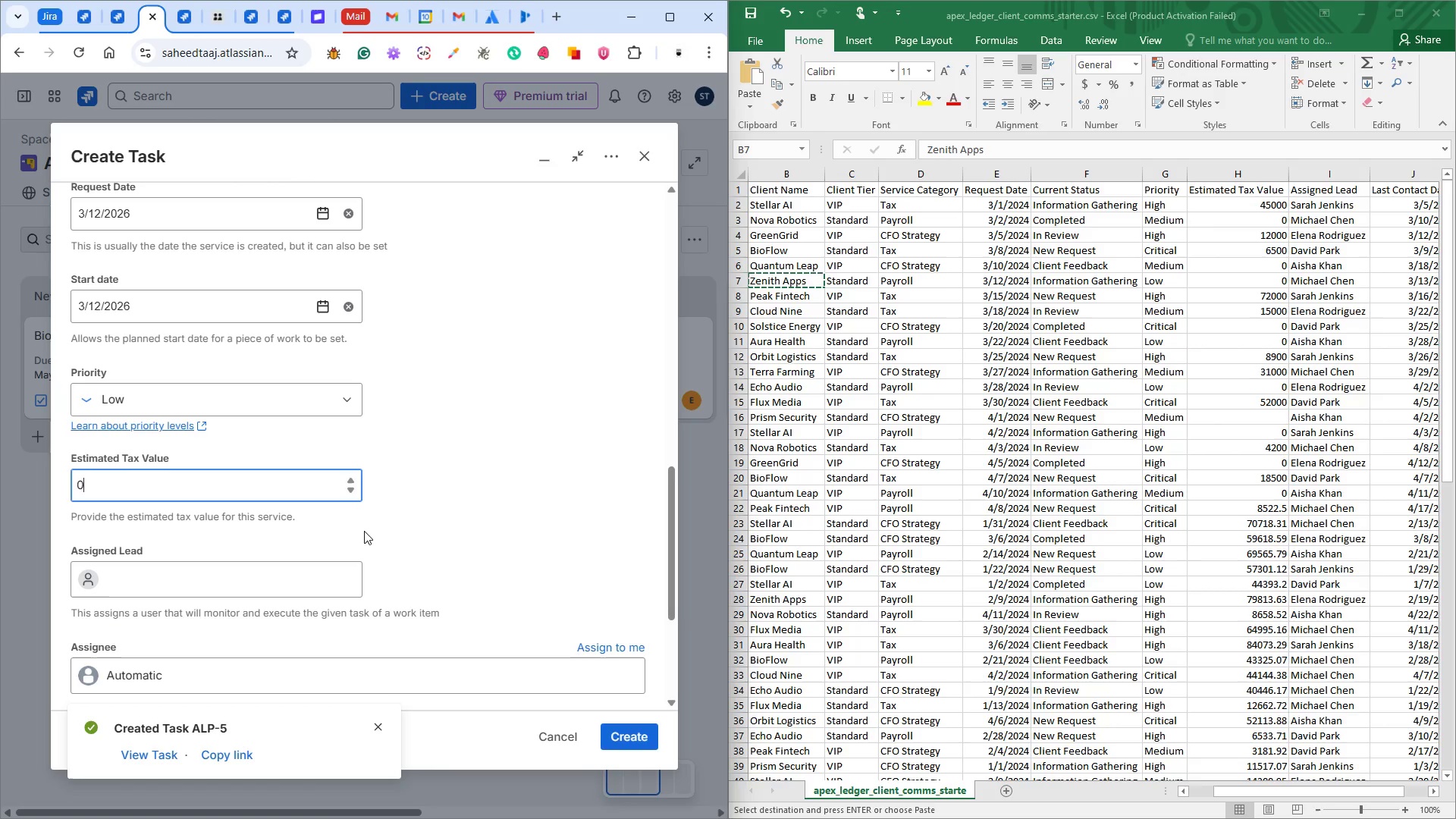 
wait(6.2)
 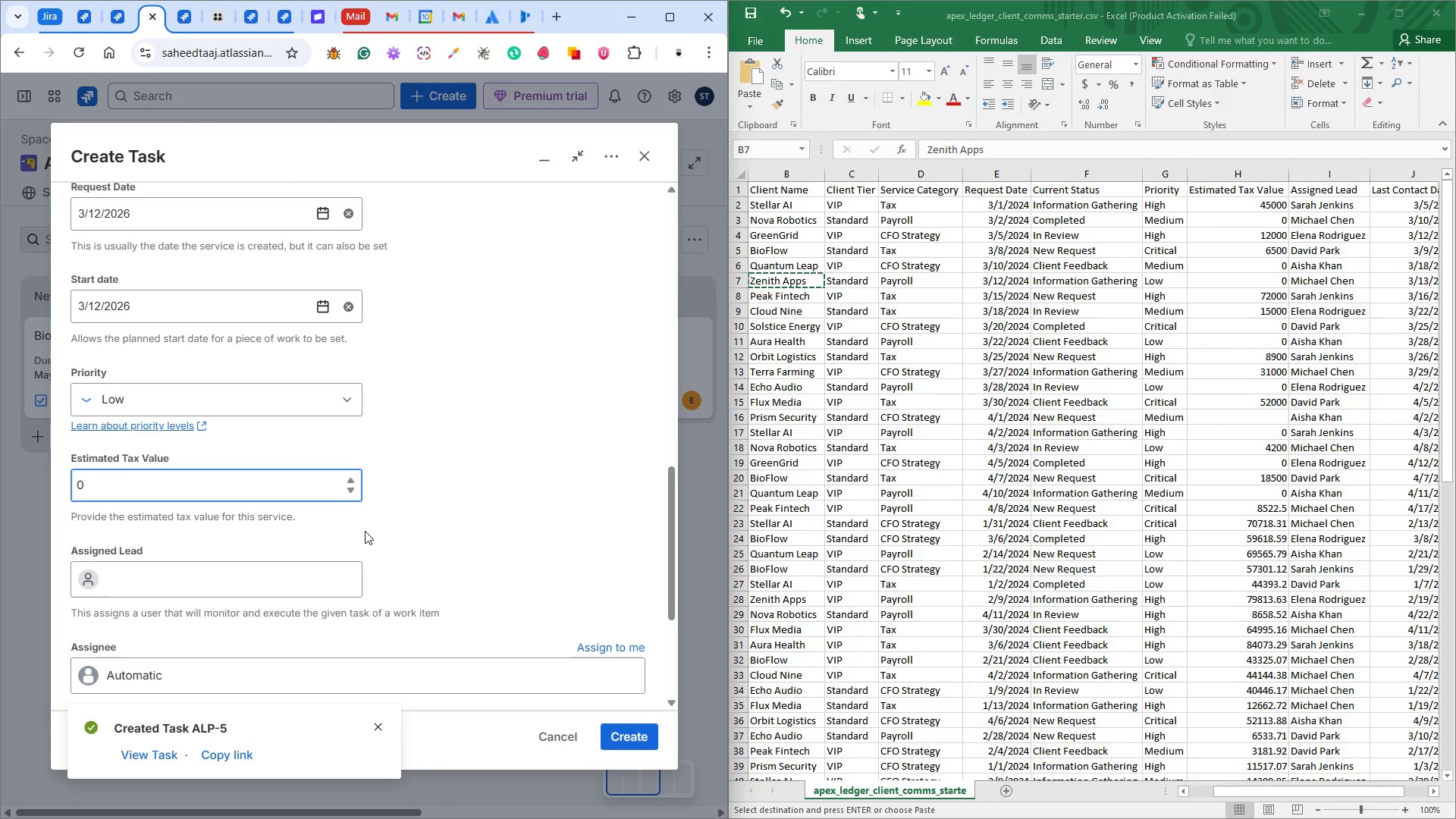 
left_click([202, 573])
 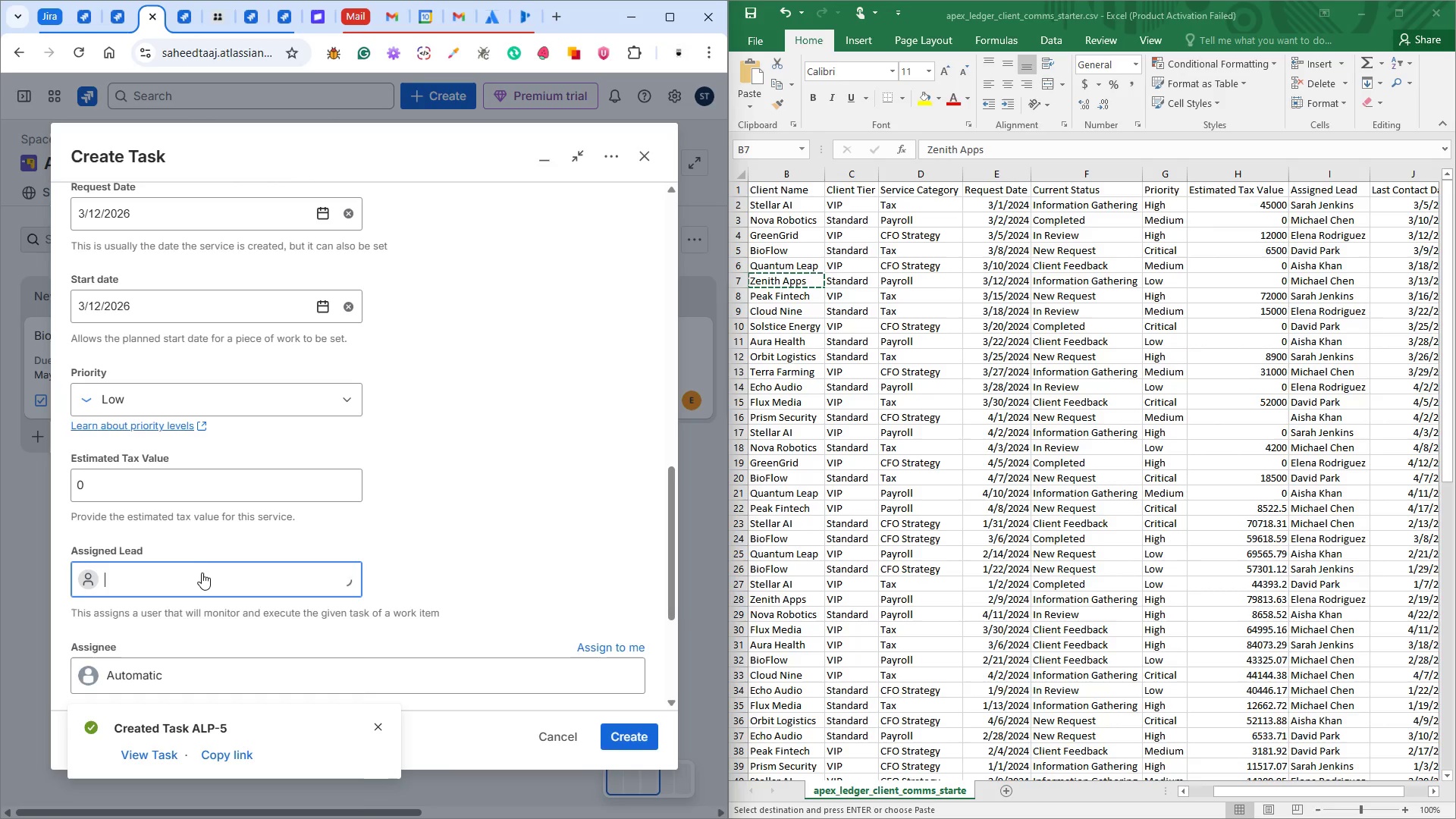 
scroll: coordinate [210, 559], scroll_direction: down, amount: 3.0
 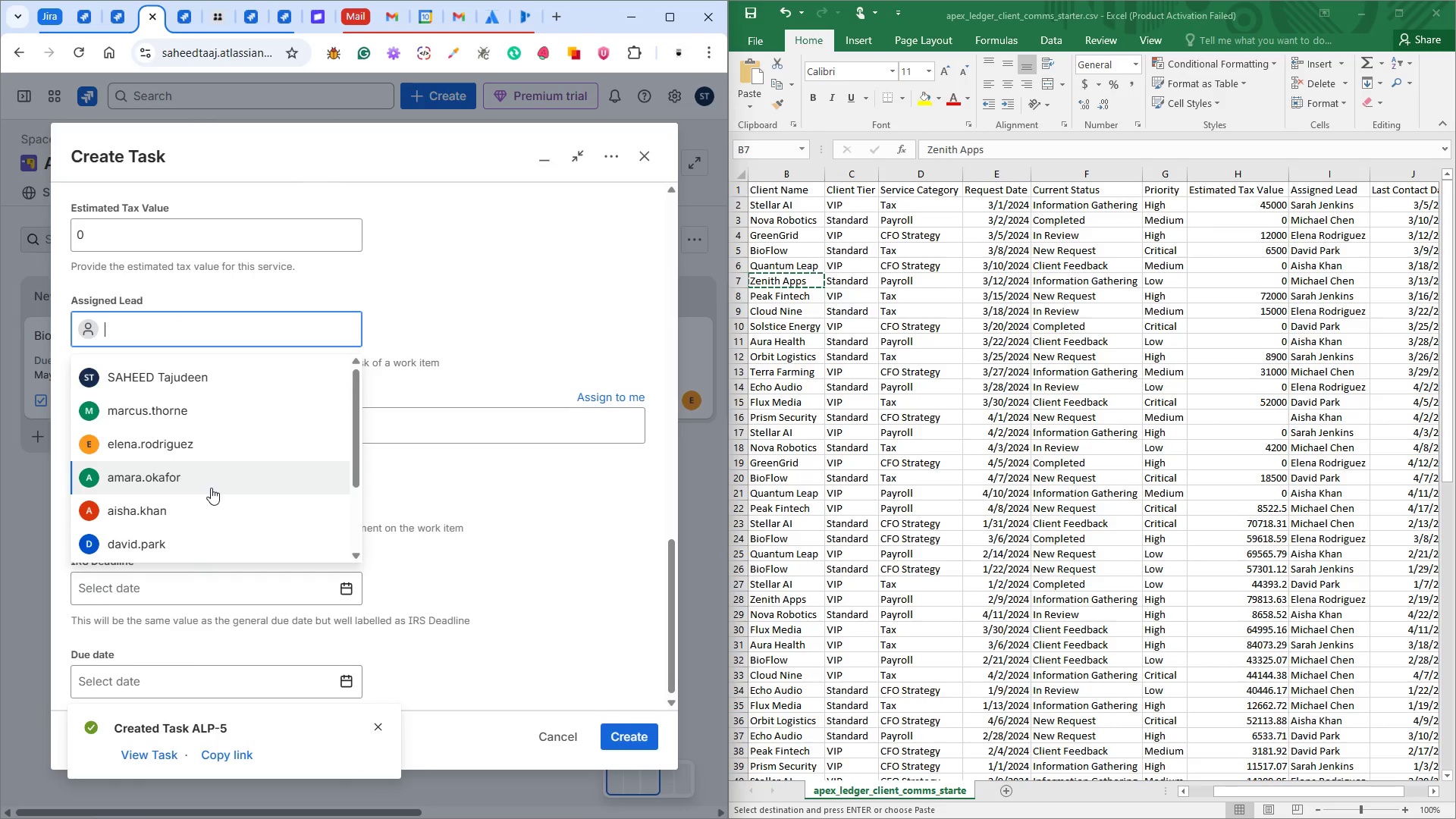 
type(mic)
 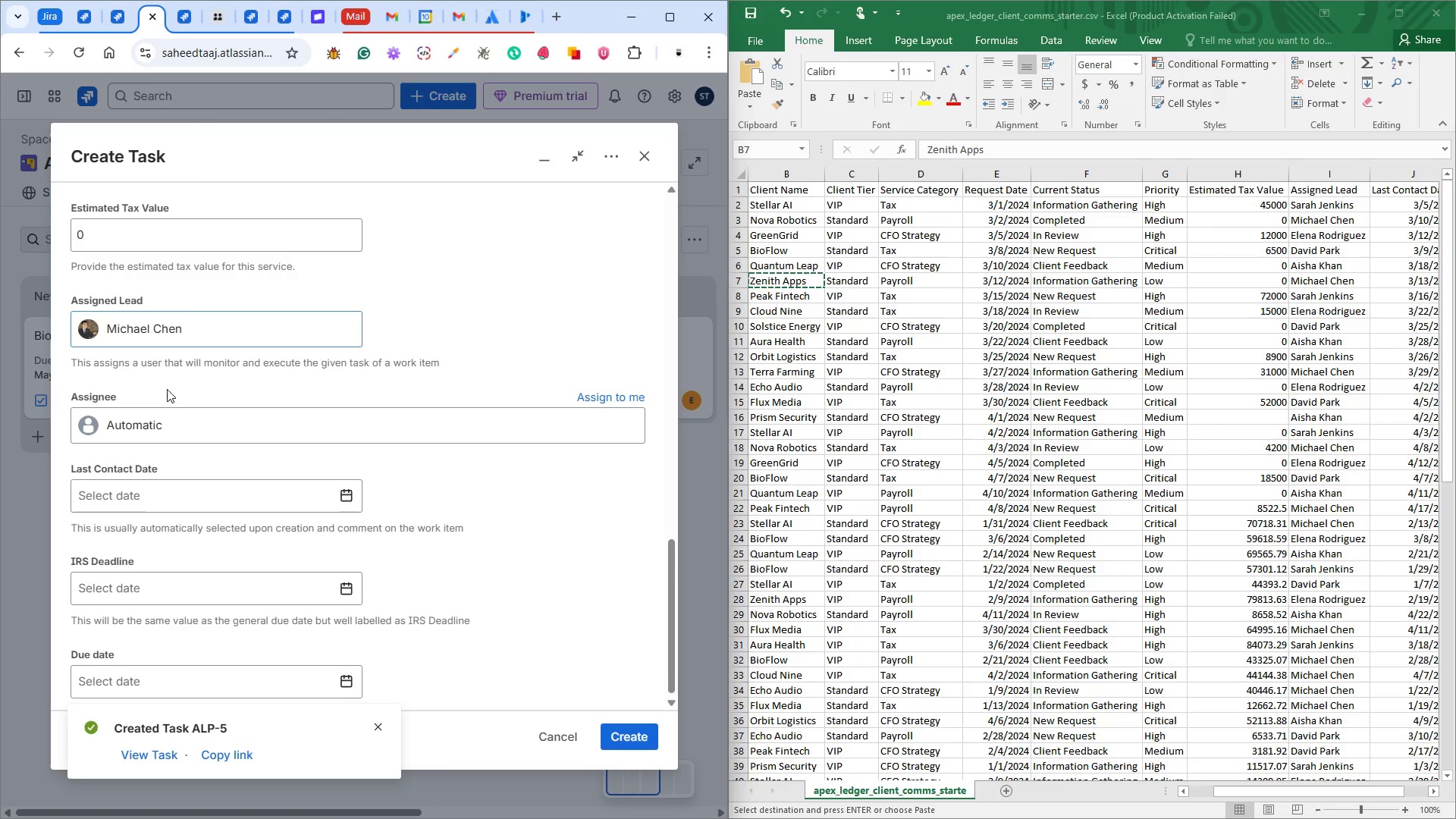 
left_click([168, 420])
 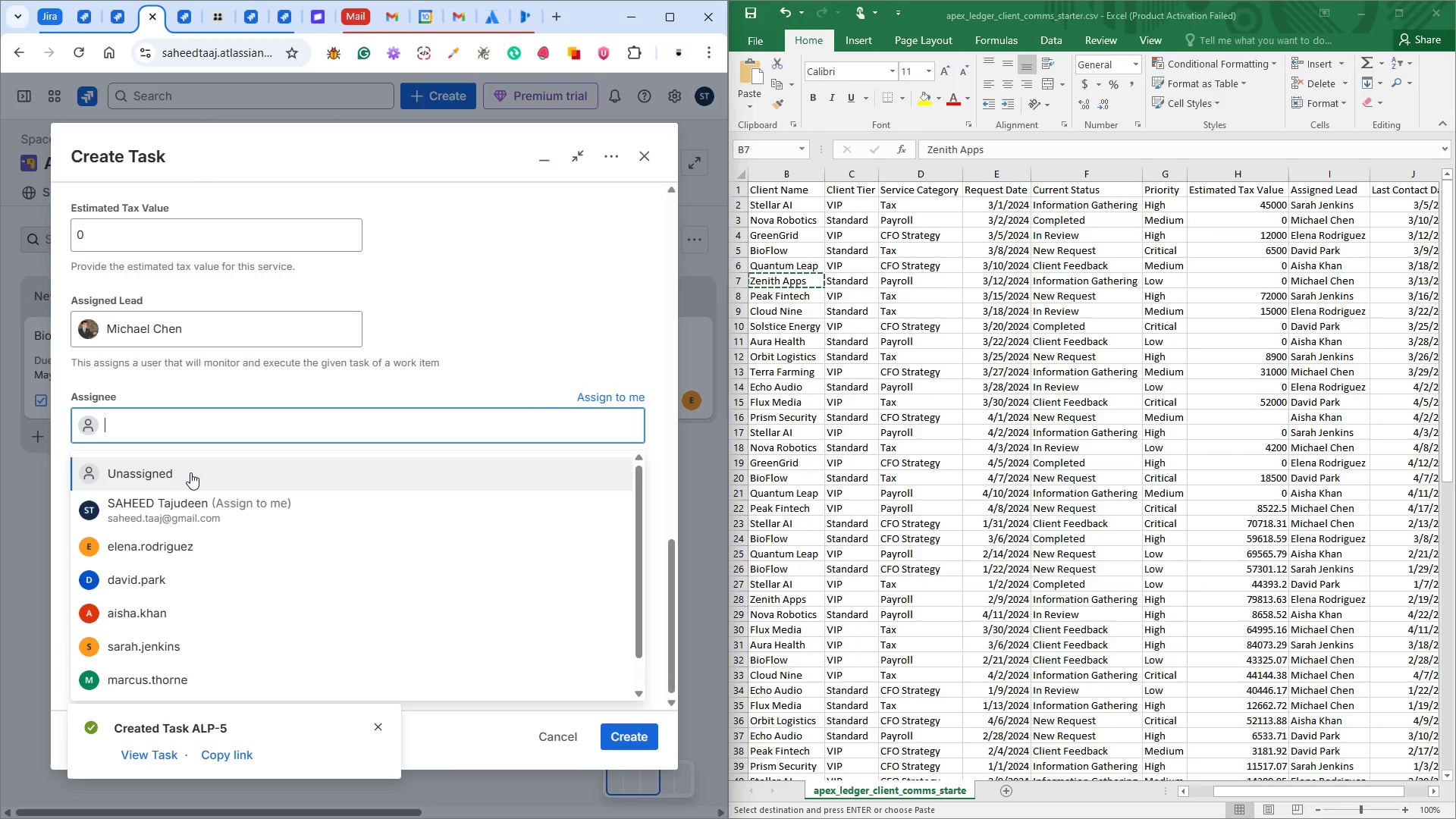 
scroll: coordinate [190, 472], scroll_direction: down, amount: 1.0
 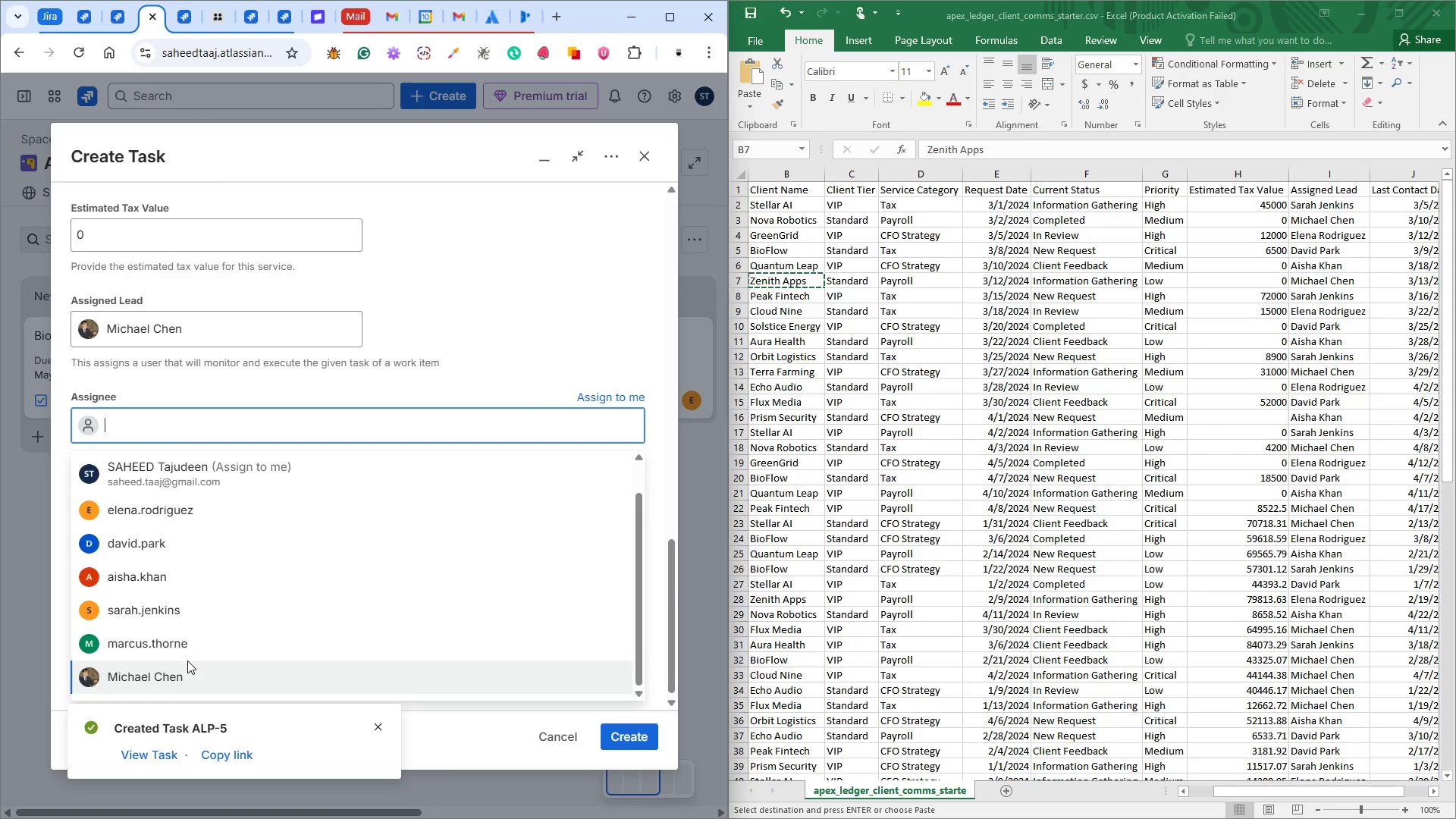 
left_click([177, 684])
 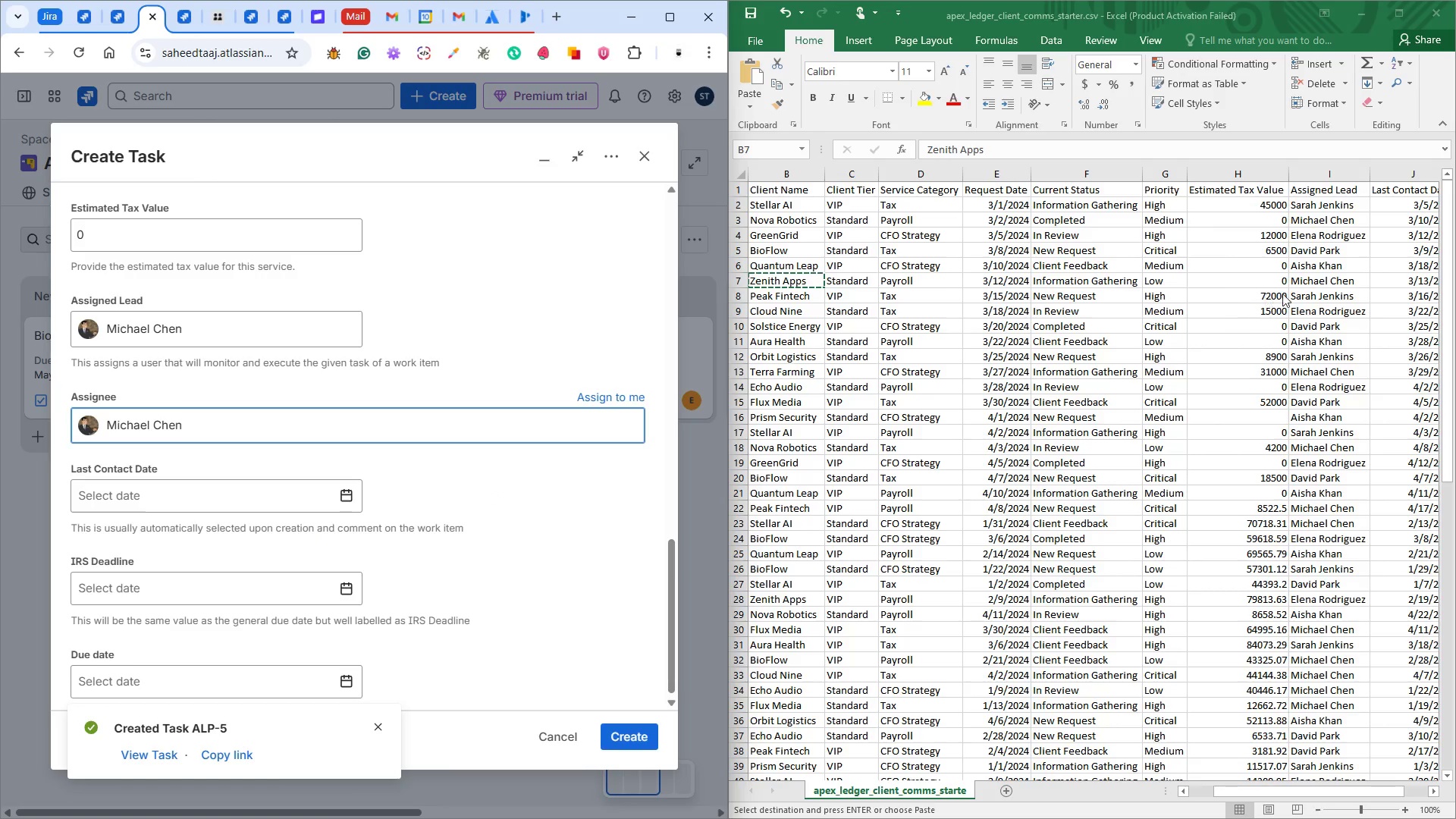 
wait(7.38)
 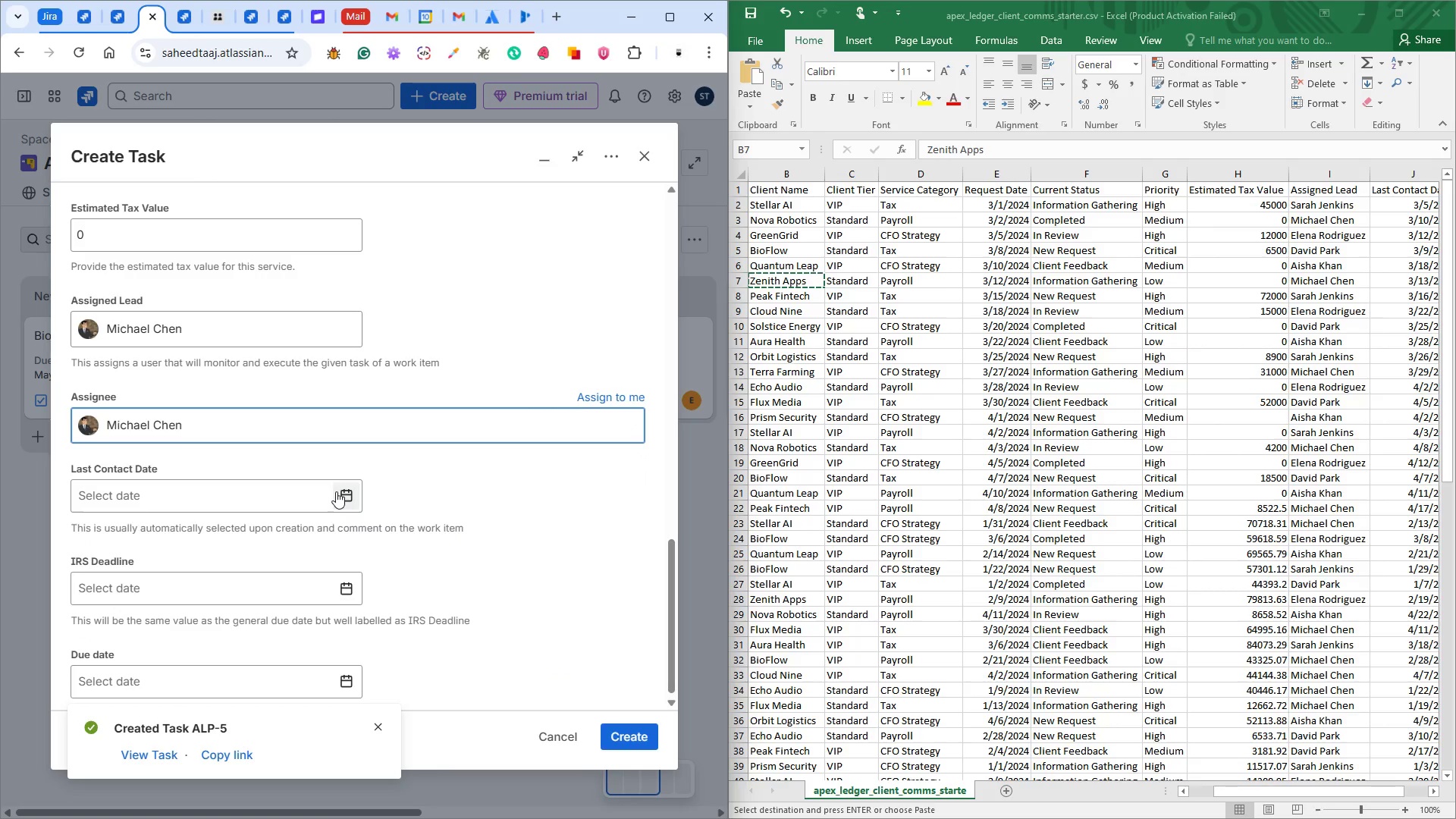 
left_click([1300, 278])
 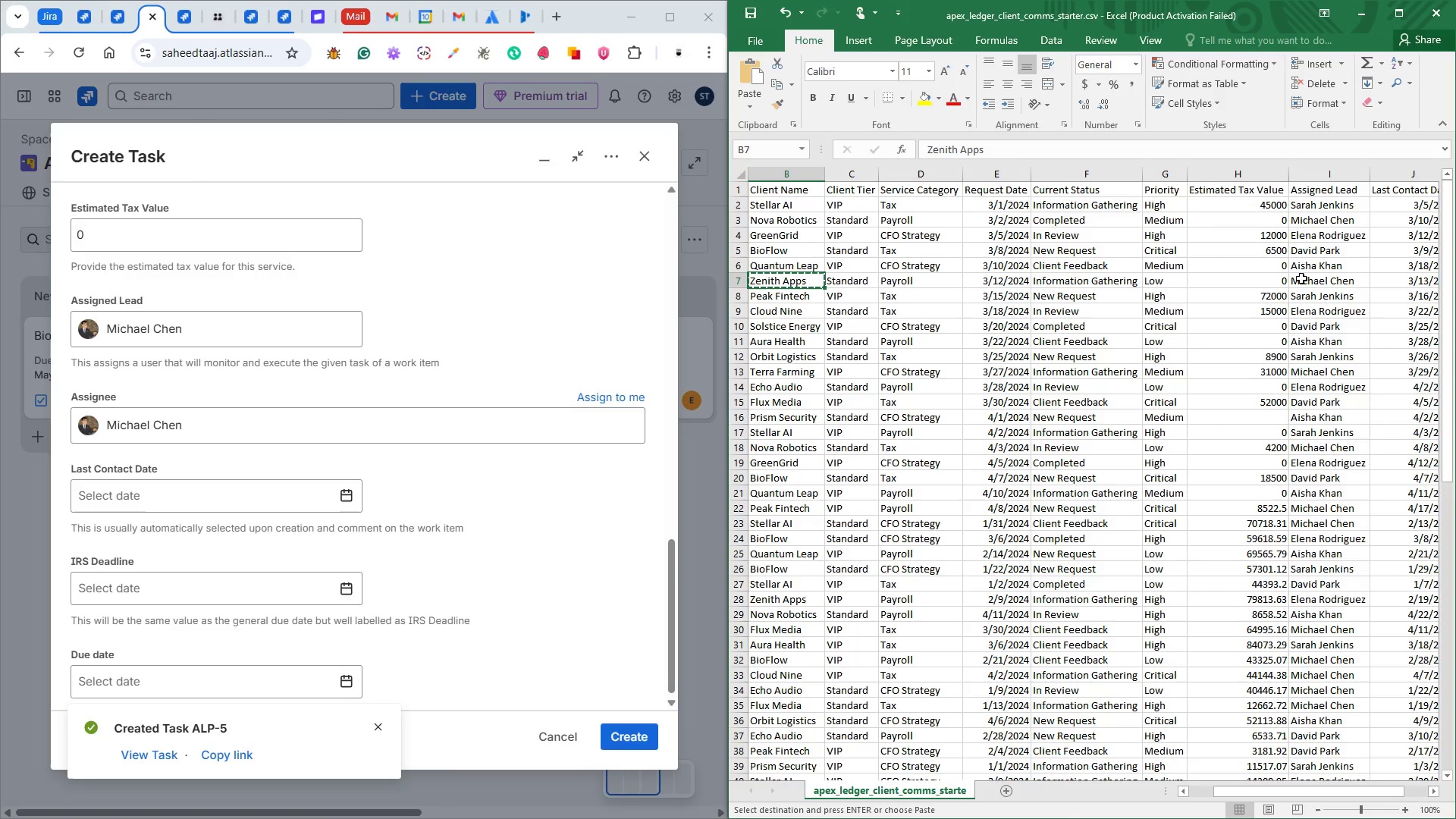 
left_click([1304, 279])
 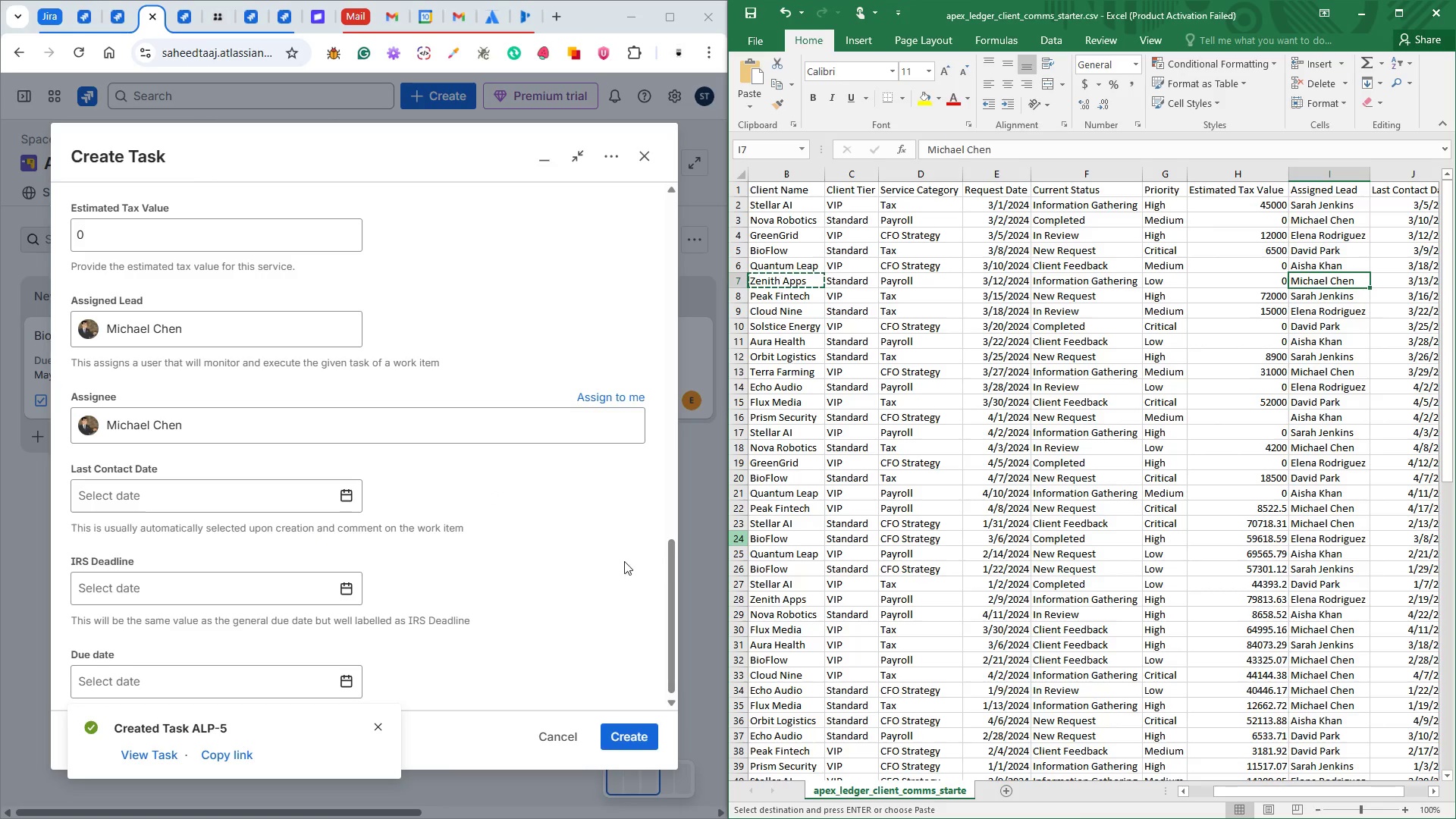 
left_click([341, 494])
 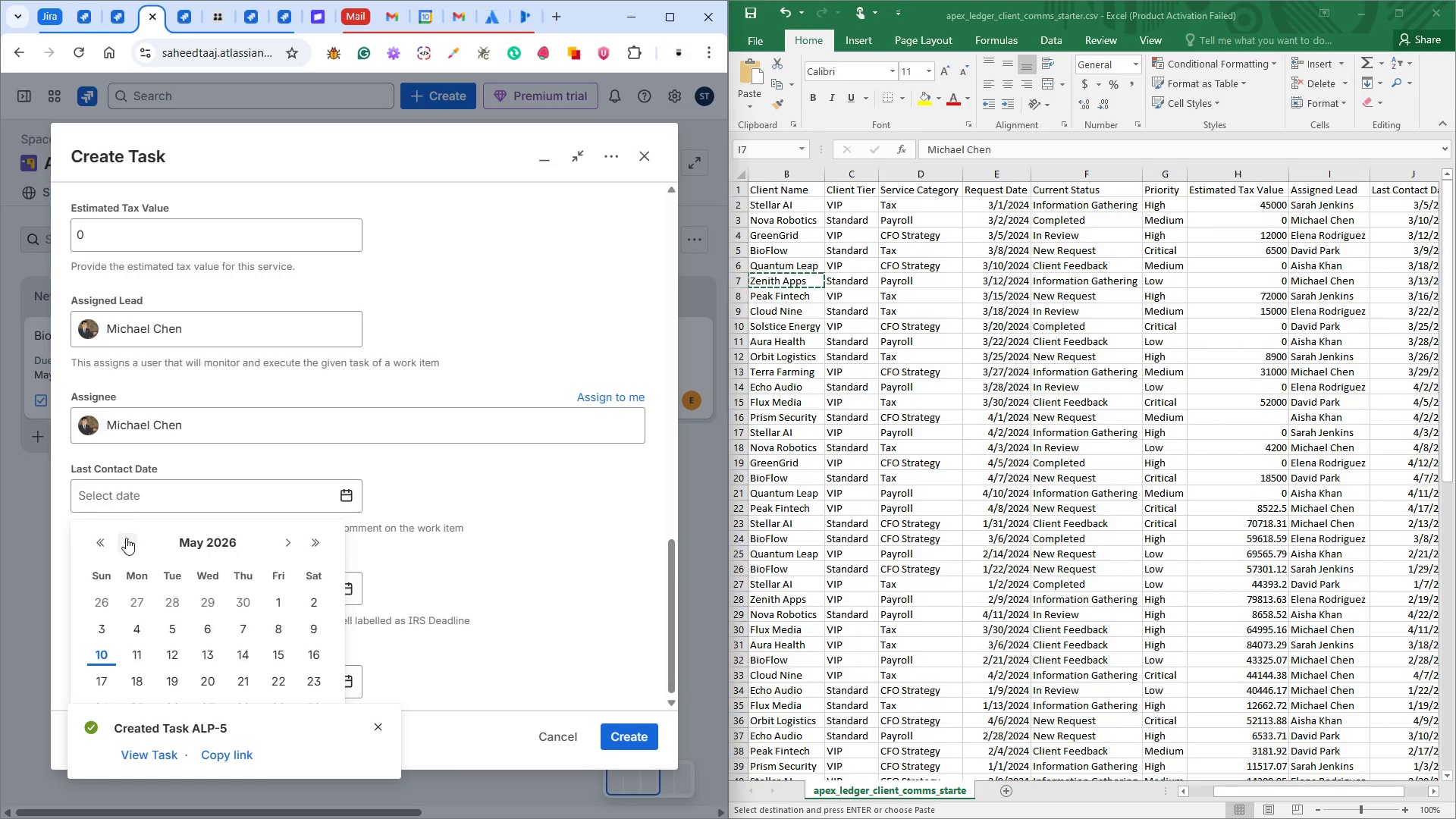 
double_click([126, 537])
 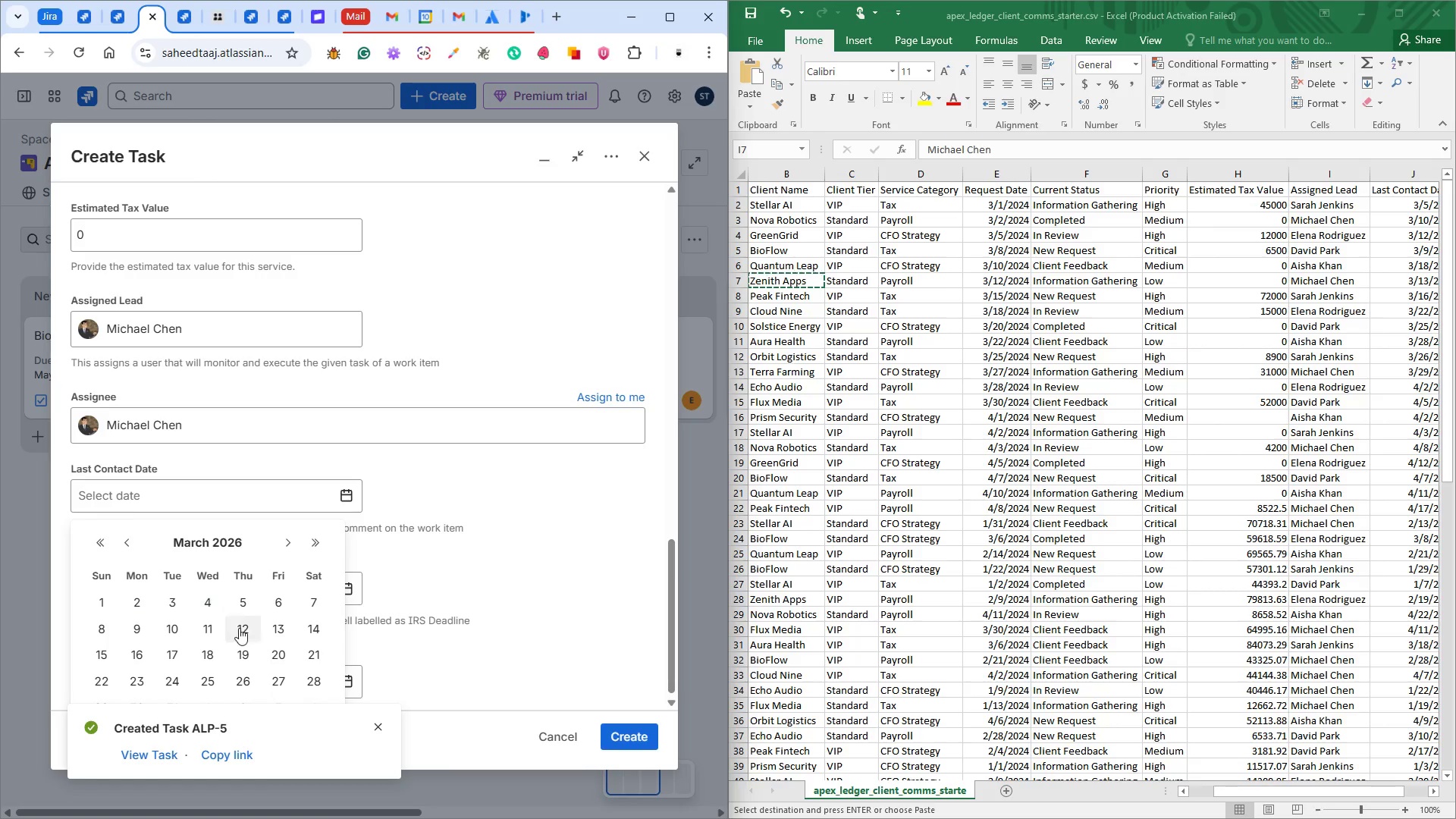 
left_click([279, 630])
 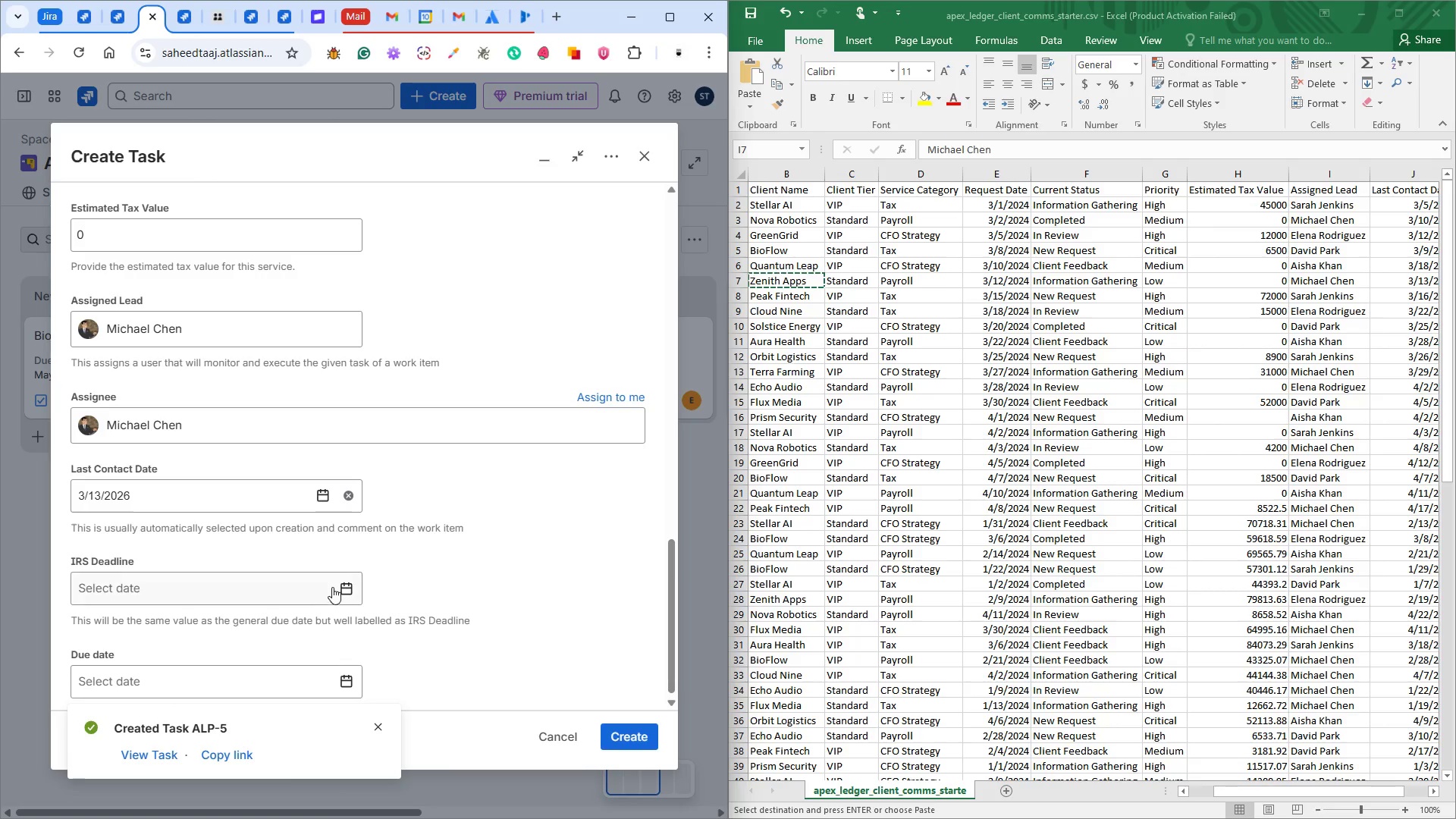 
left_click([341, 583])
 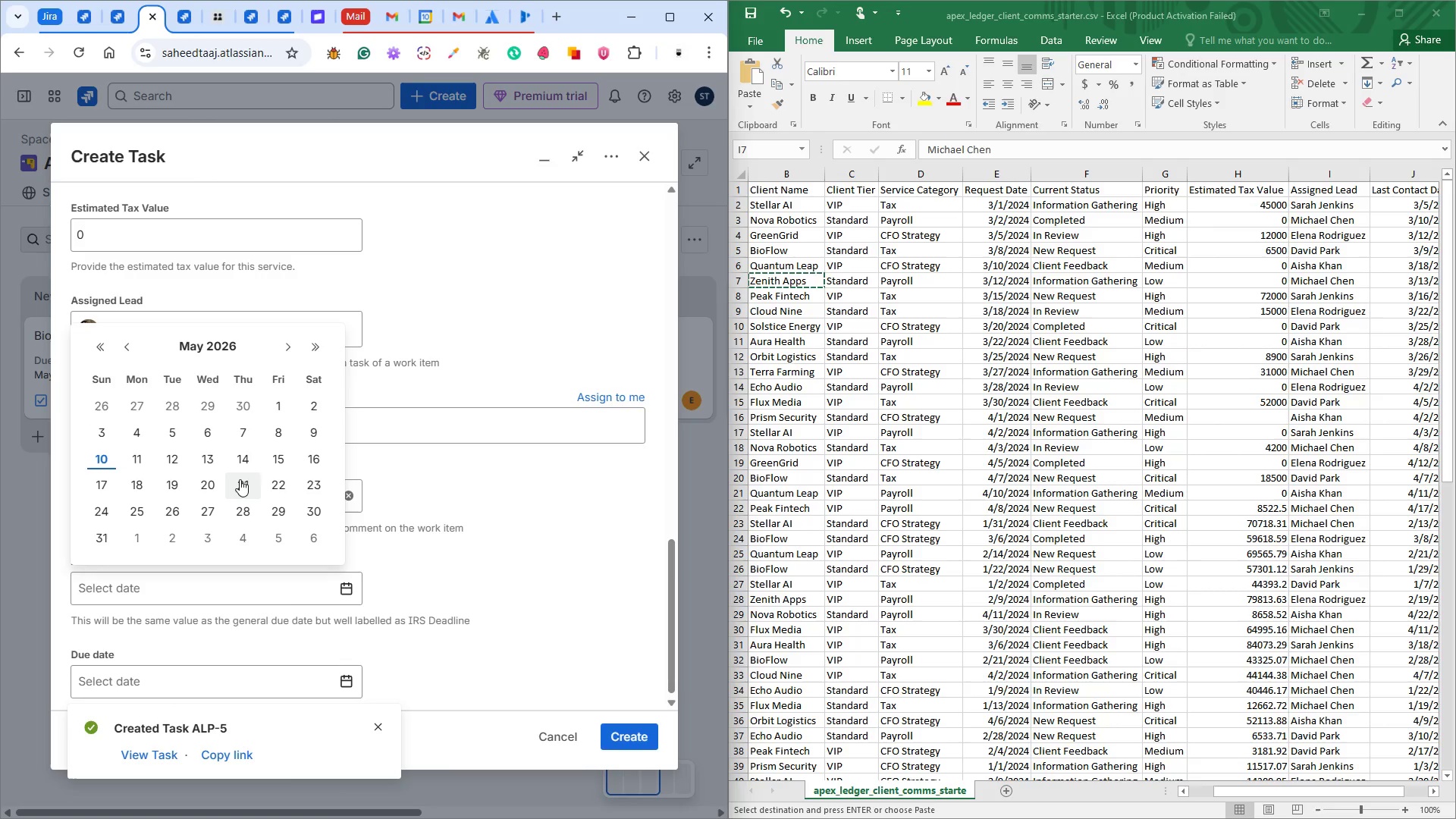 
left_click([232, 489])
 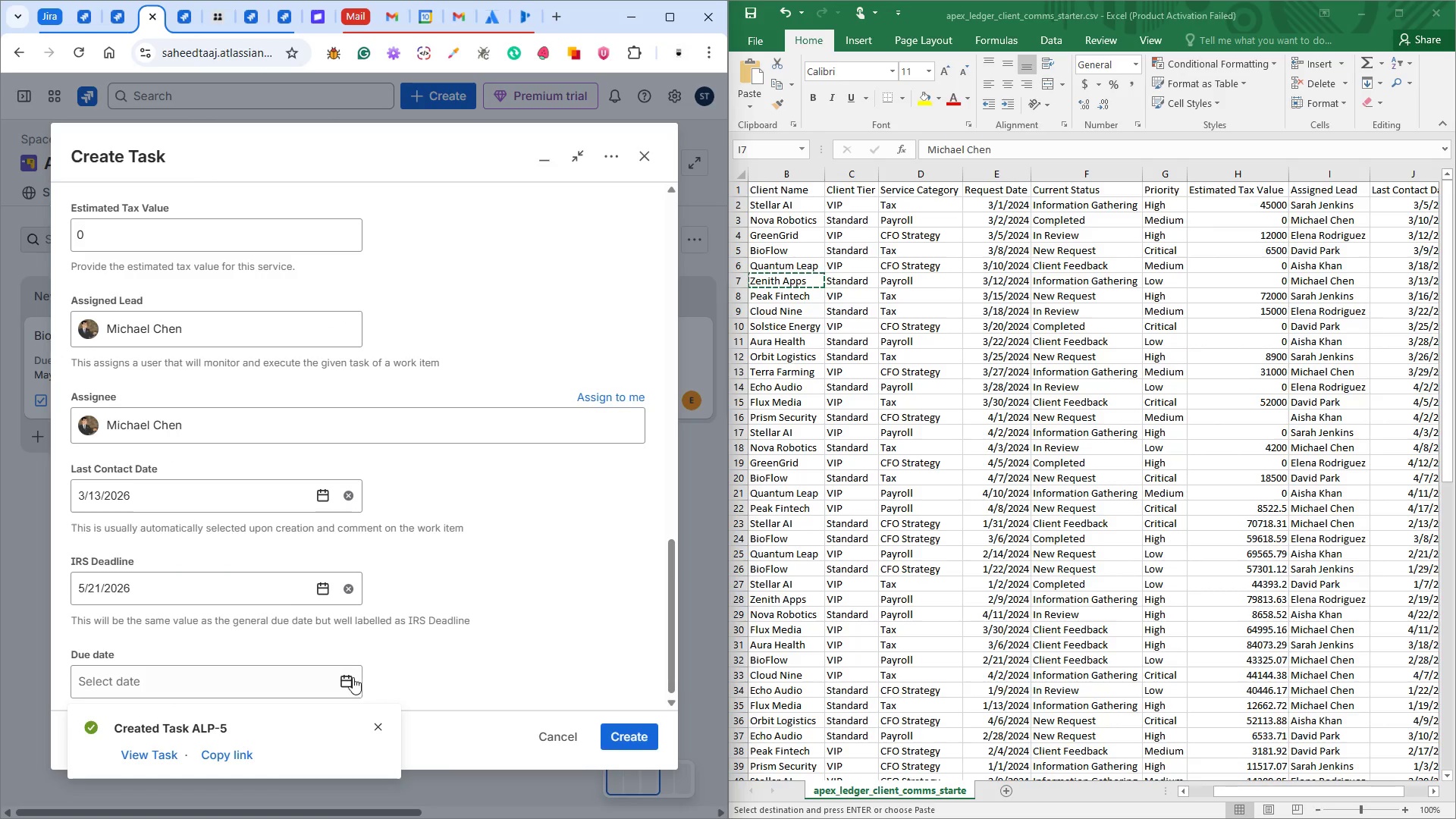 
left_click([340, 682])
 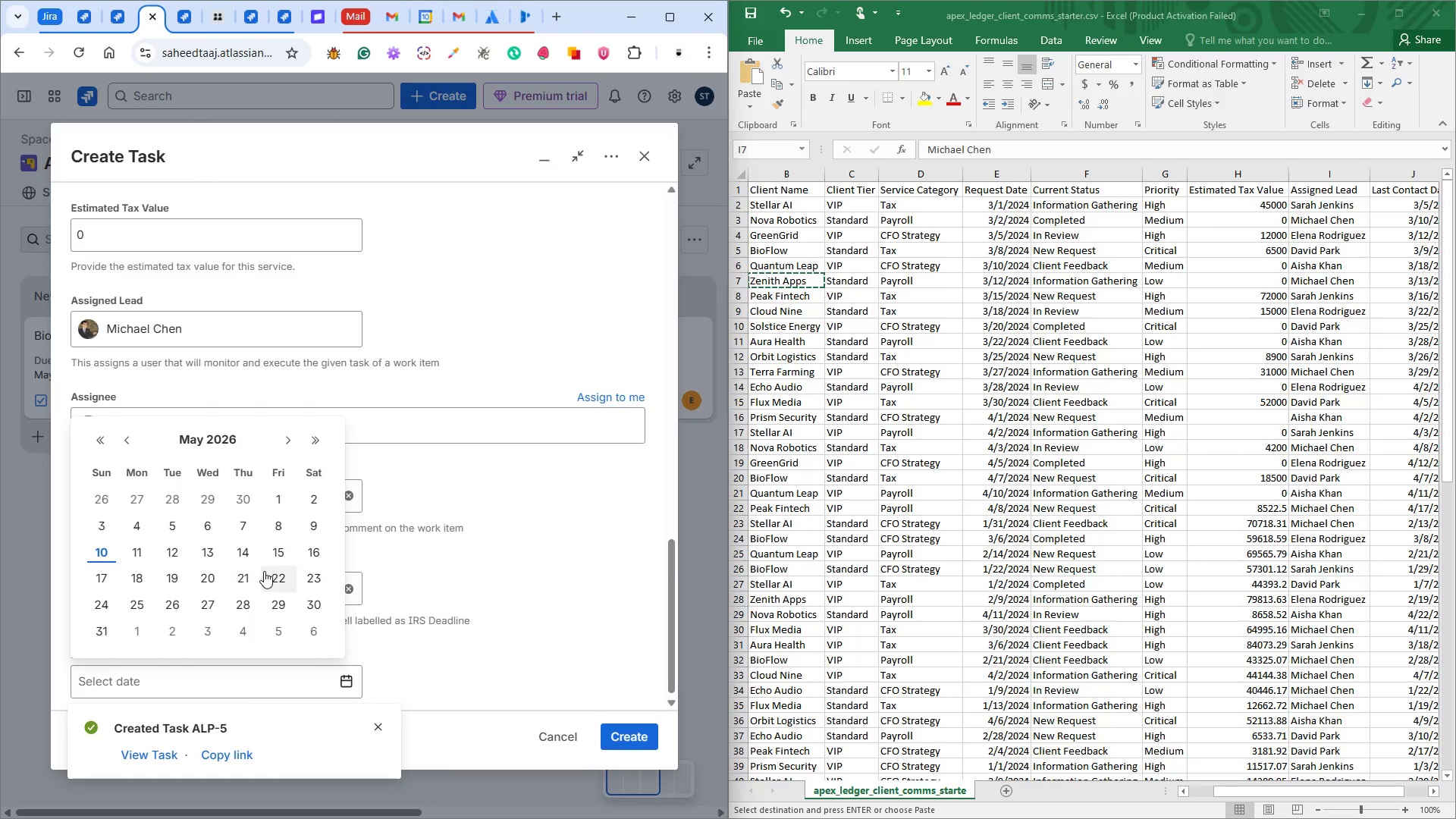 
left_click([253, 573])
 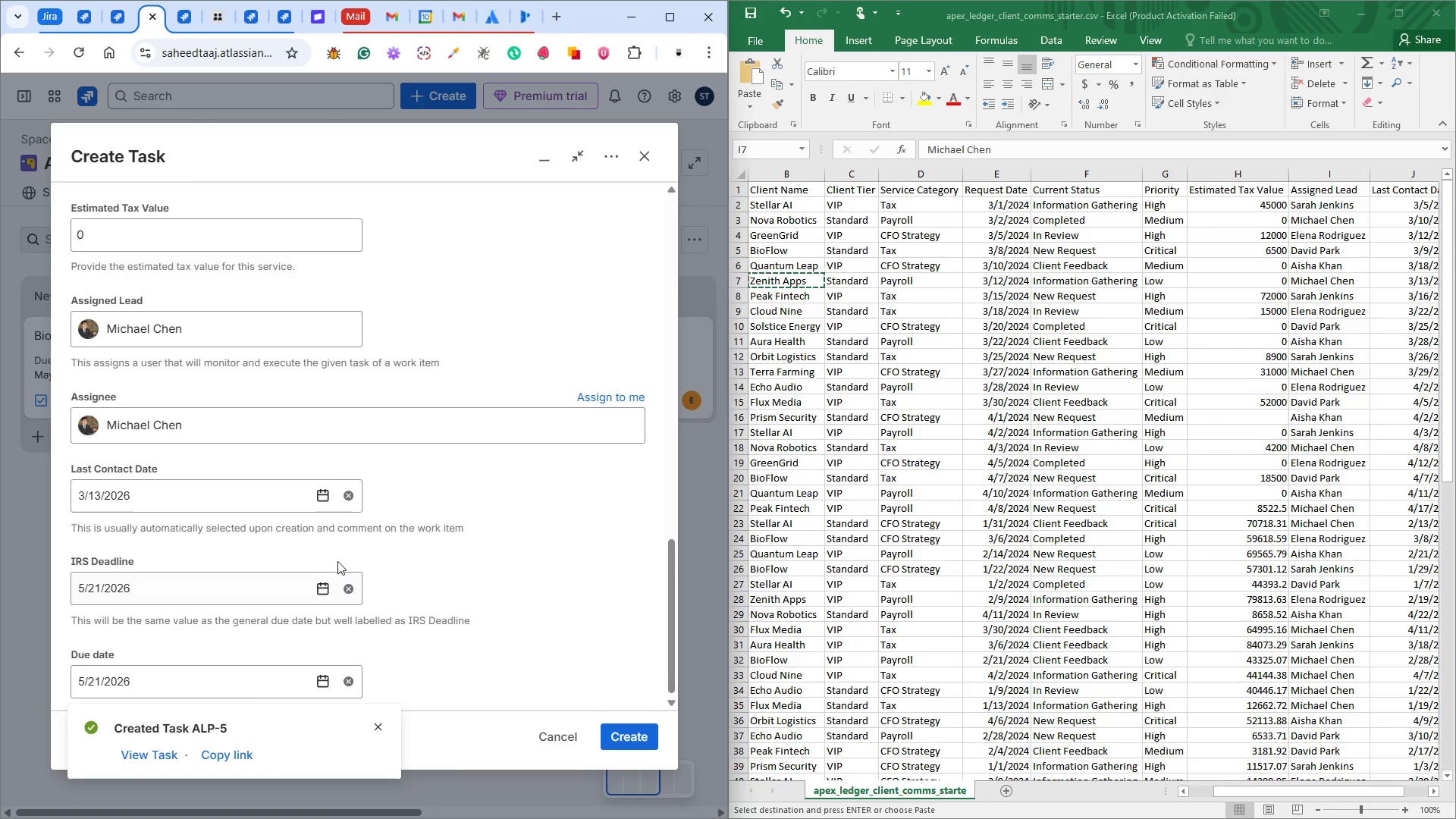 
scroll: coordinate [422, 557], scroll_direction: down, amount: 4.0
 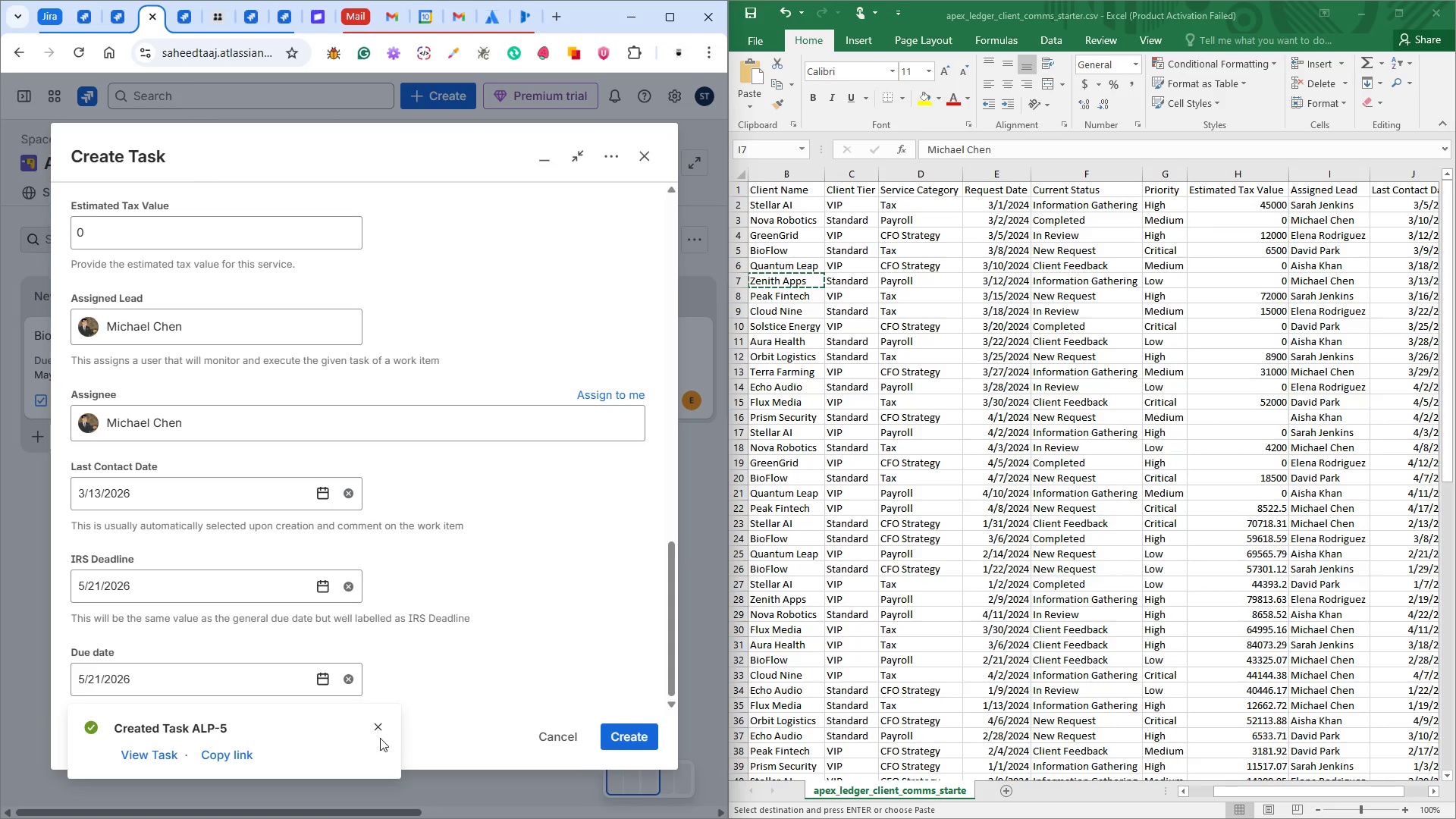 
left_click([381, 731])
 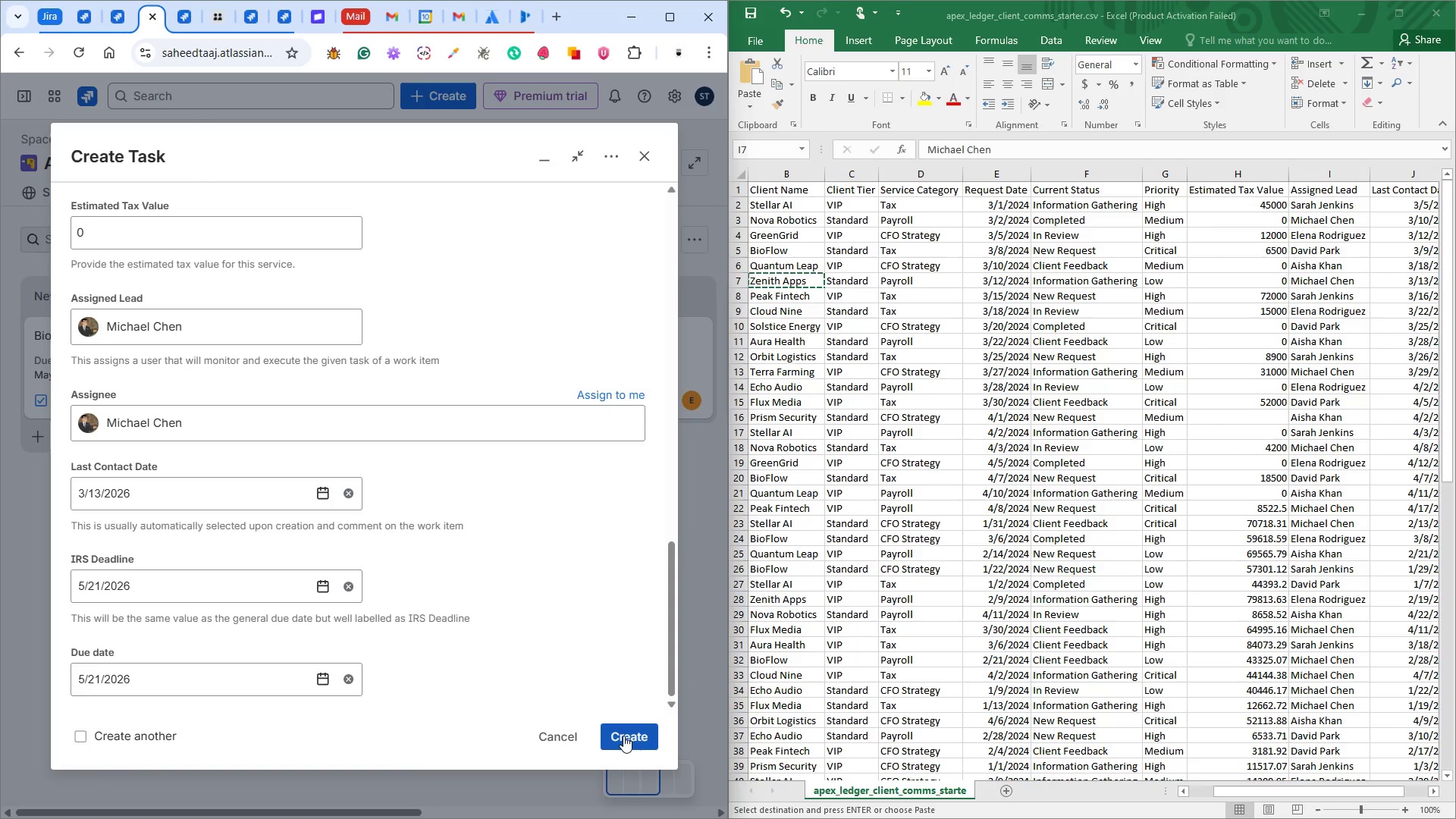 
left_click([625, 736])
 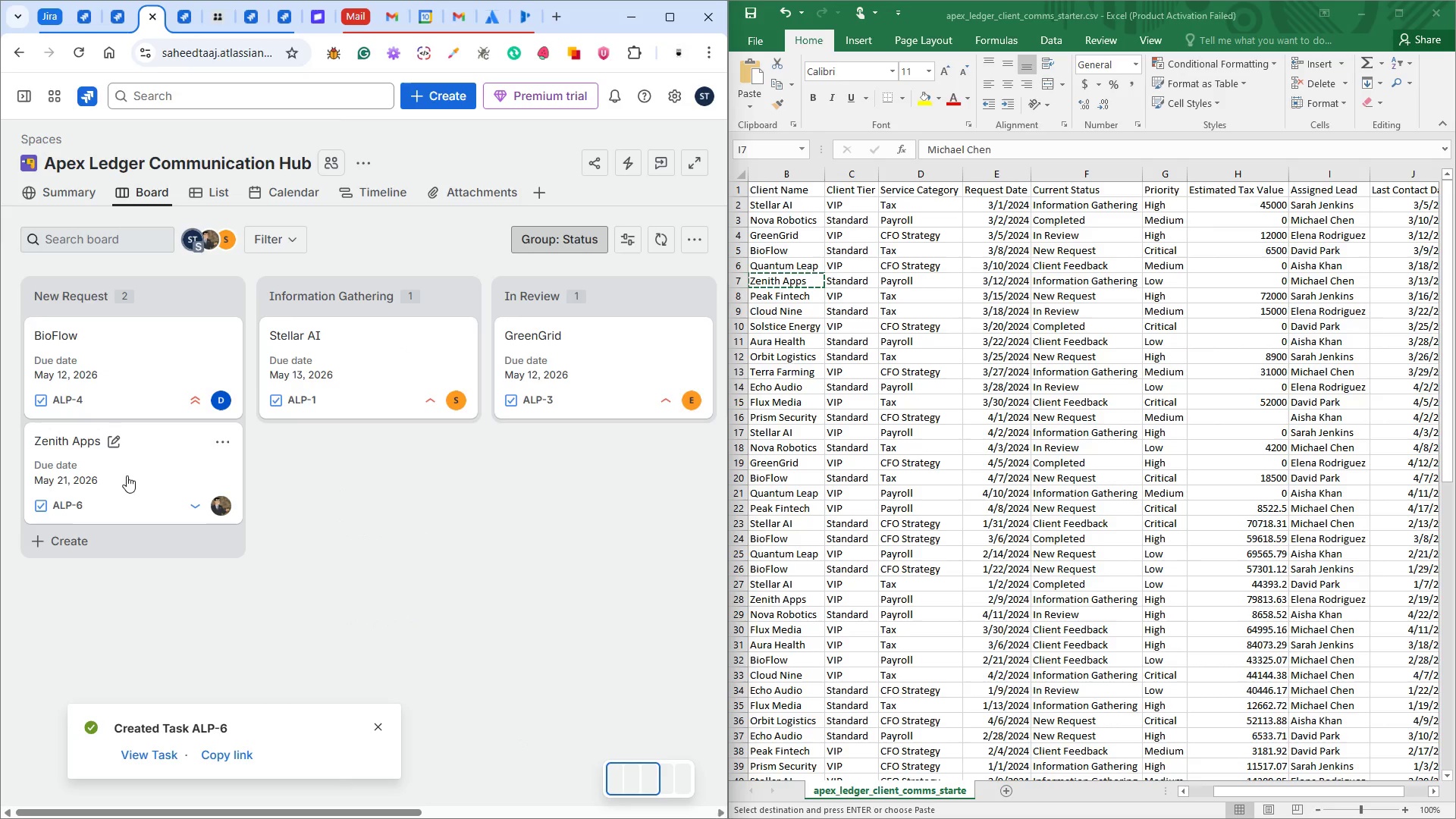 
wait(13.3)
 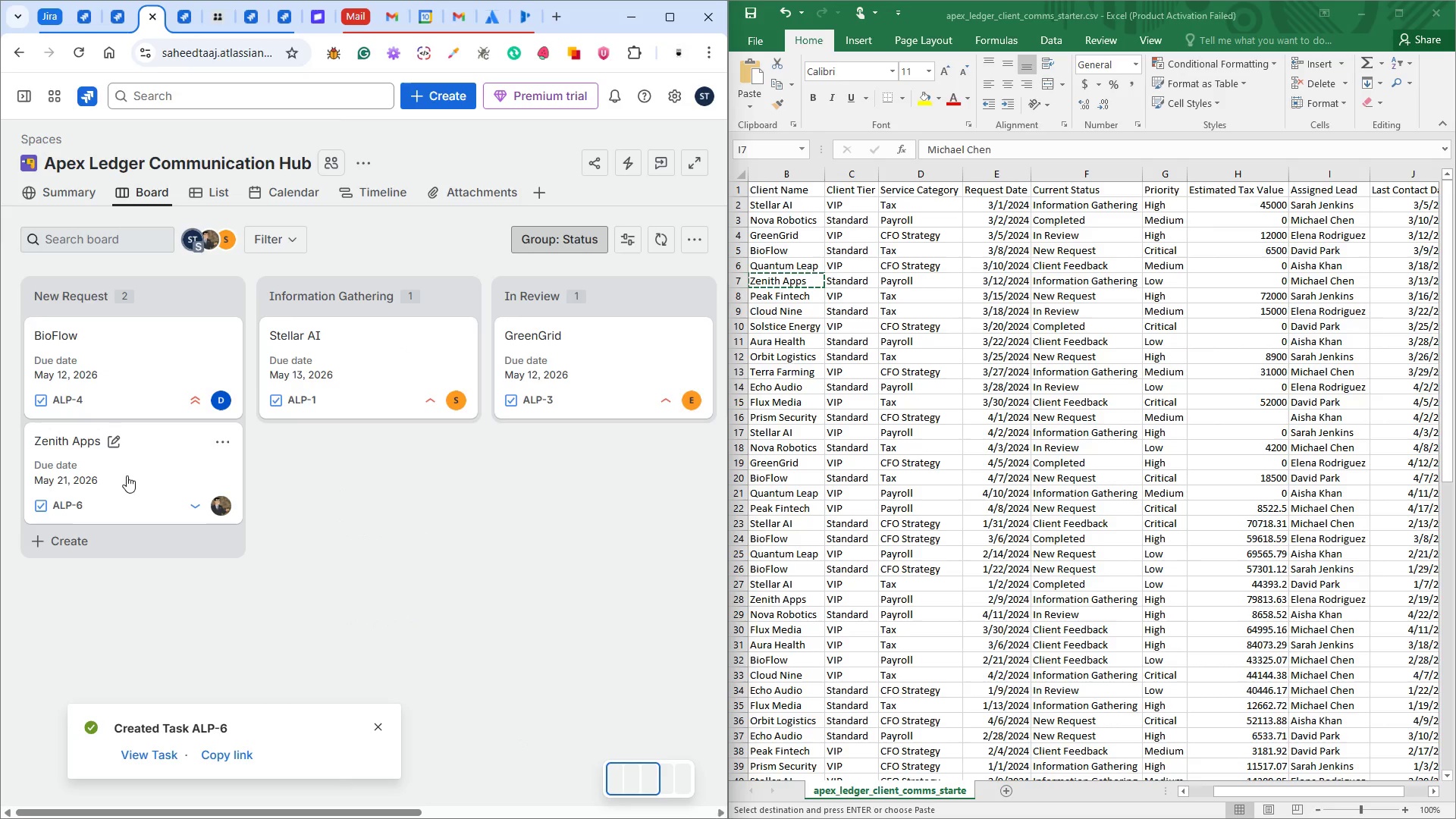 
left_click([145, 466])
 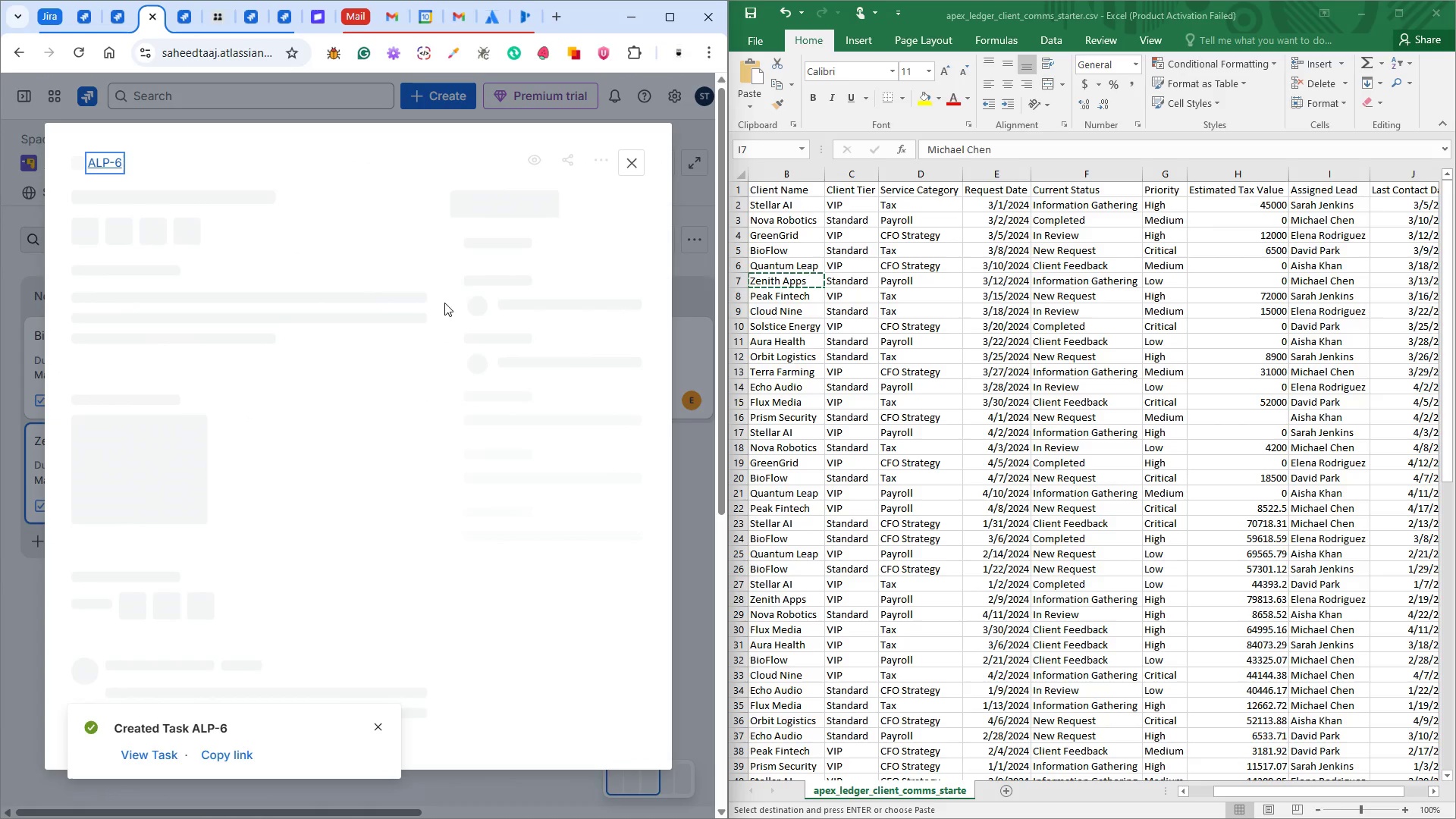 
mouse_move([503, 214])
 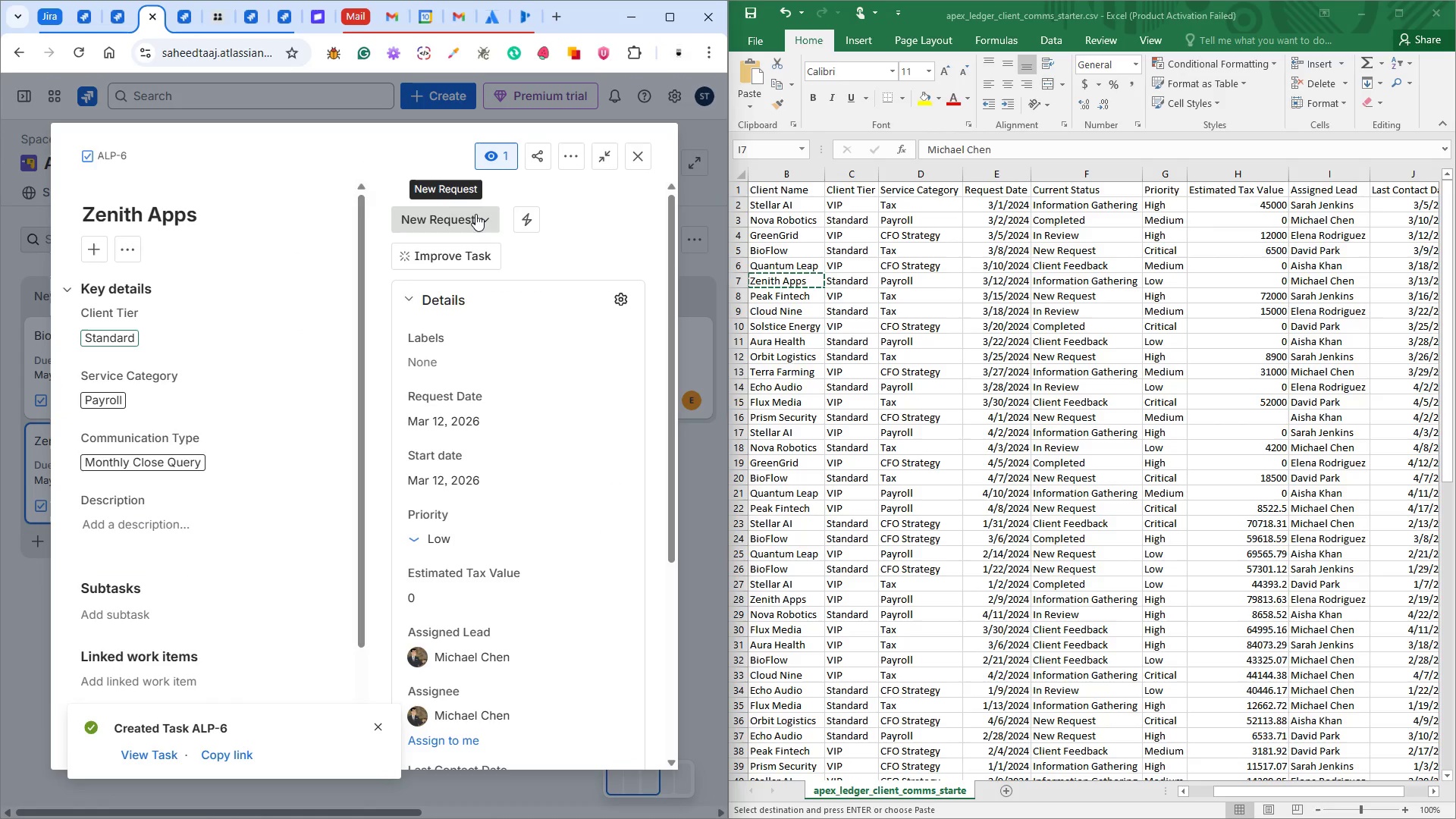 
left_click([475, 214])
 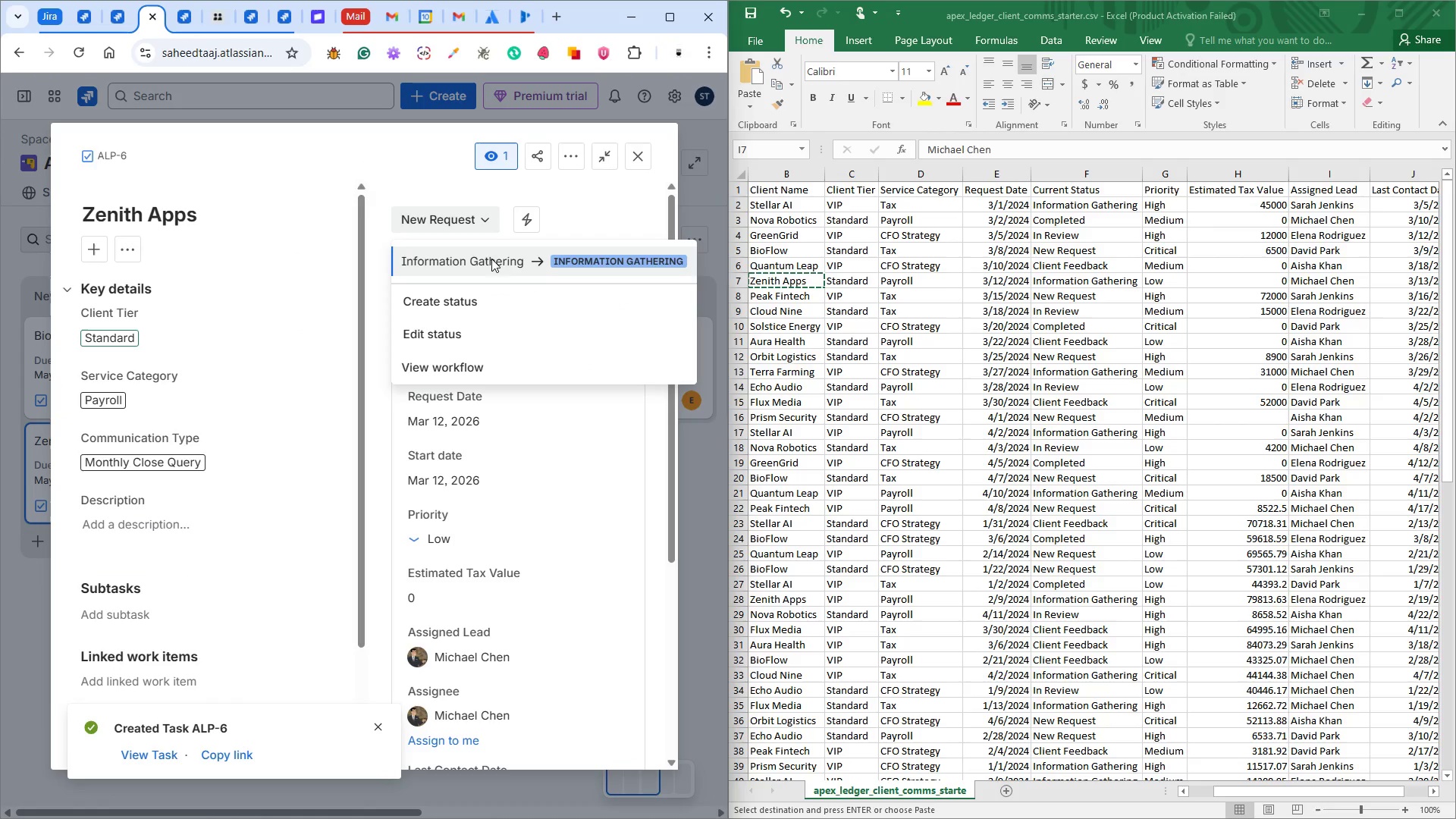 
left_click([494, 263])
 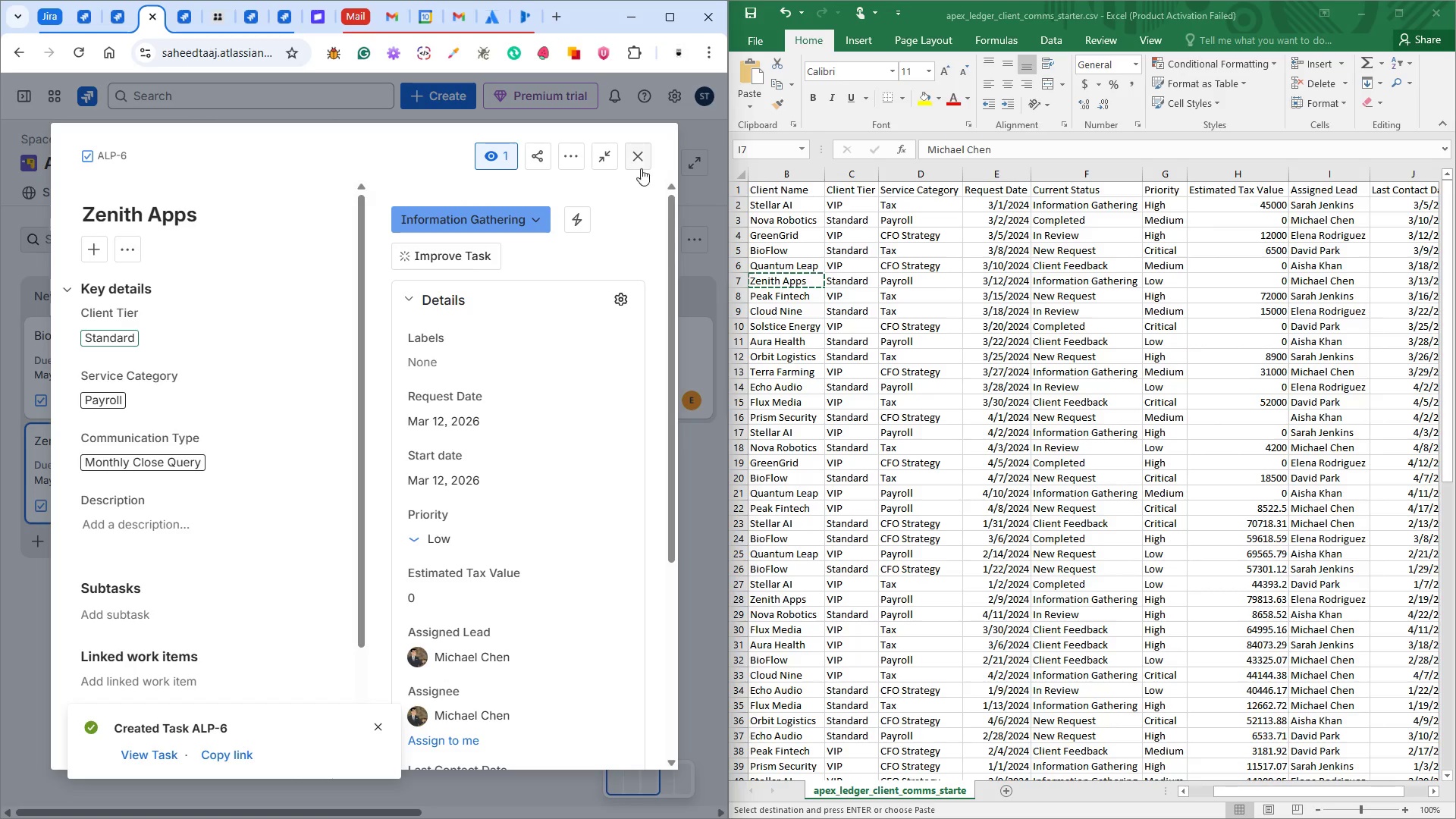 
left_click([639, 159])
 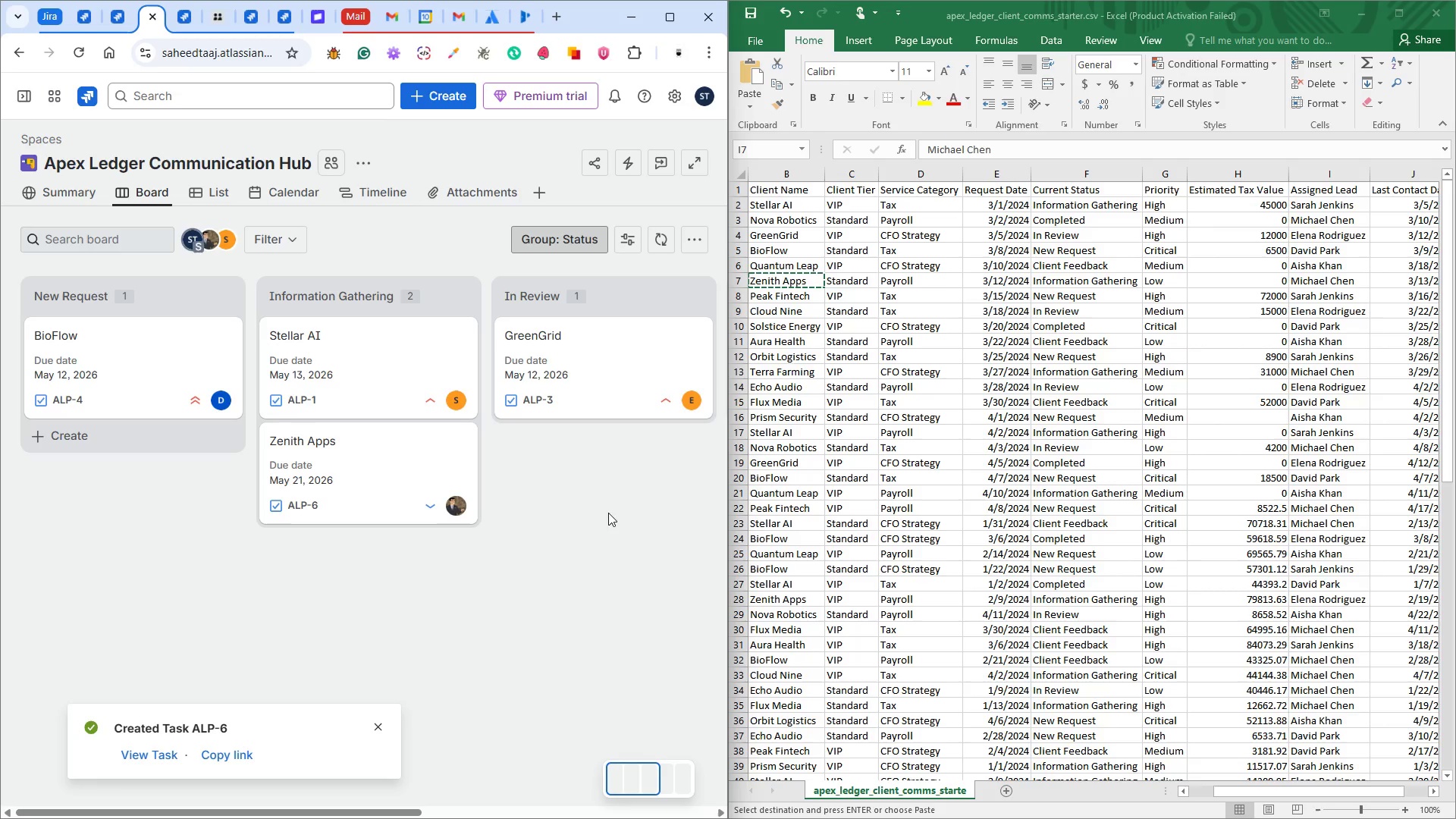 
wait(148.52)
 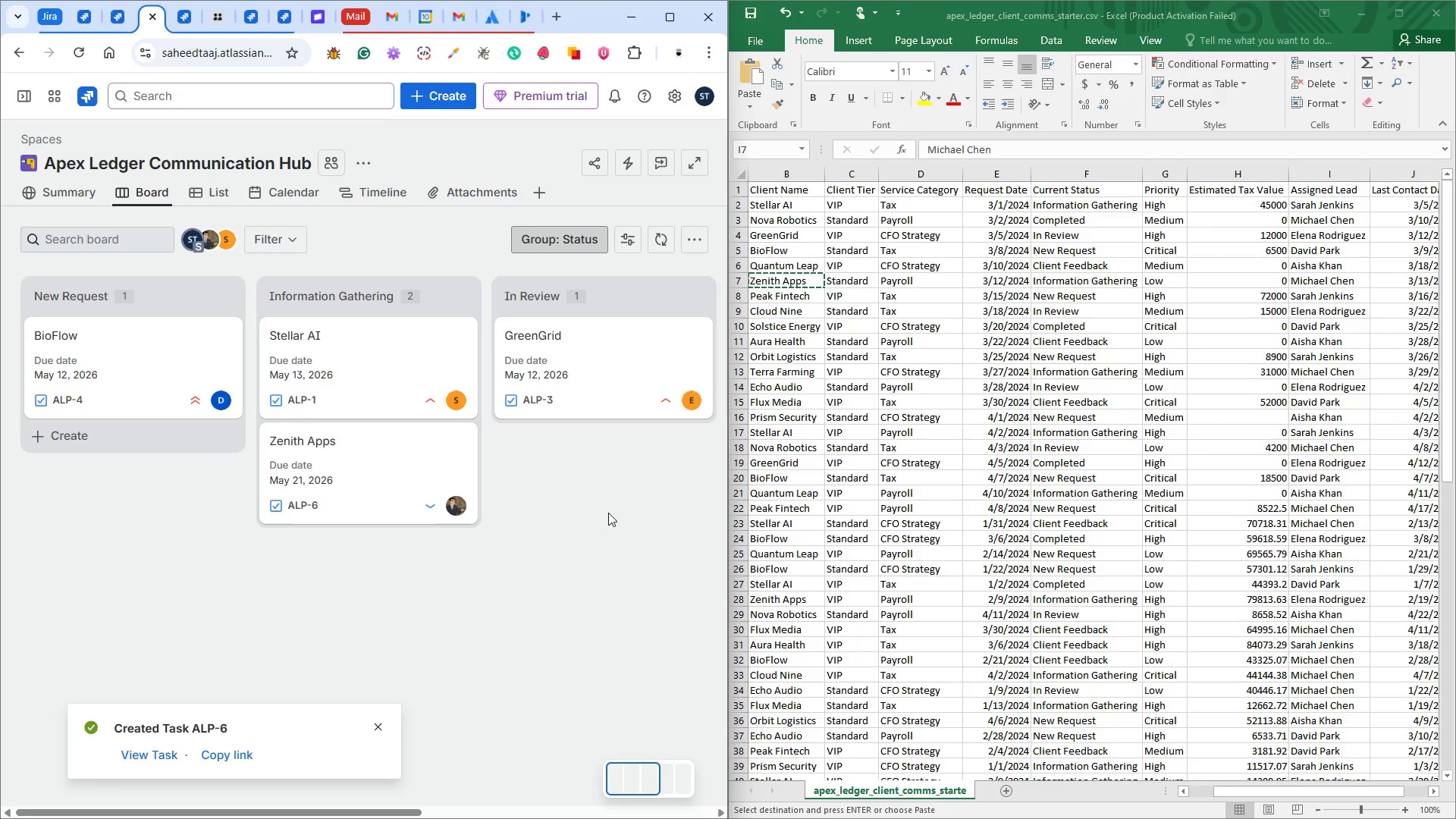 
left_click([277, 11])
 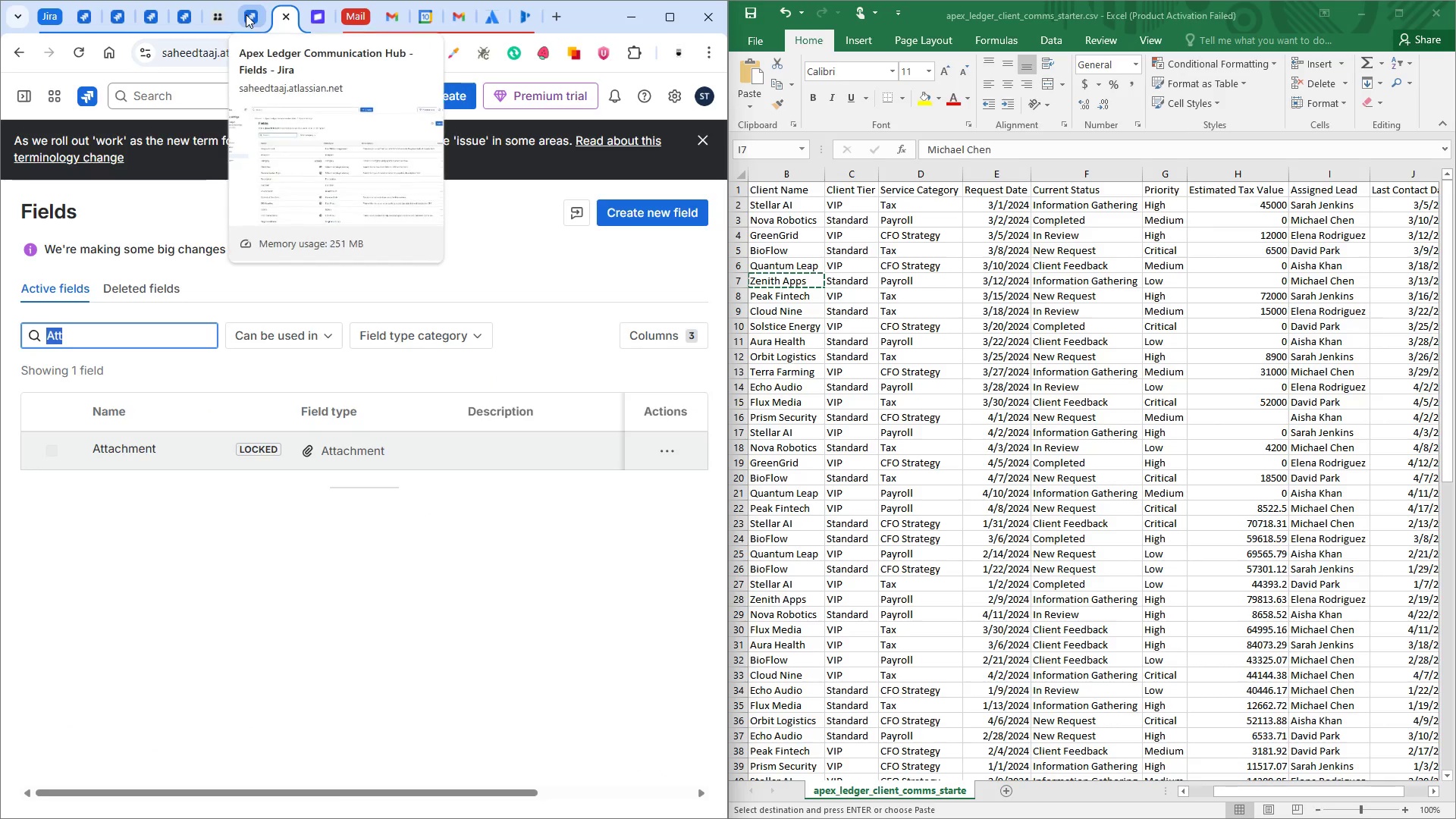 
left_click([246, 14])
 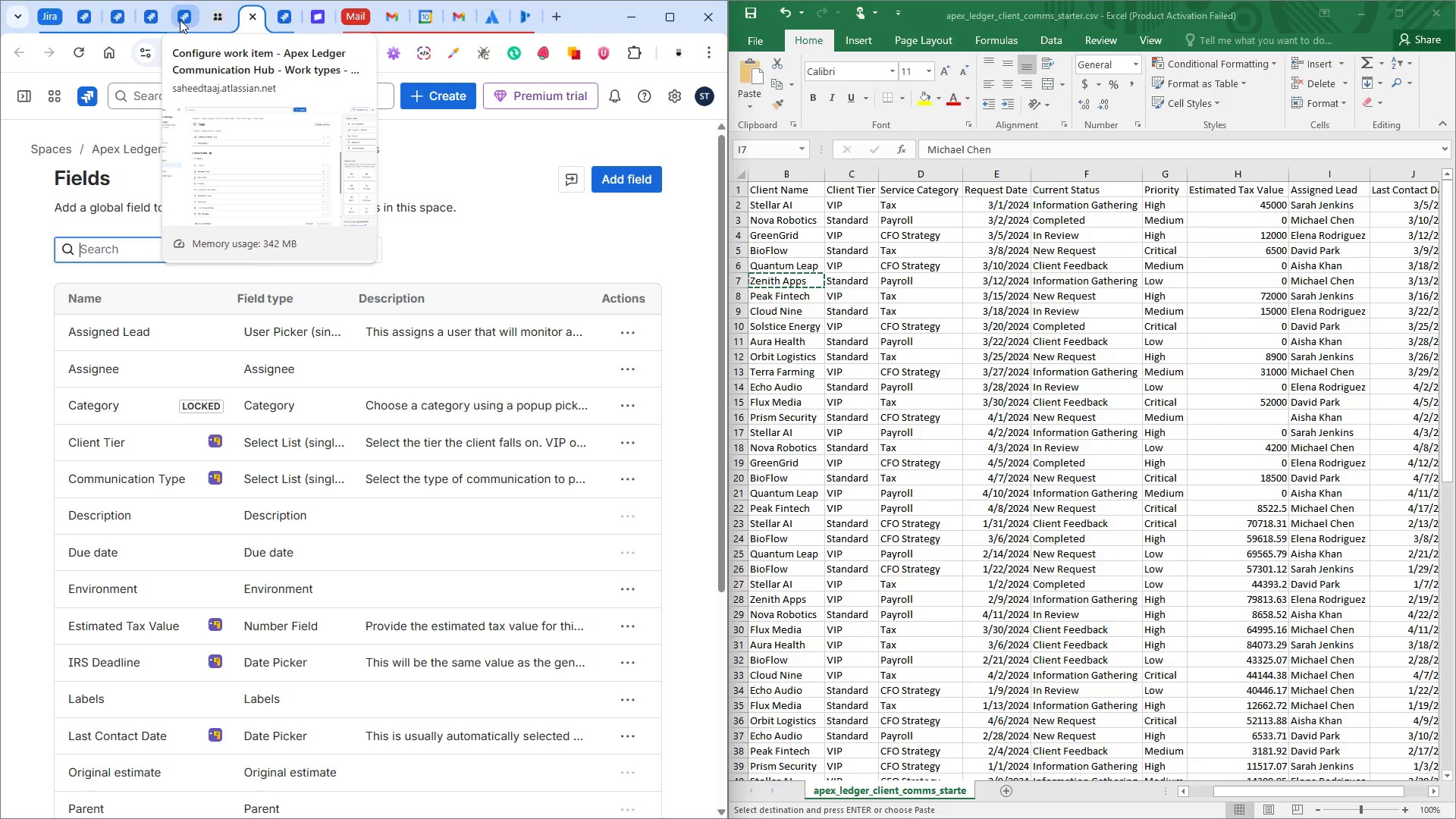 
mouse_move([133, 14])
 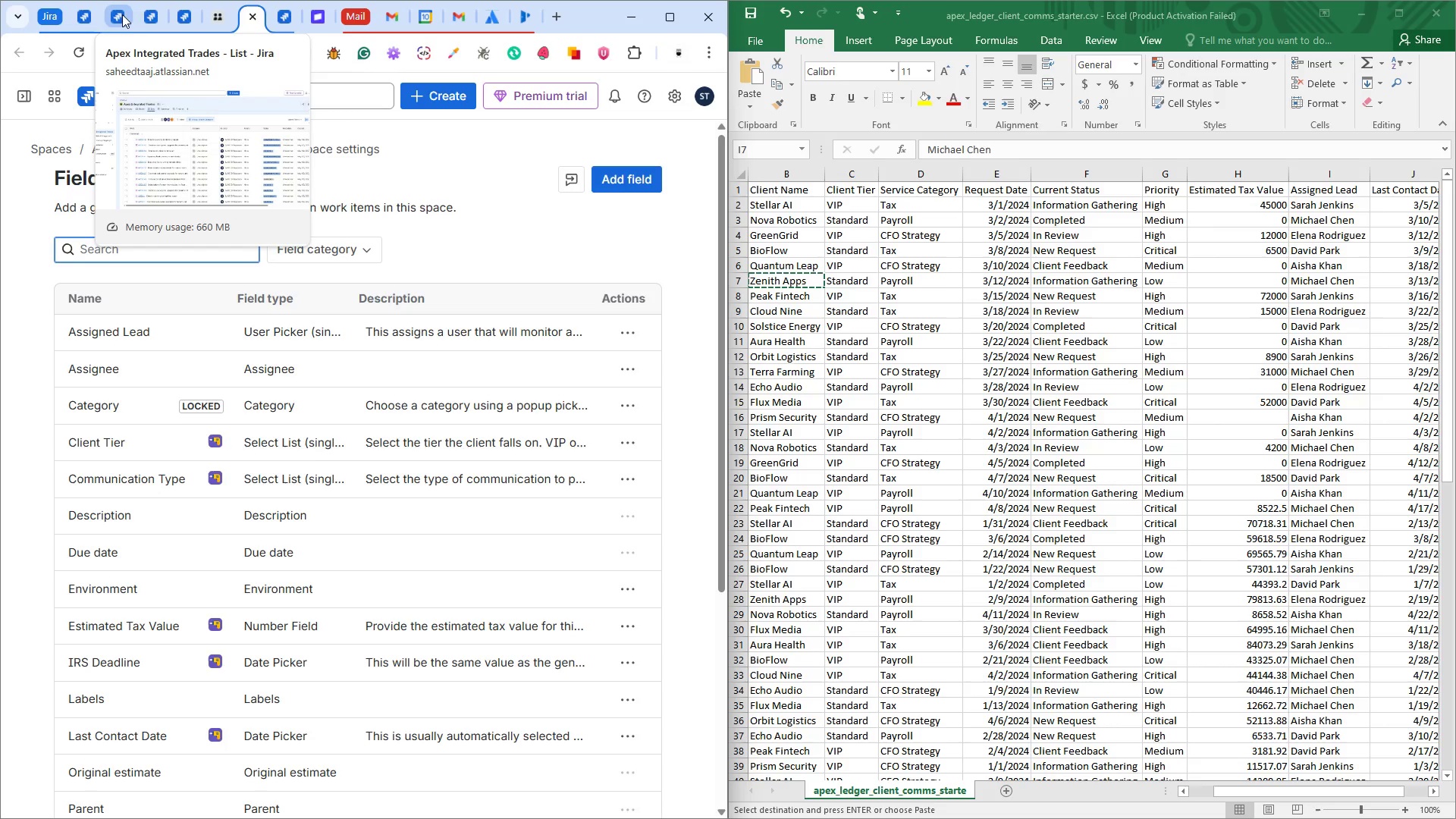 
left_click([150, 15])
 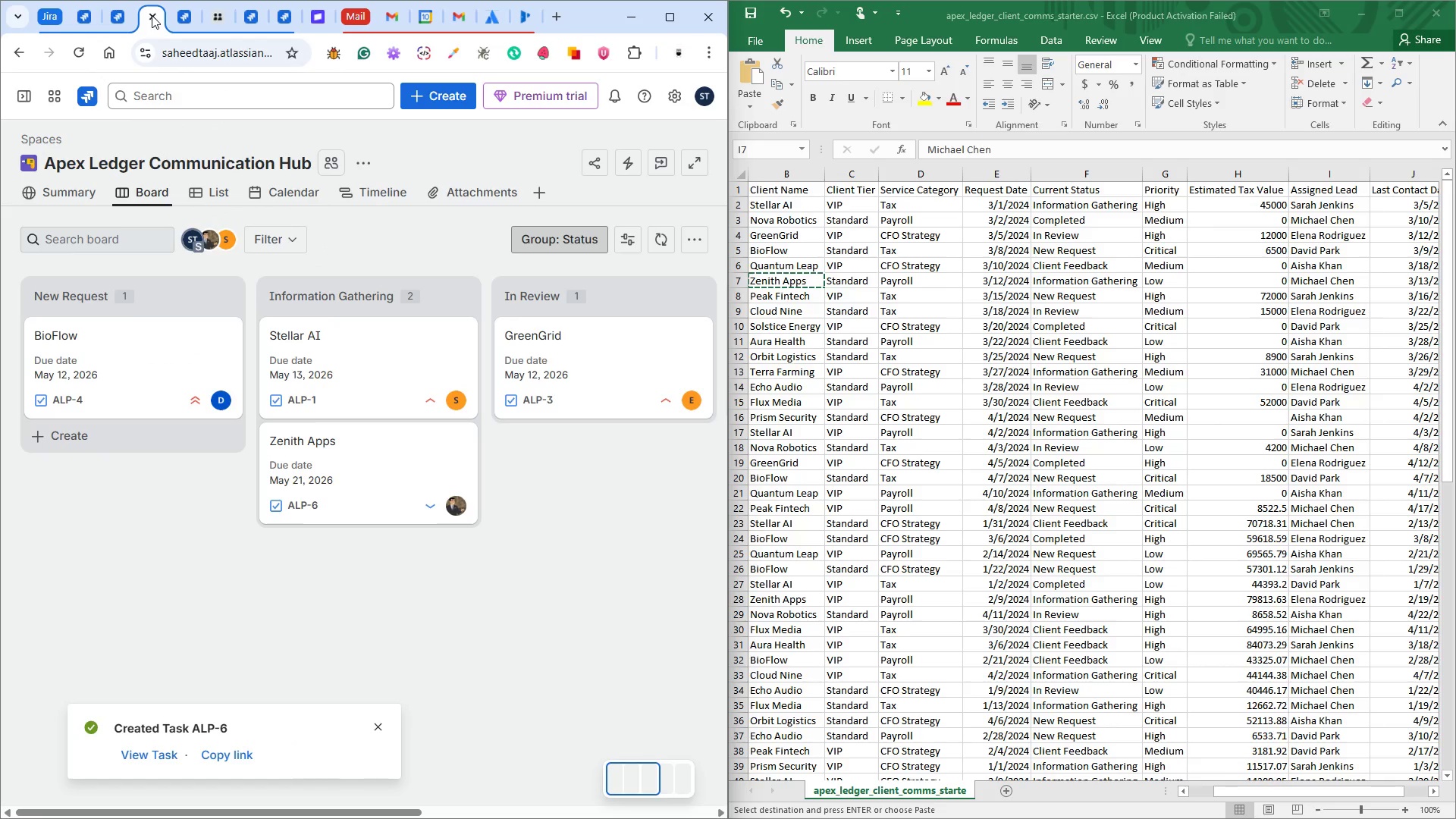 
left_click([177, 17])
 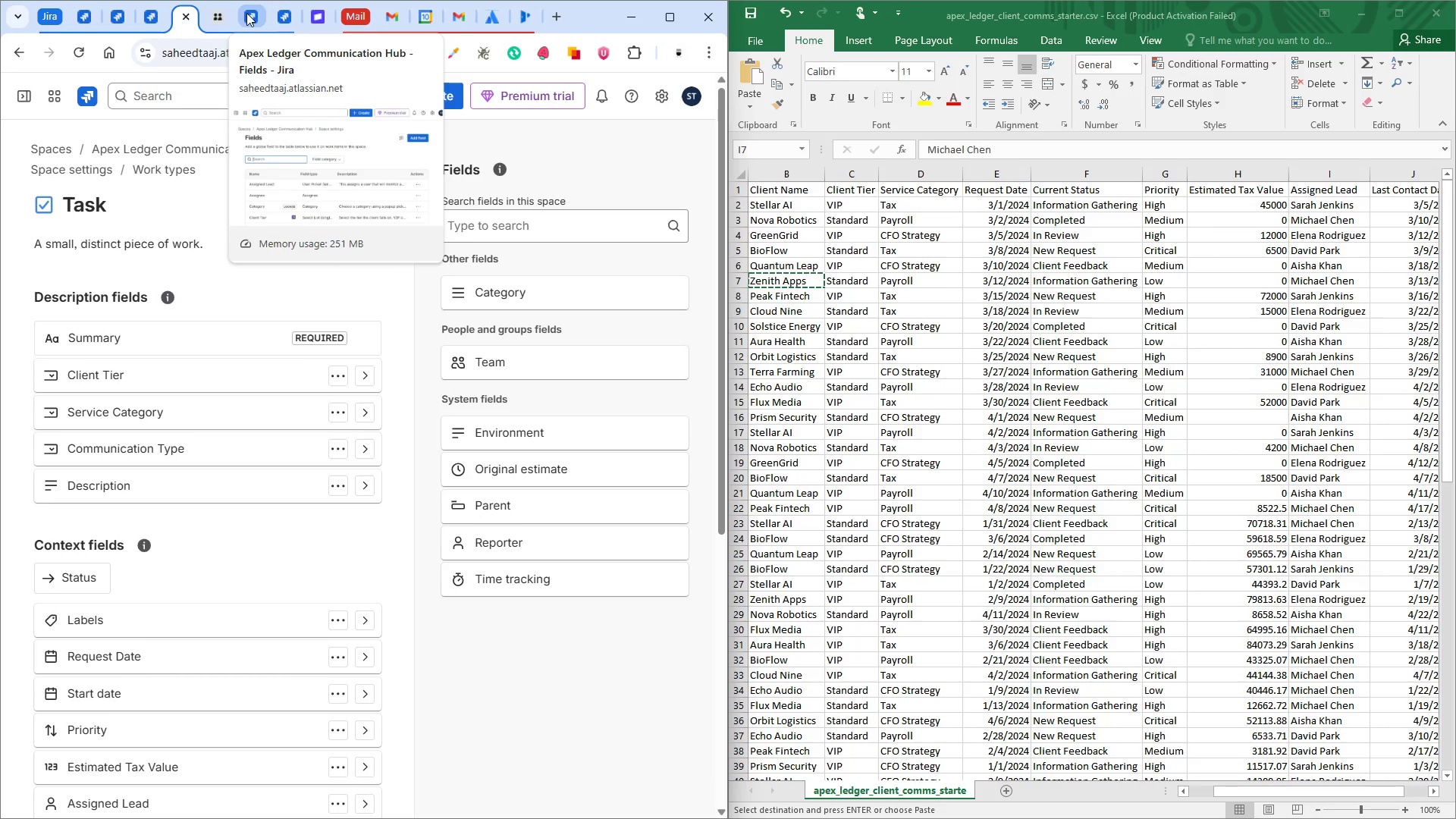 
left_click([246, 13])
 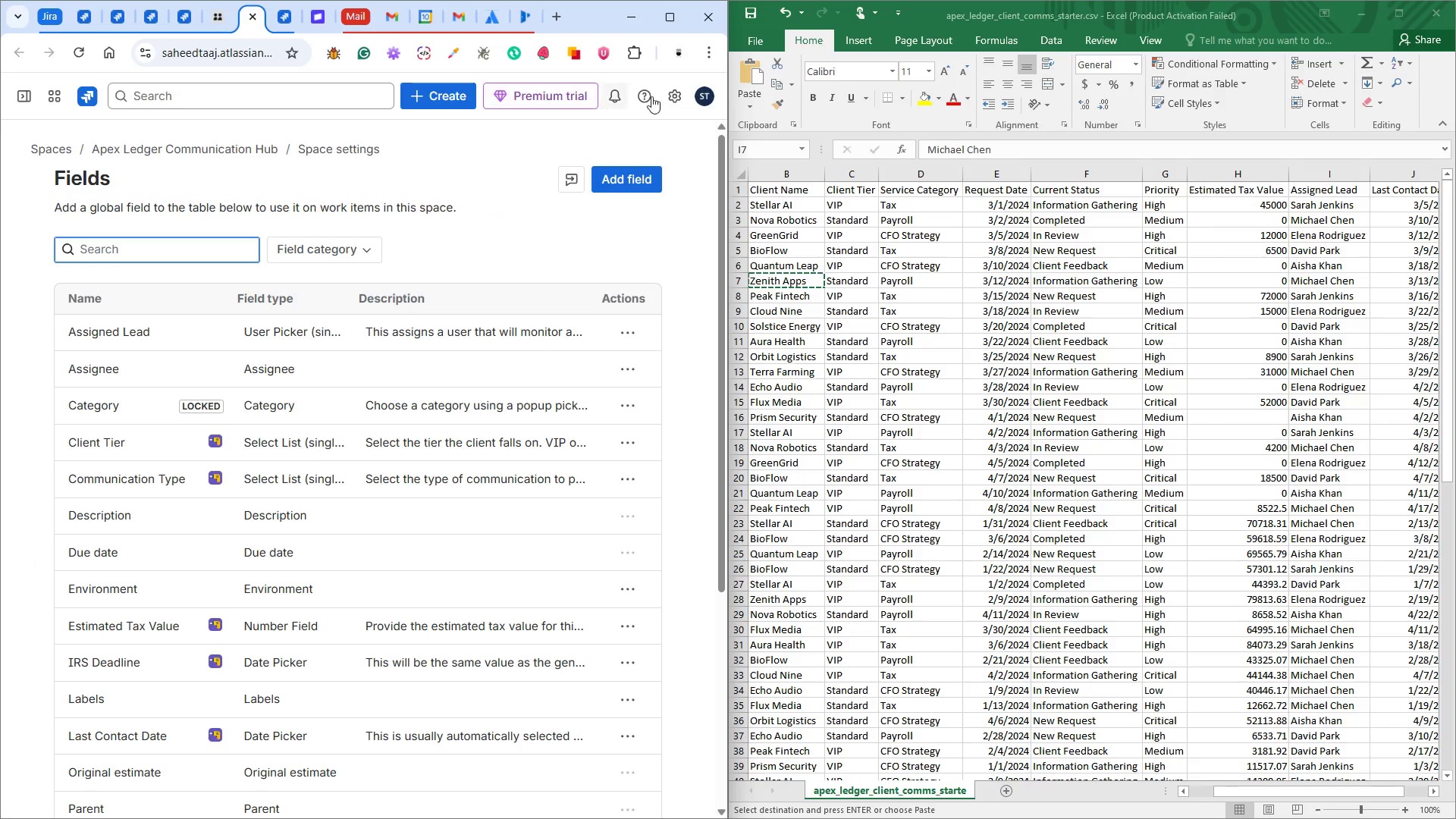 
left_click([671, 19])
 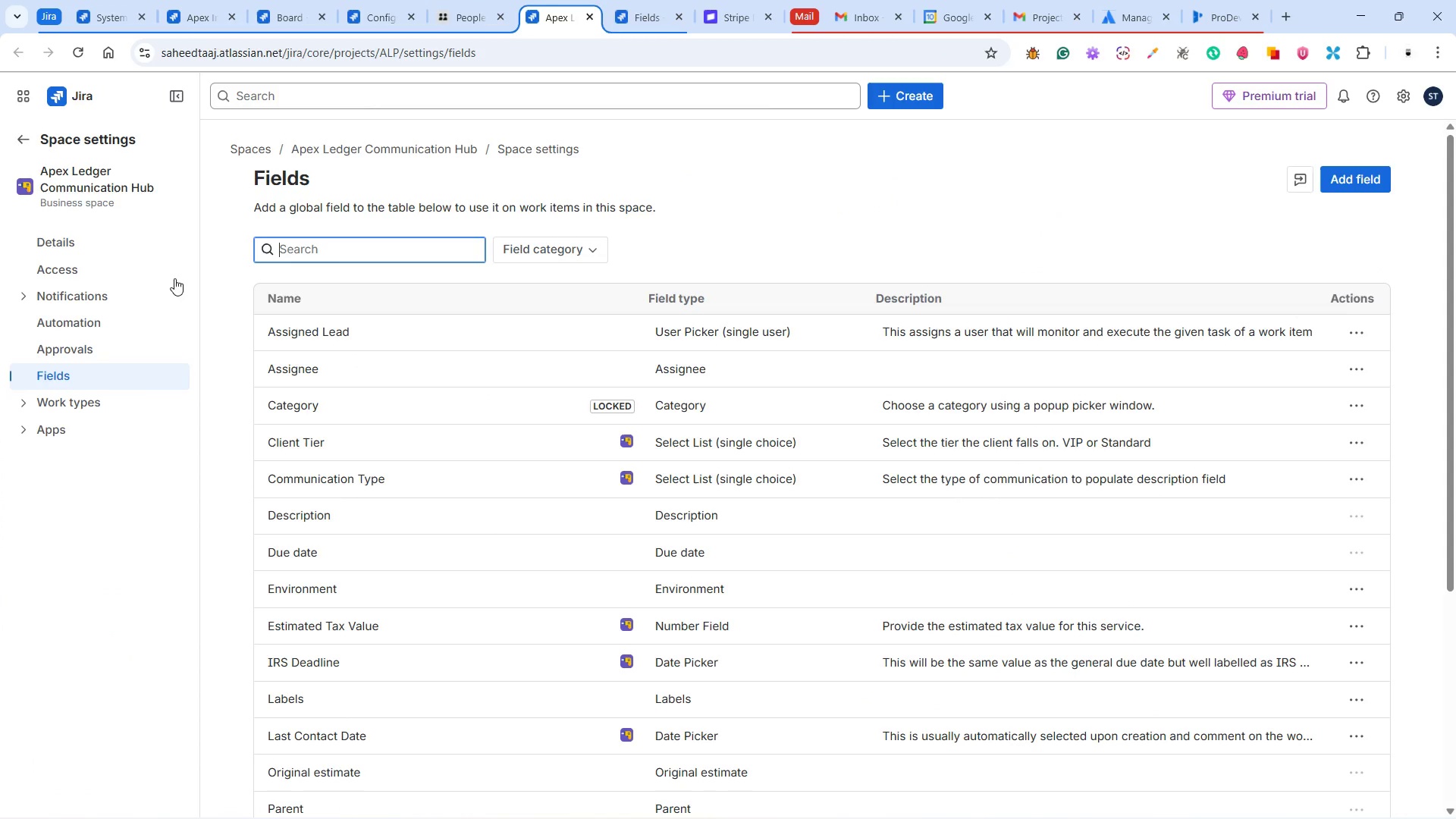 
right_click([79, 322])
 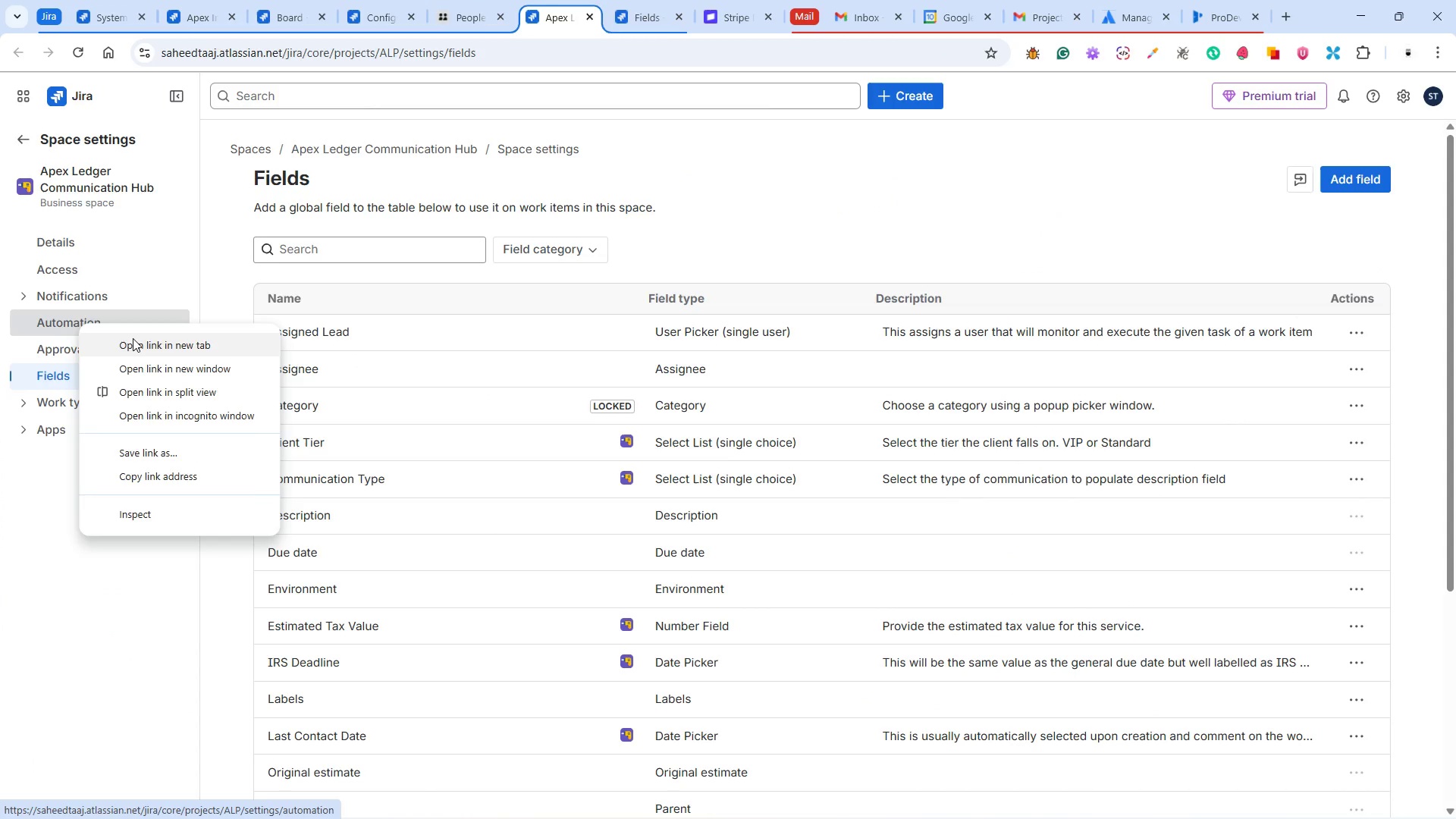 
left_click([136, 342])
 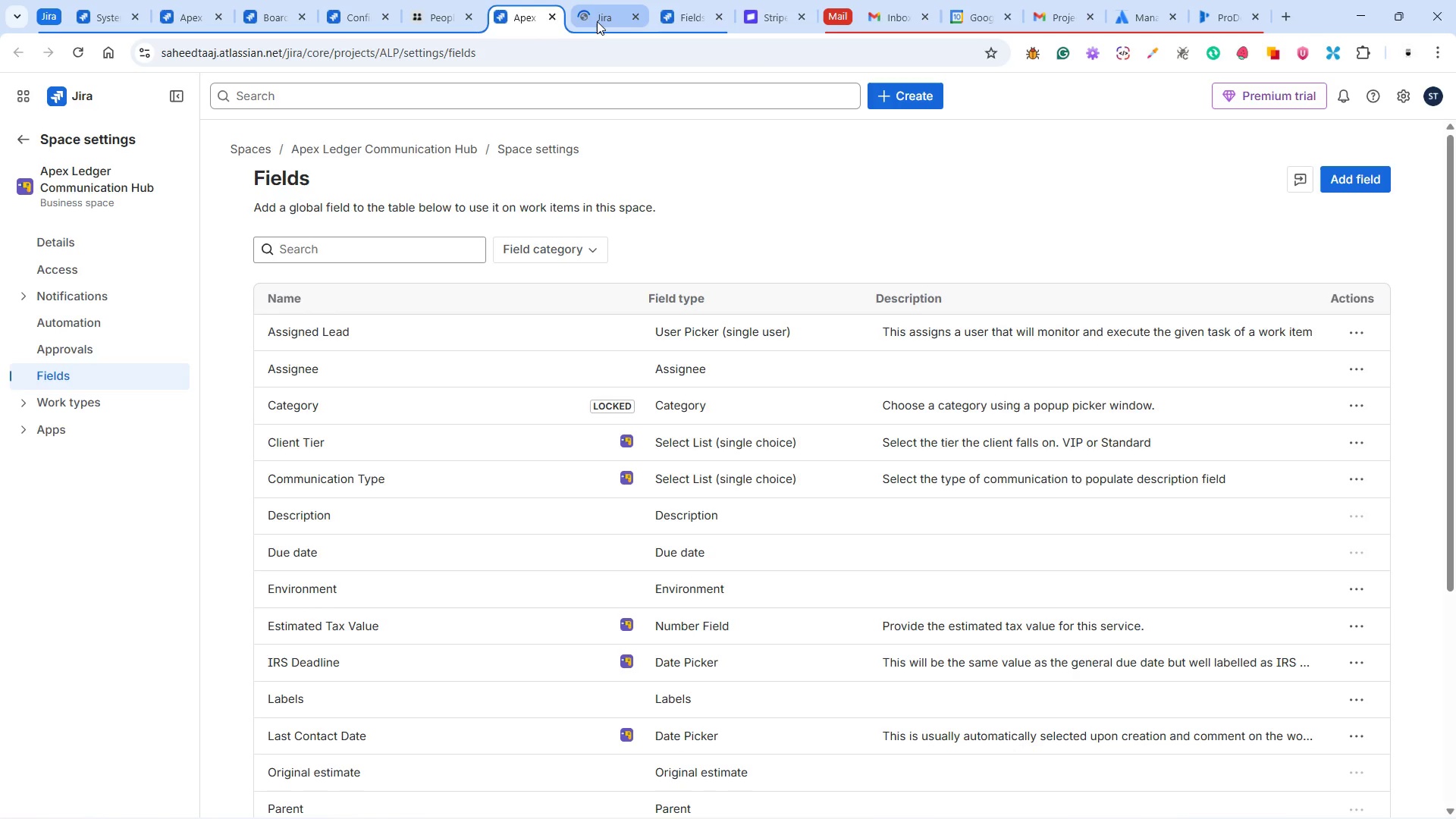 
left_click_drag(start_coordinate=[597, 20], to_coordinate=[510, 30])
 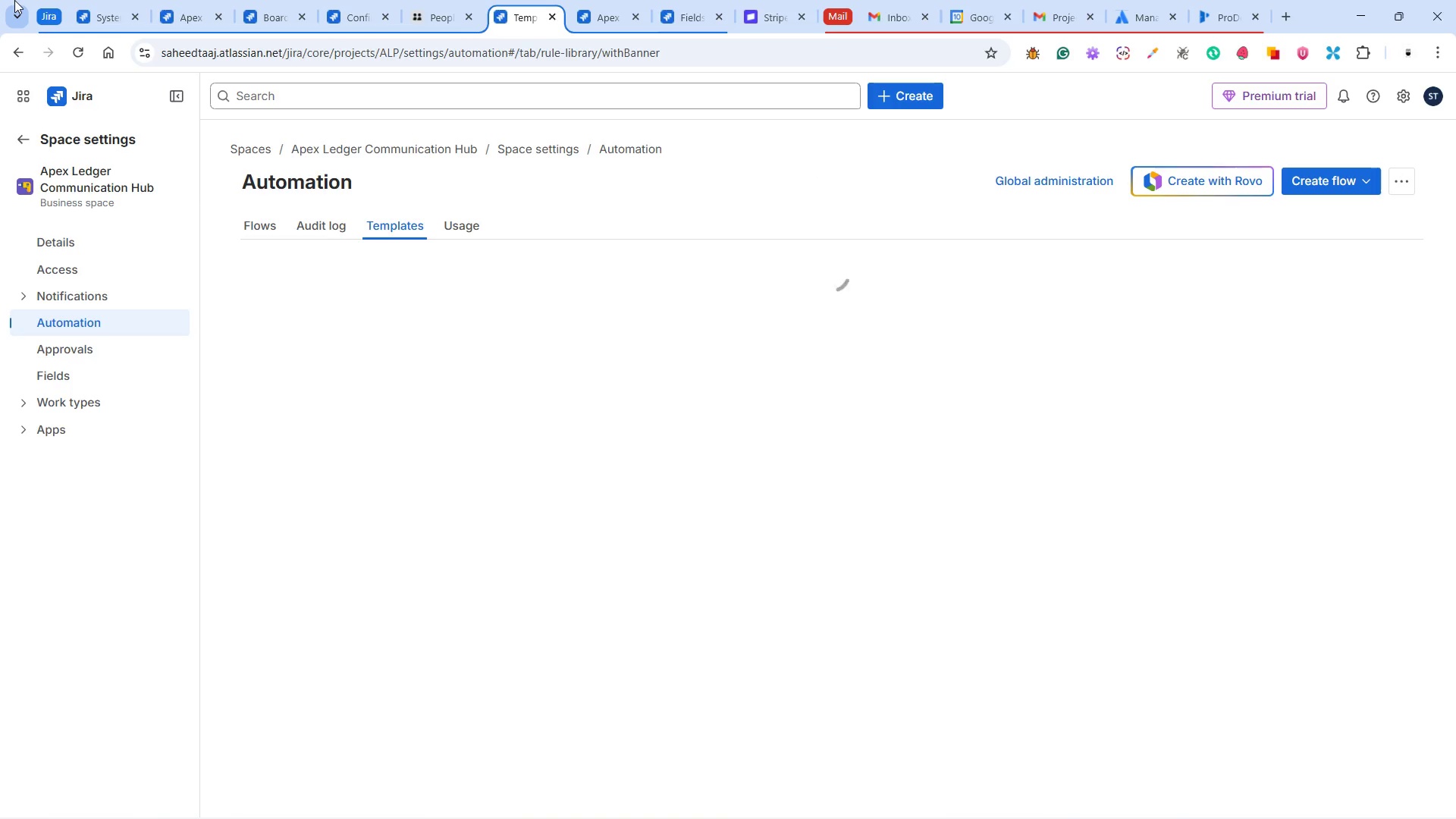 
wait(19.78)
 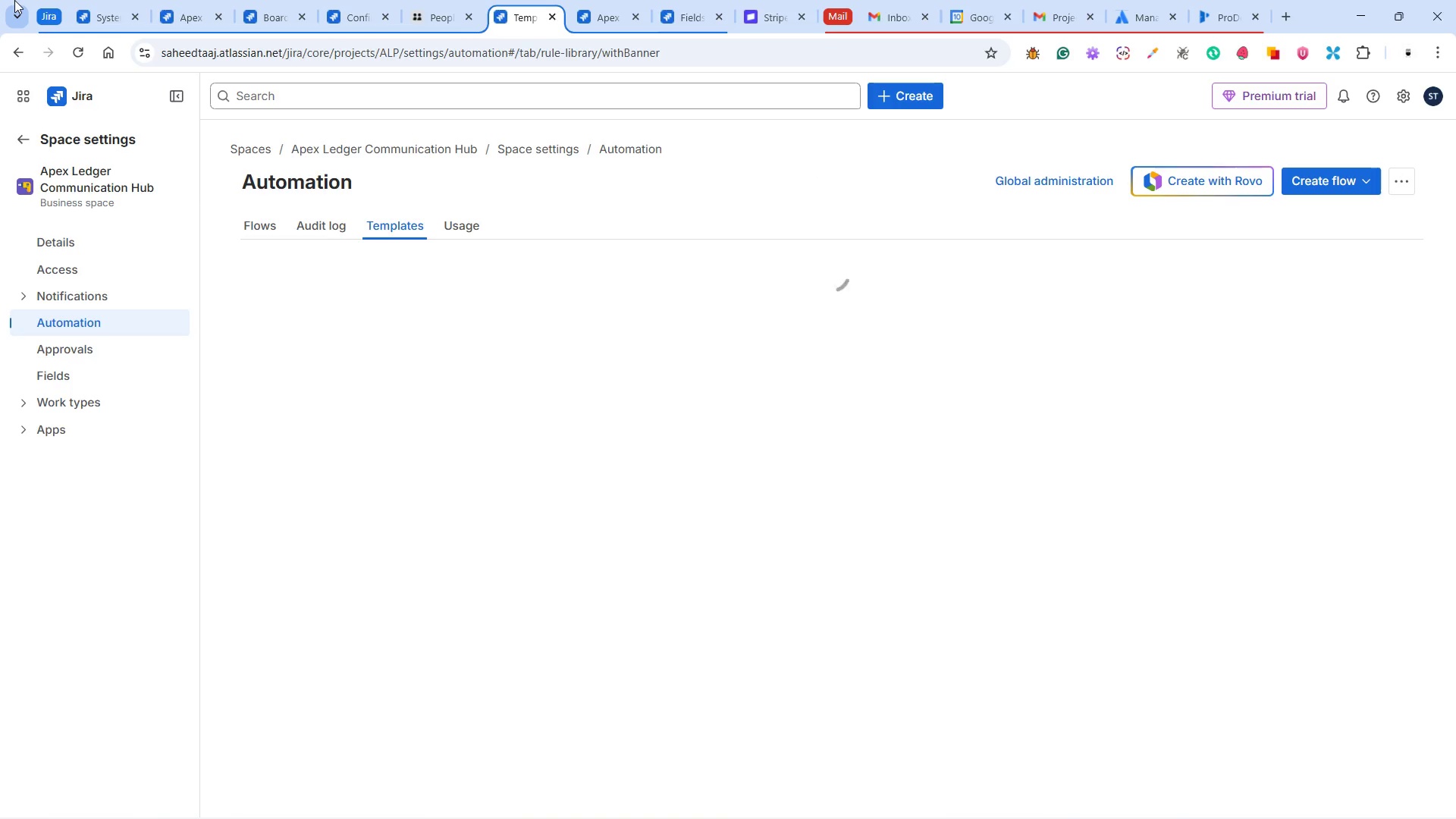 
double_click([1312, 184])
 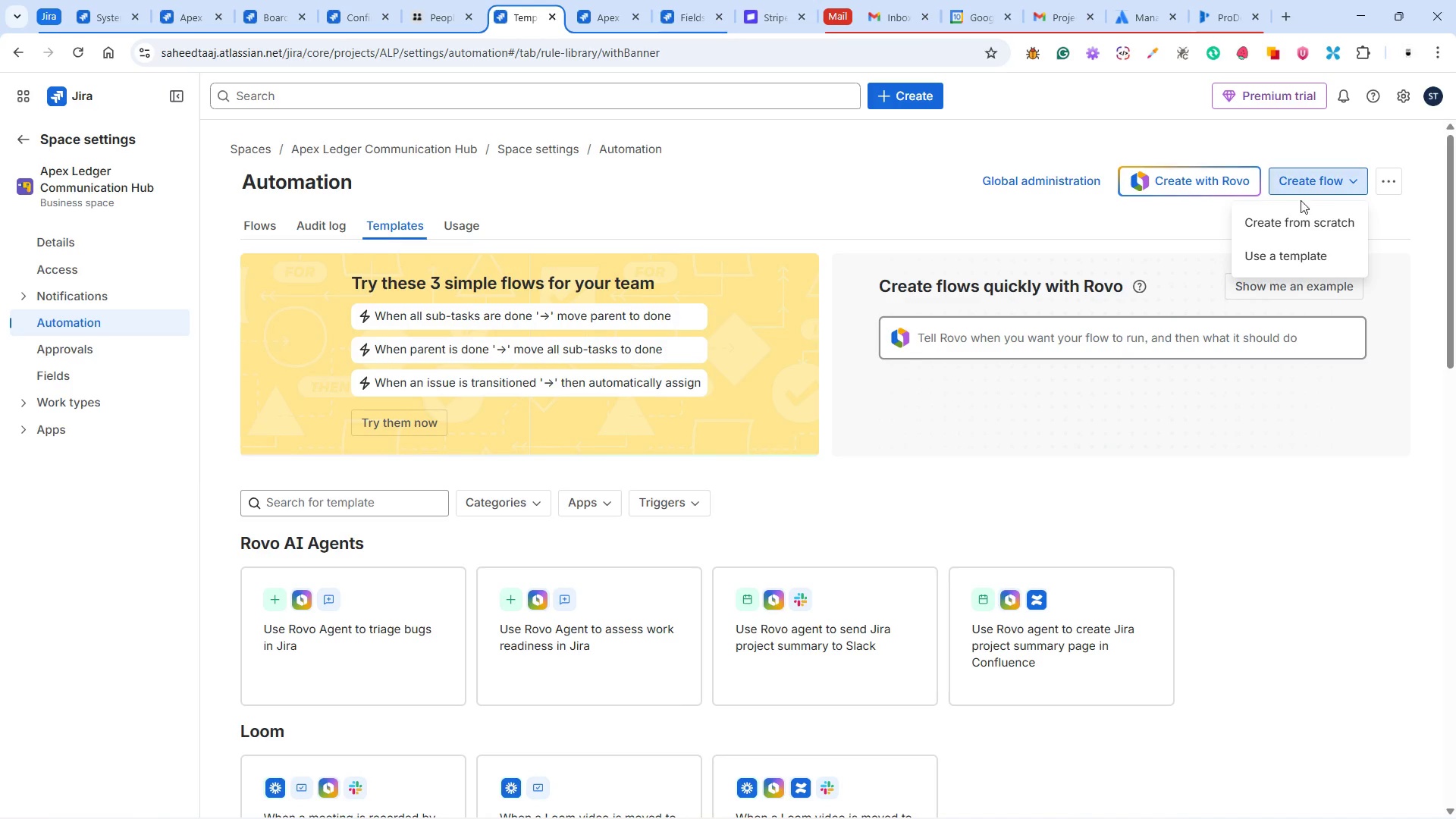 
left_click([1304, 219])
 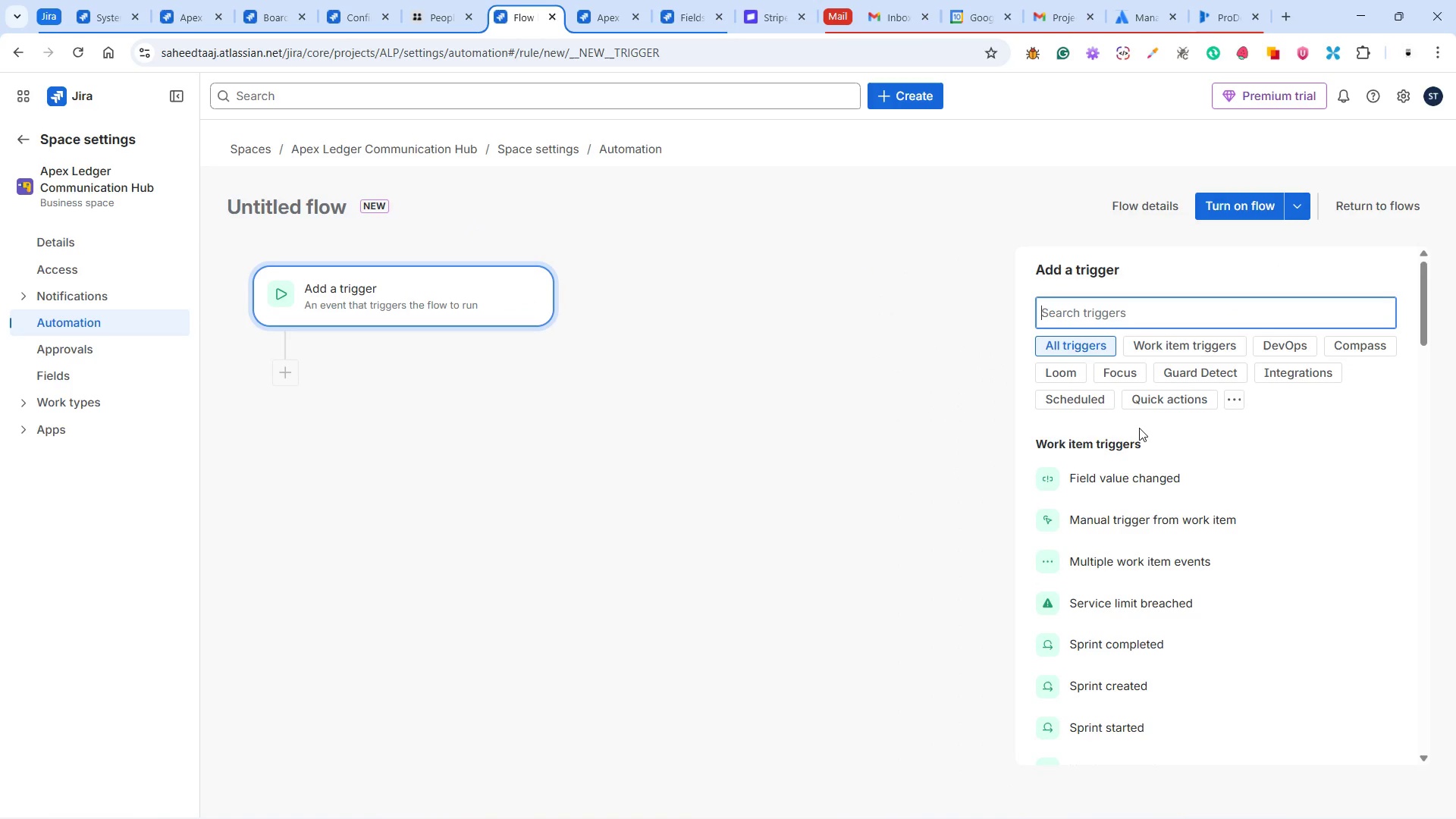 
left_click([1140, 477])
 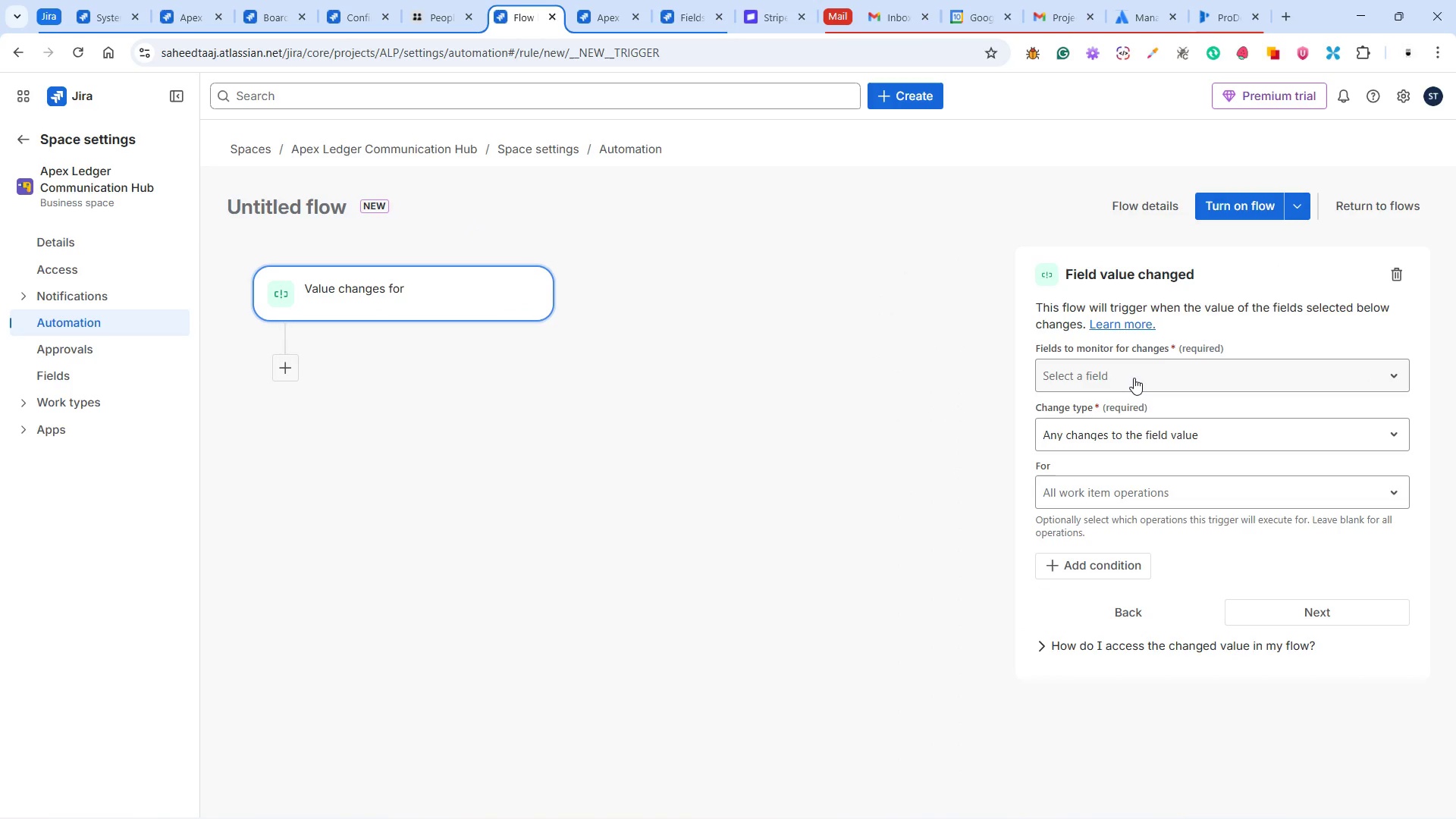 
left_click([1131, 375])
 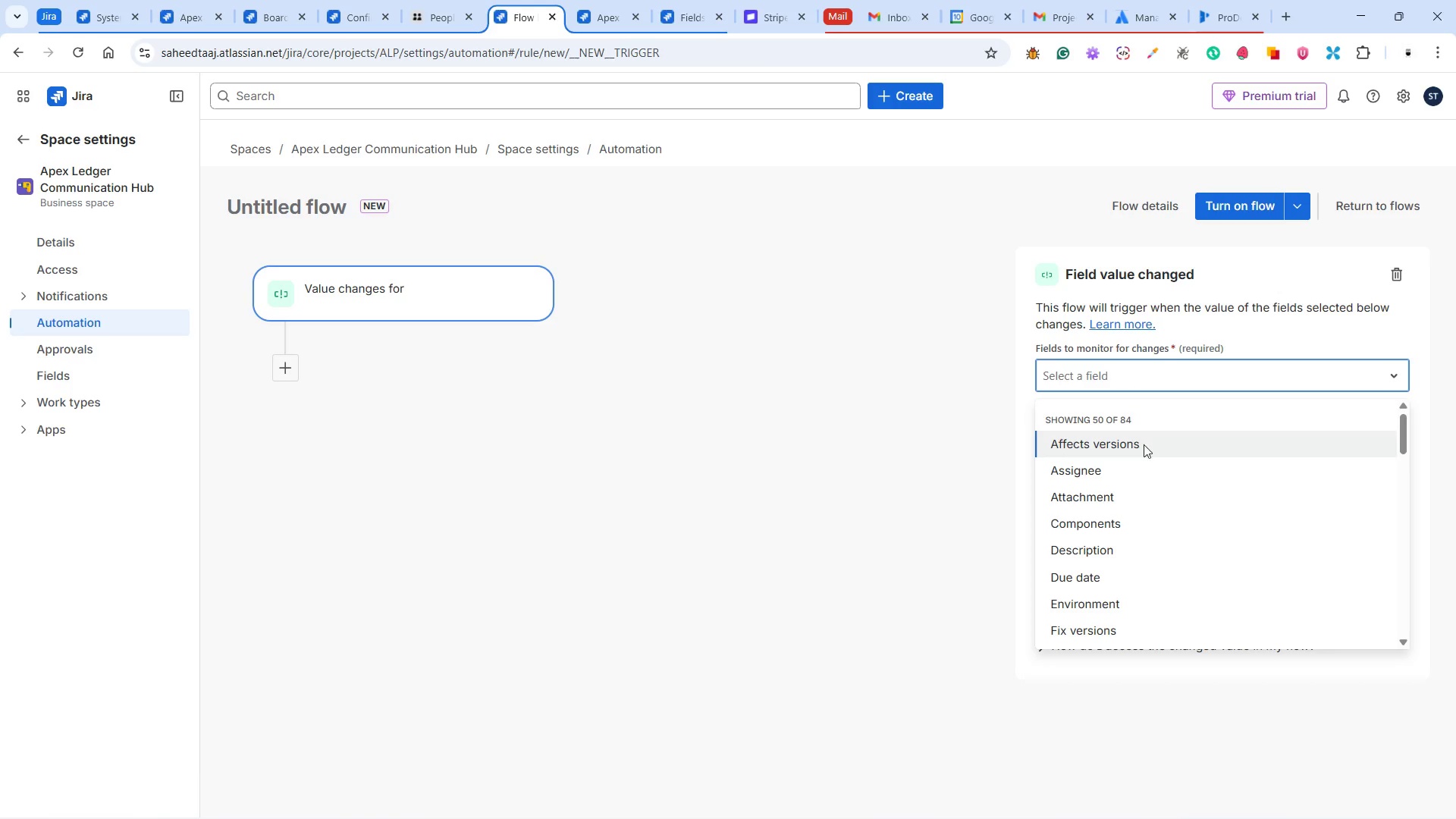 
scroll: coordinate [1142, 503], scroll_direction: down, amount: 3.0
 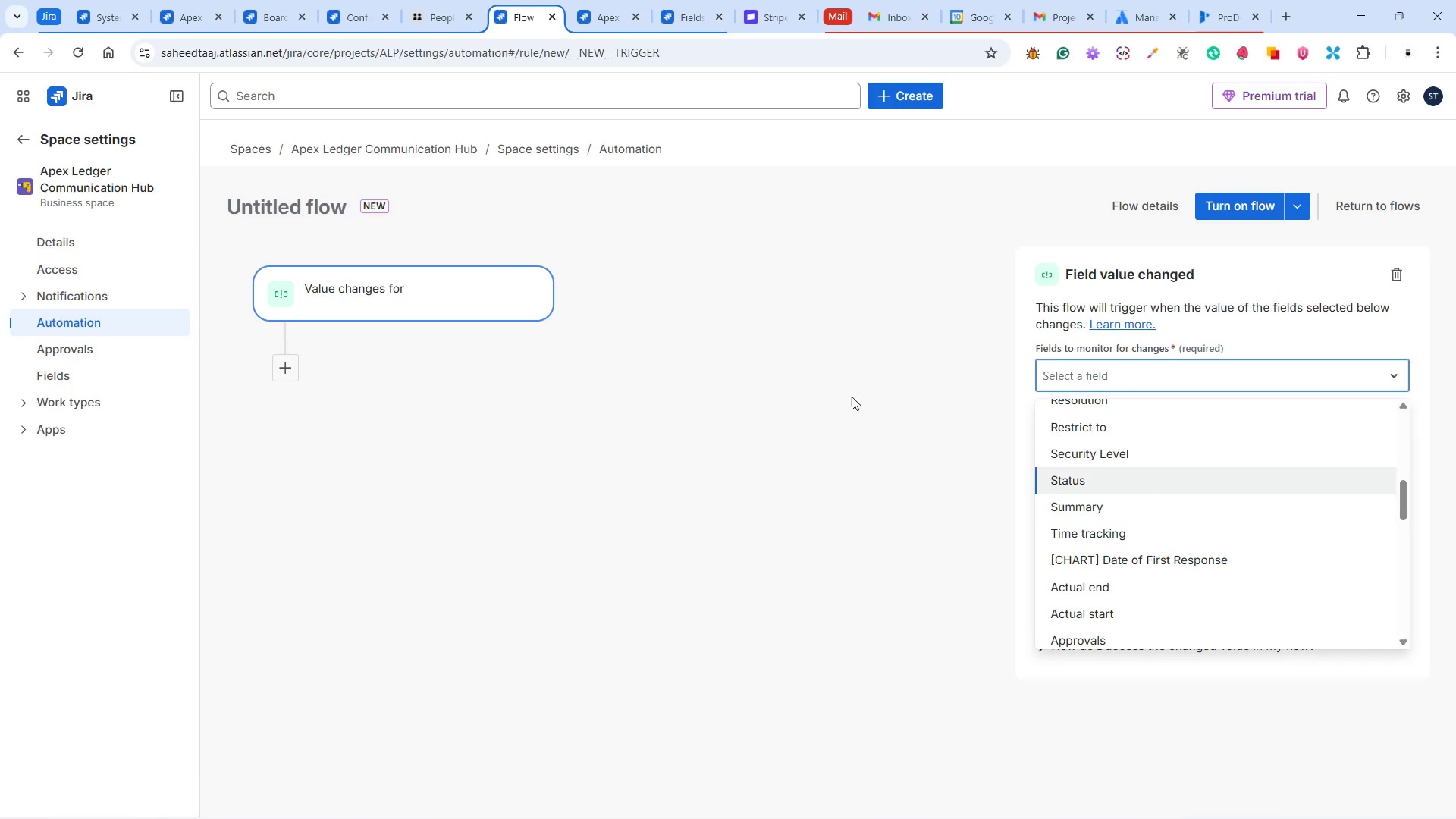 
left_click([272, 13])
 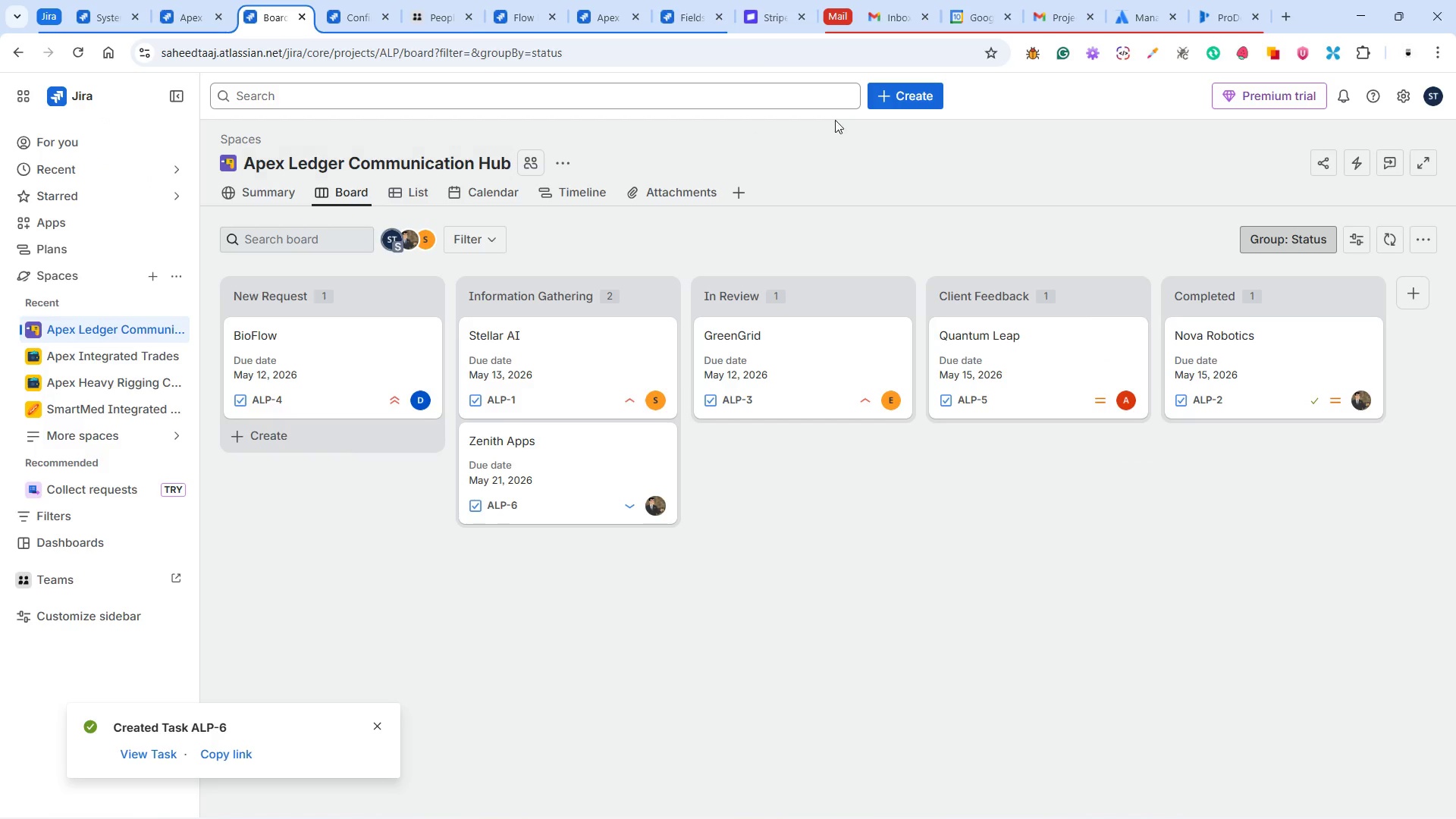 
left_click([900, 99])
 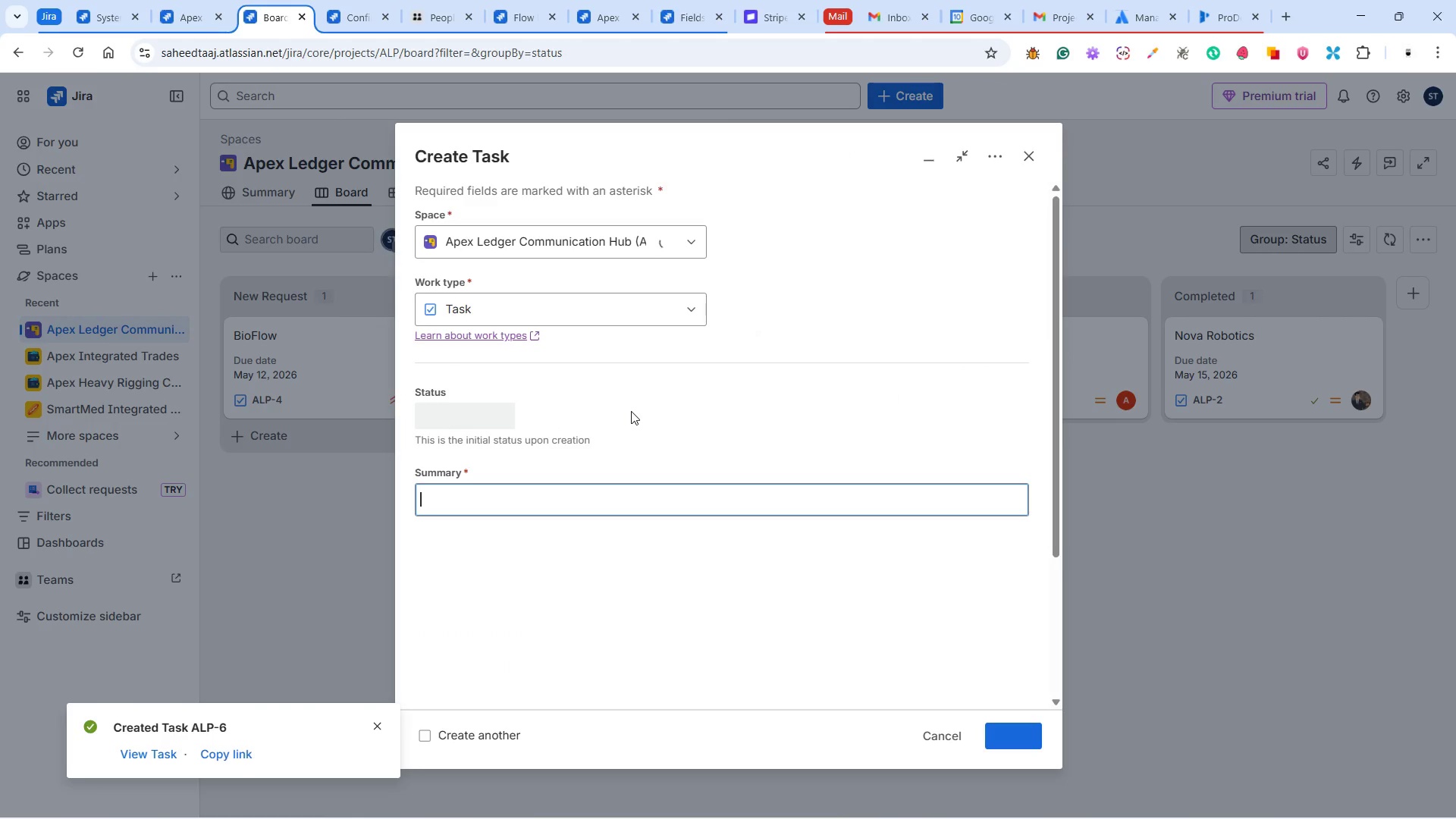 
scroll: coordinate [633, 399], scroll_direction: down, amount: 6.0
 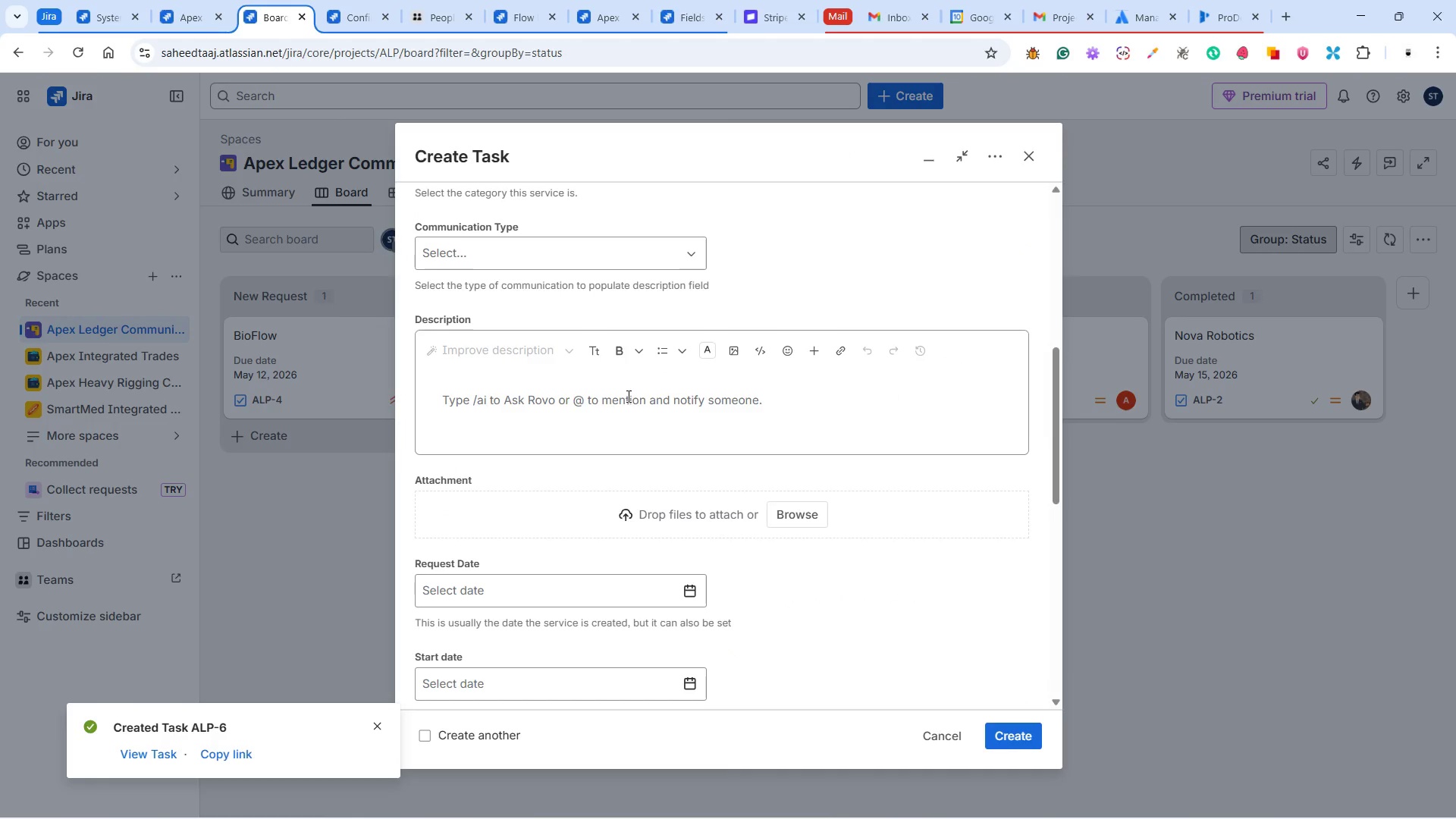 
scroll: coordinate [627, 396], scroll_direction: up, amount: 6.0
 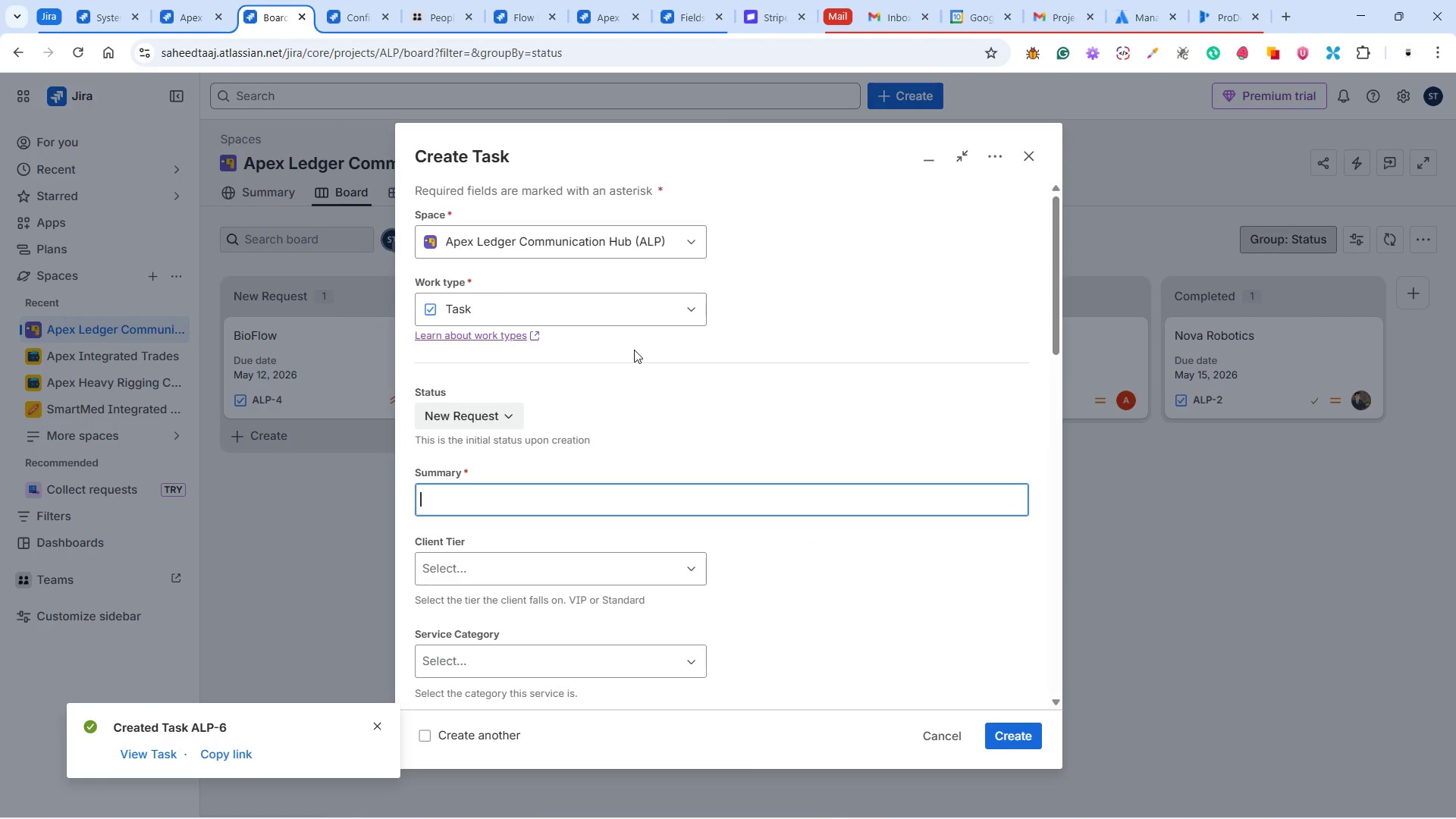 
scroll: coordinate [634, 350], scroll_direction: down, amount: 1.0
 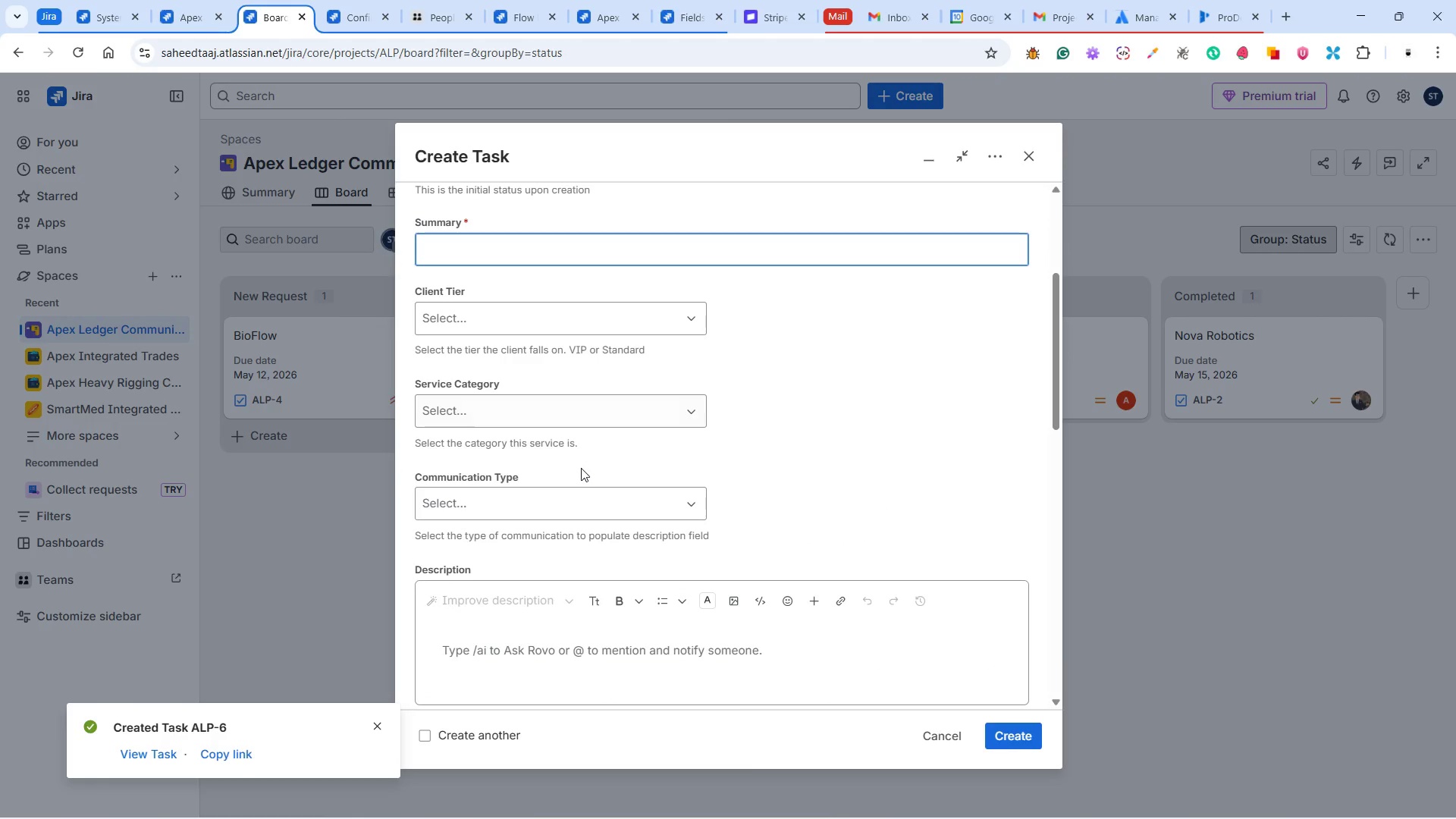 
left_click([567, 490])
 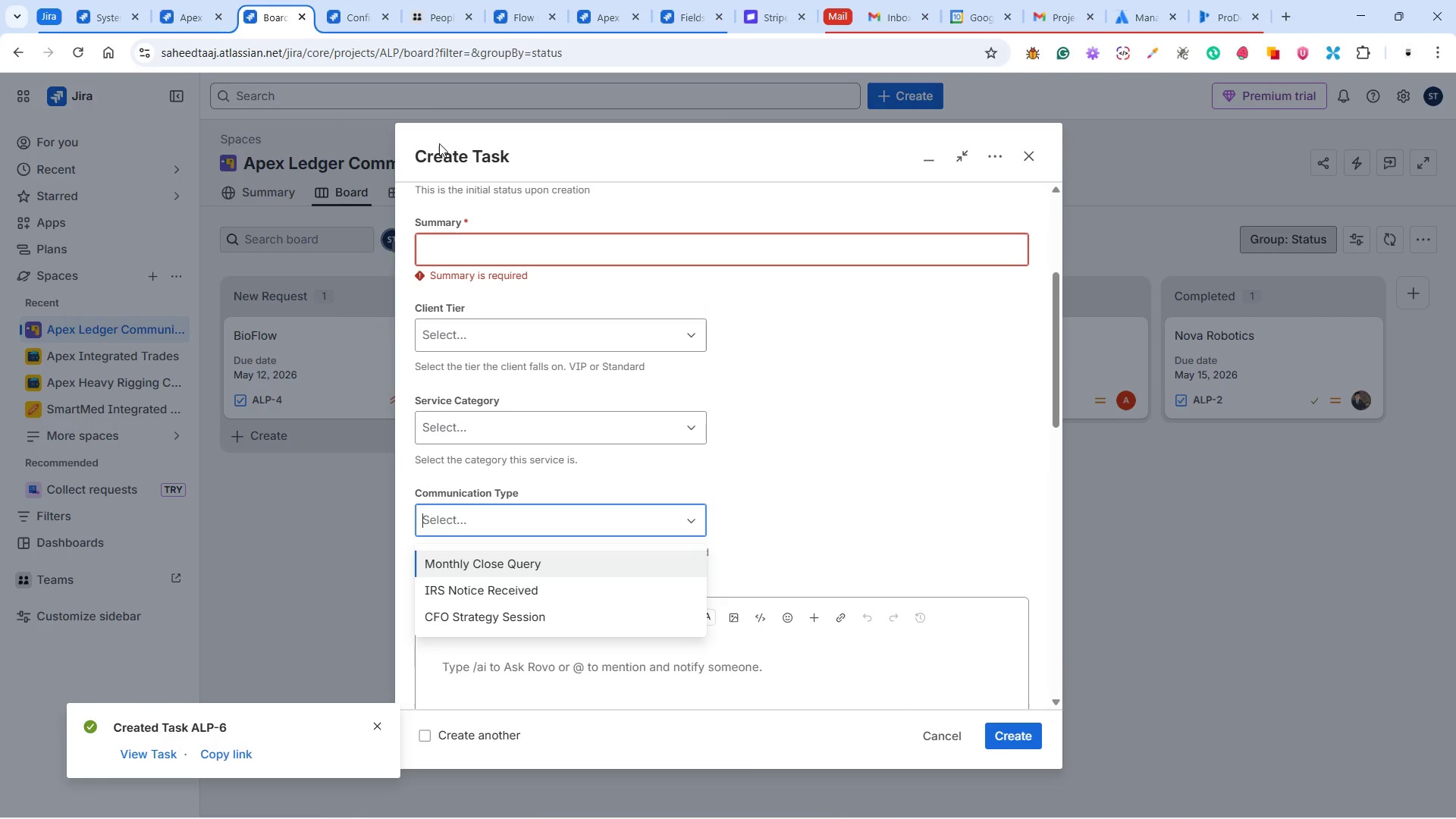 
mouse_move([376, 22])
 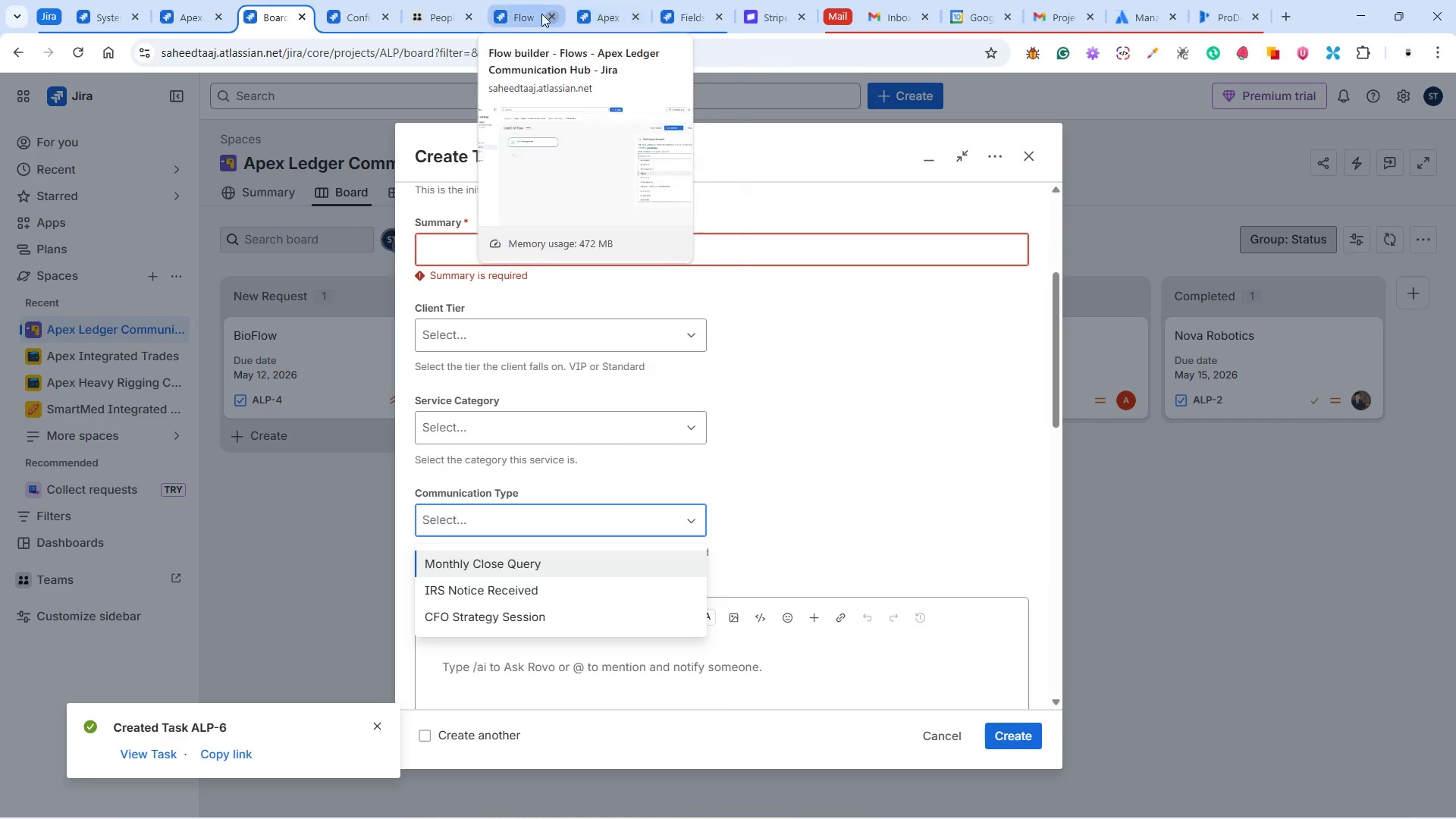 
left_click([523, 14])
 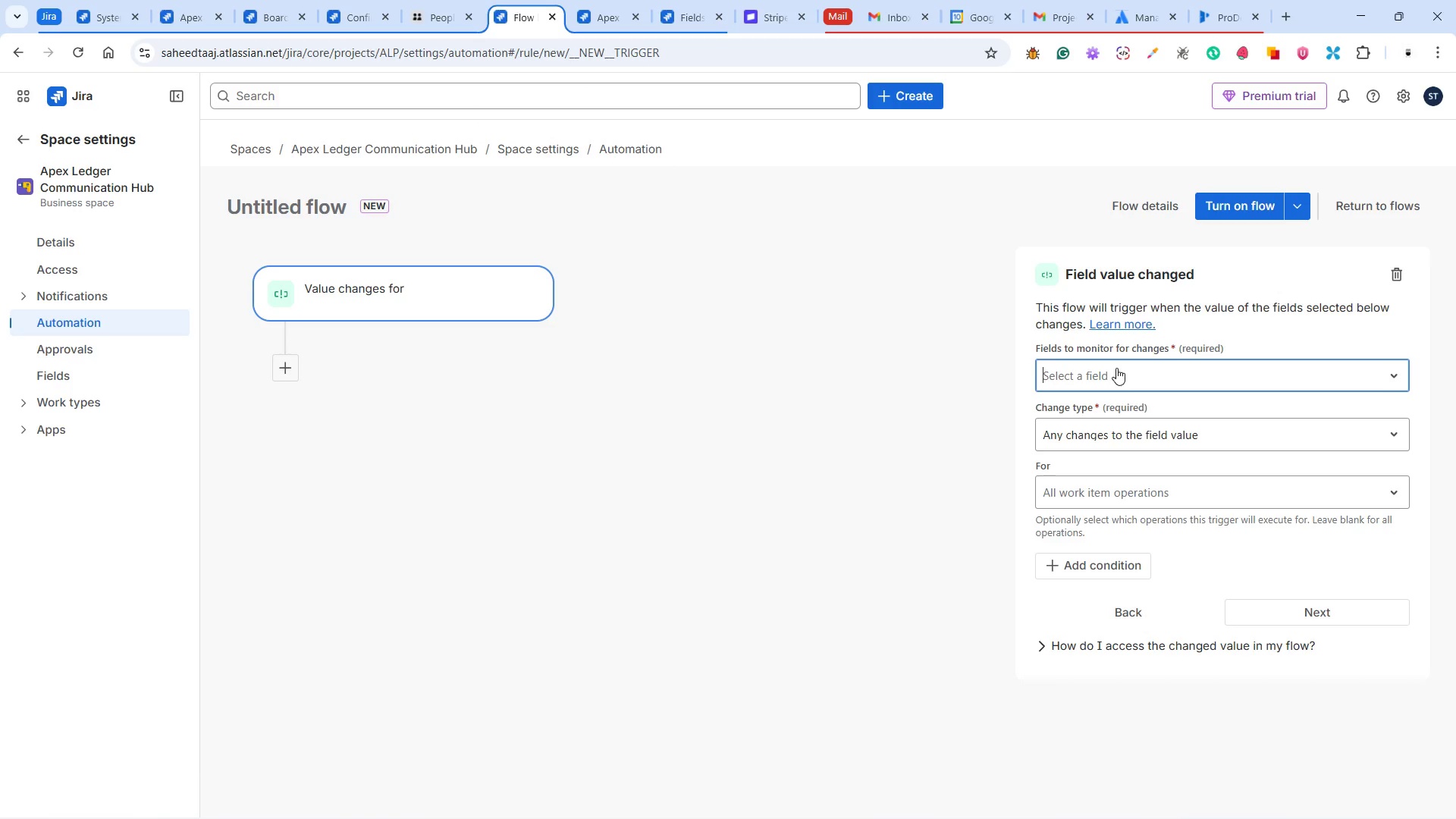 
key(C)
 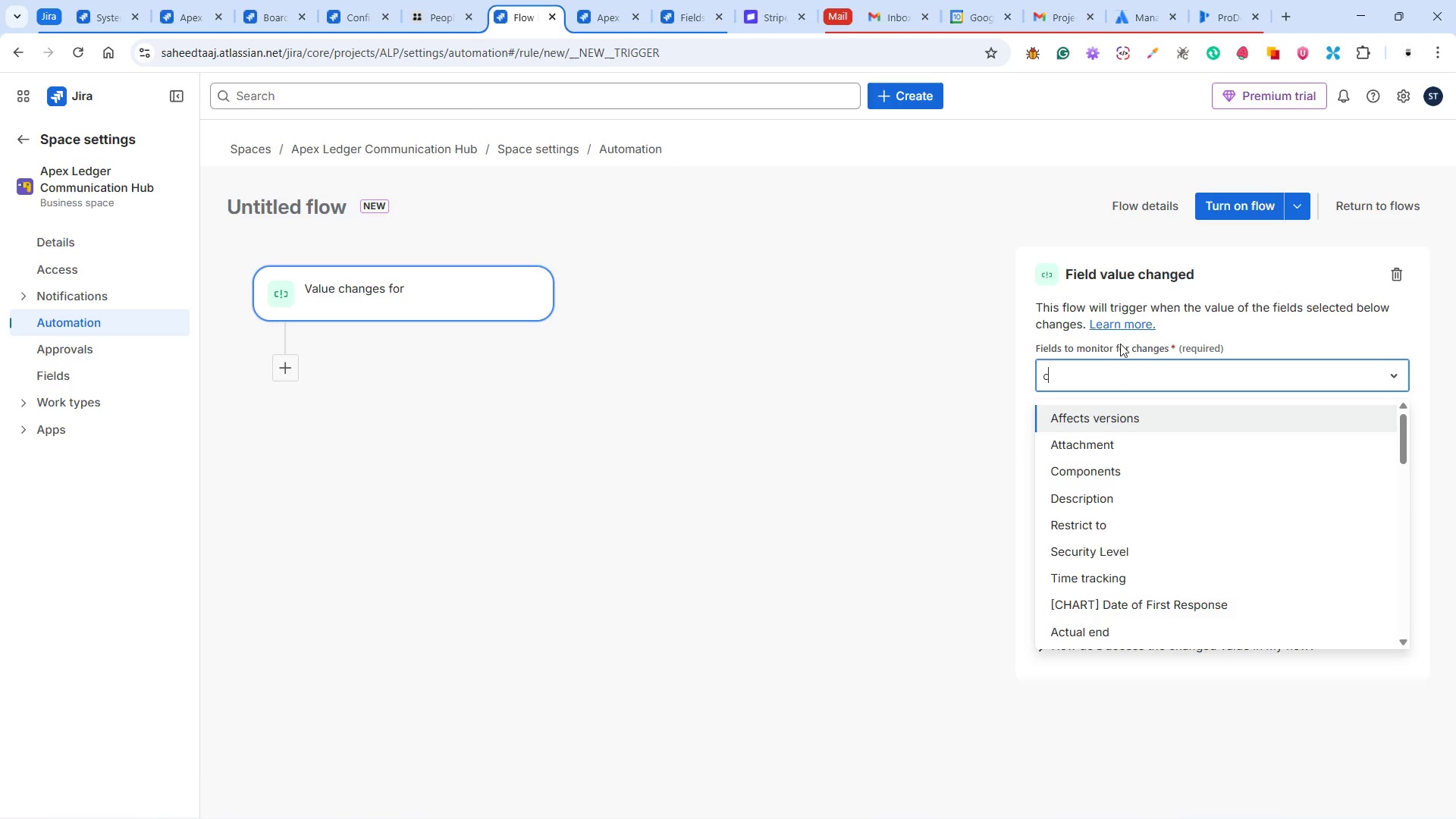 
type(omuu)
 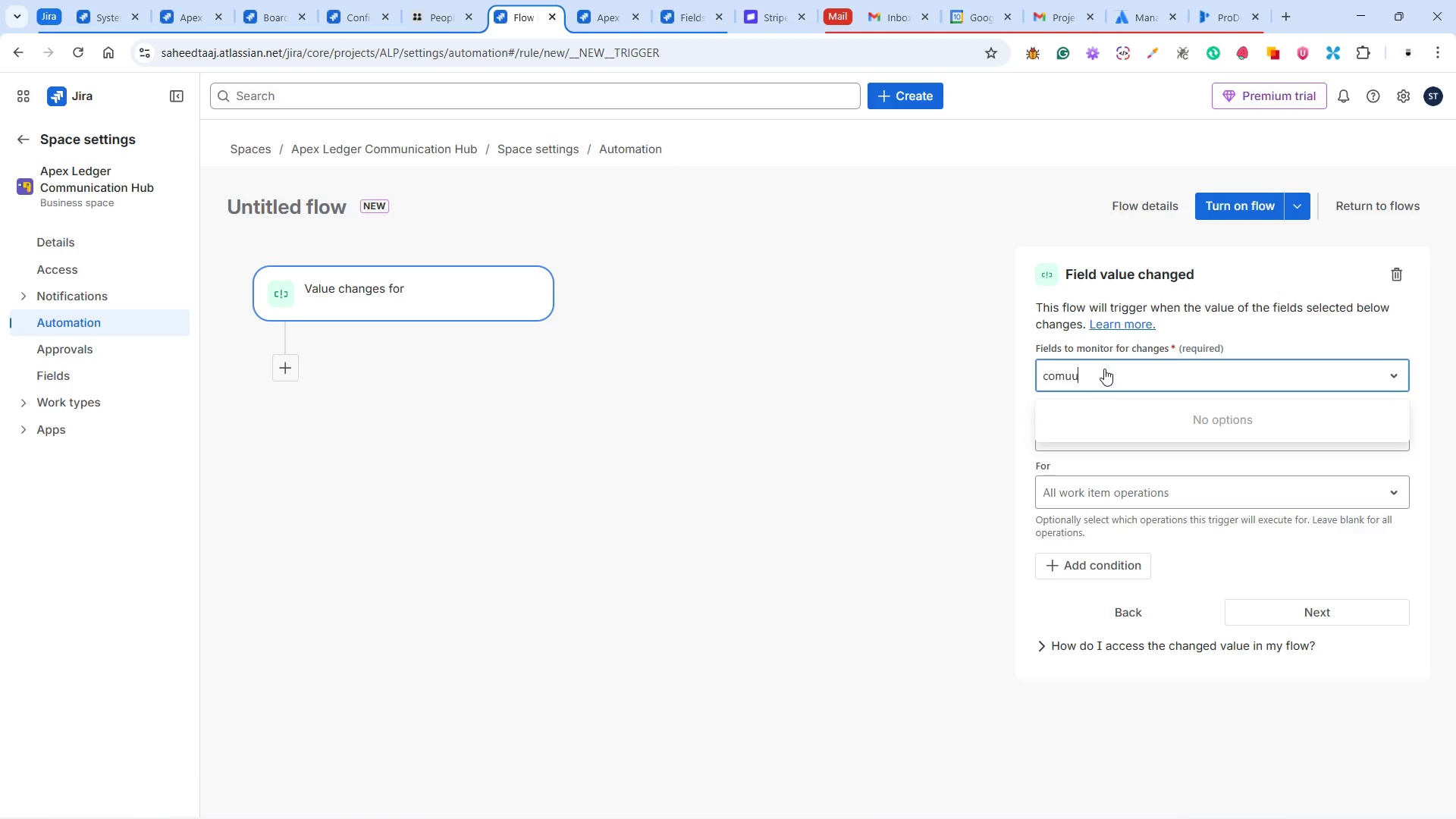 
key(Backspace)
key(Backspace)
type(mu)
 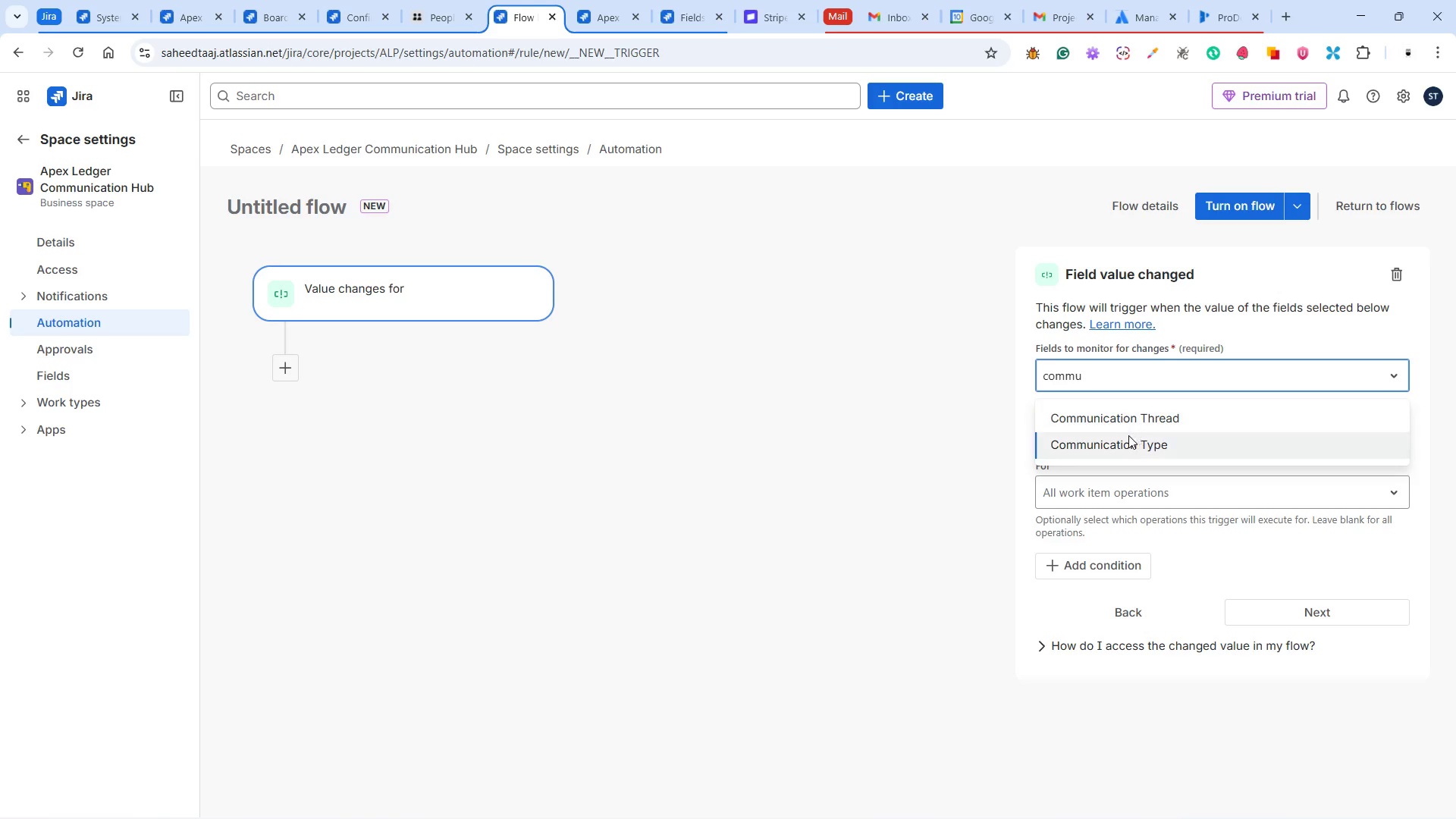 
left_click([1123, 441])
 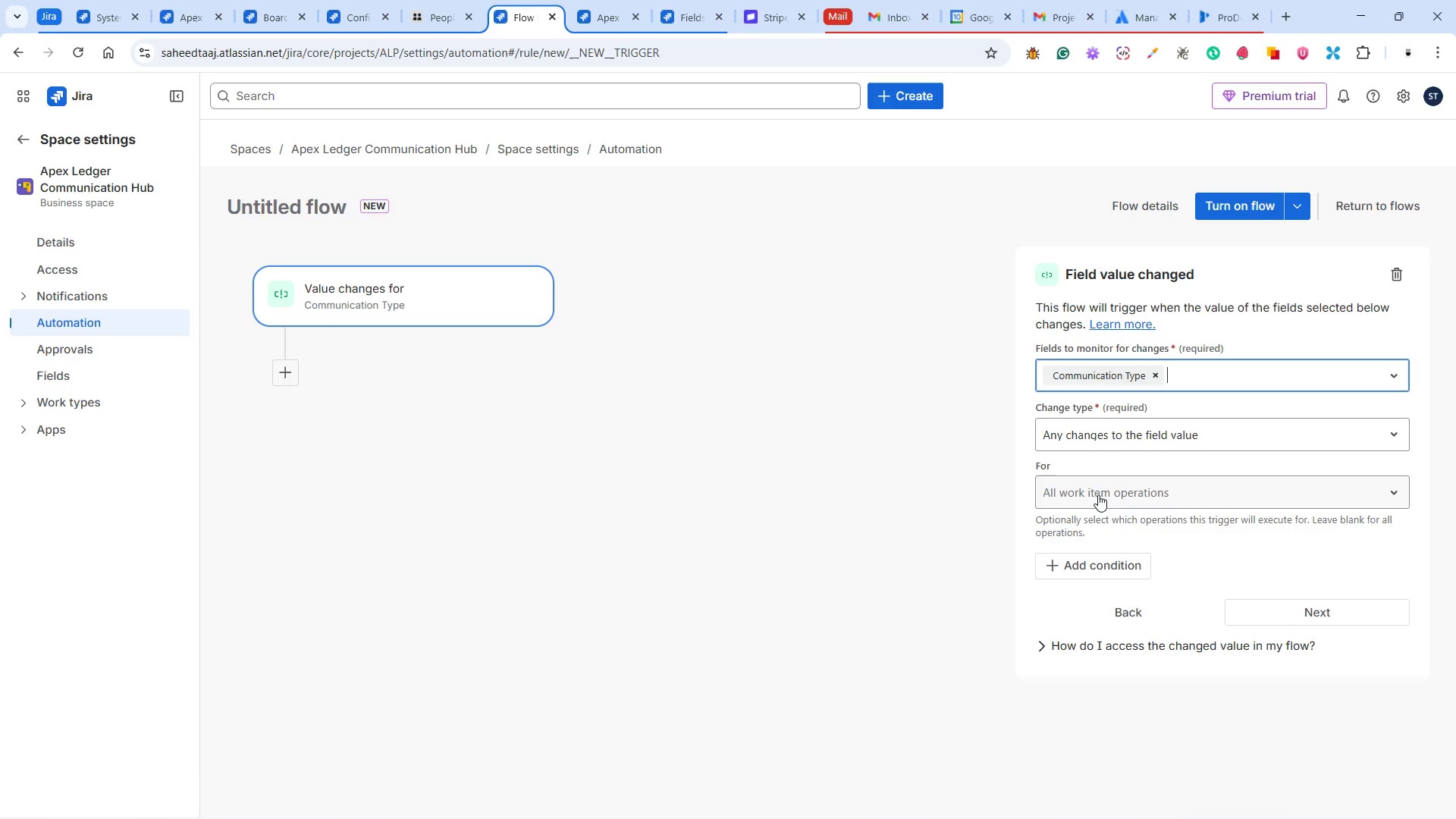 
wait(6.94)
 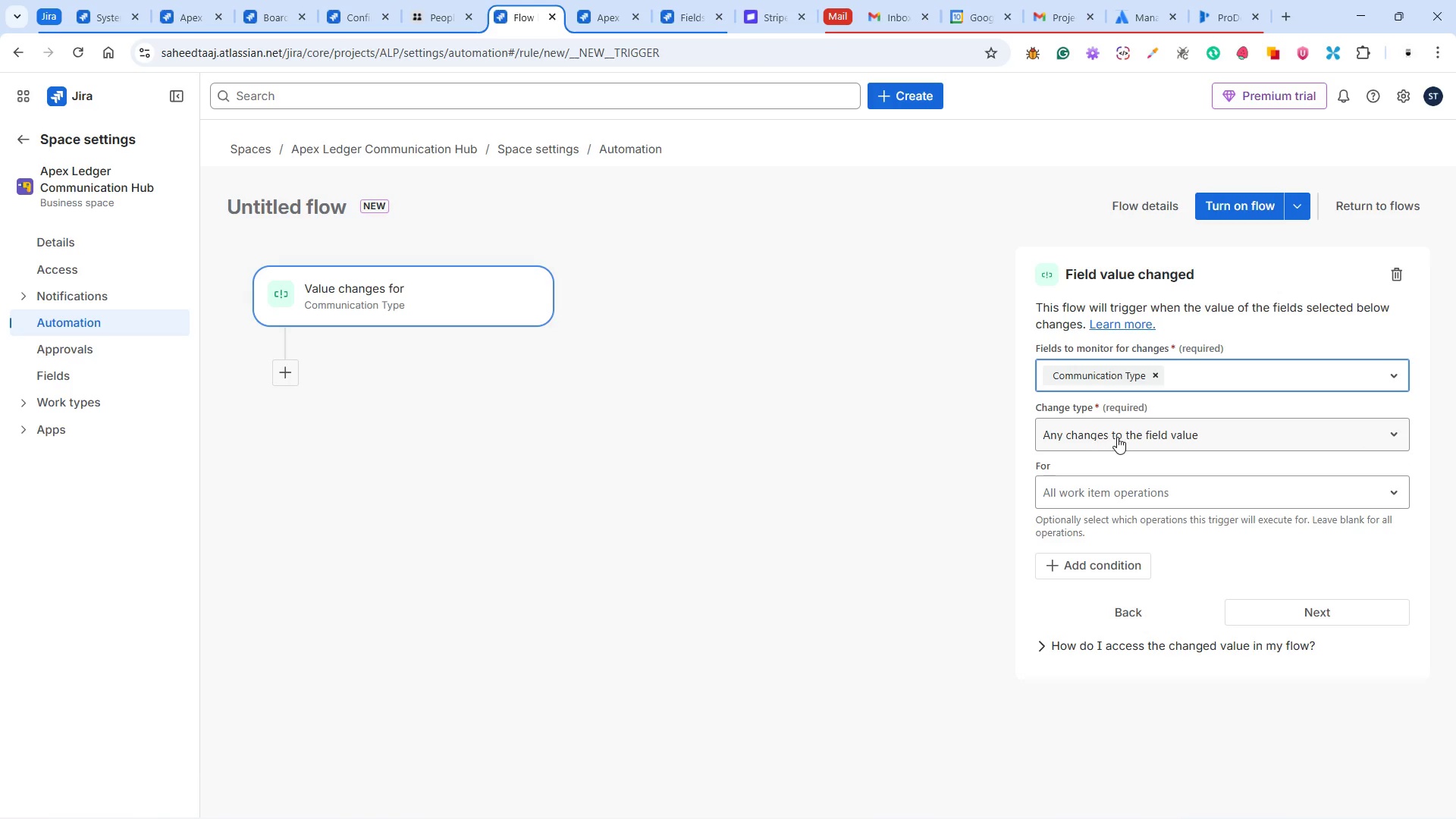 
left_click([1100, 494])
 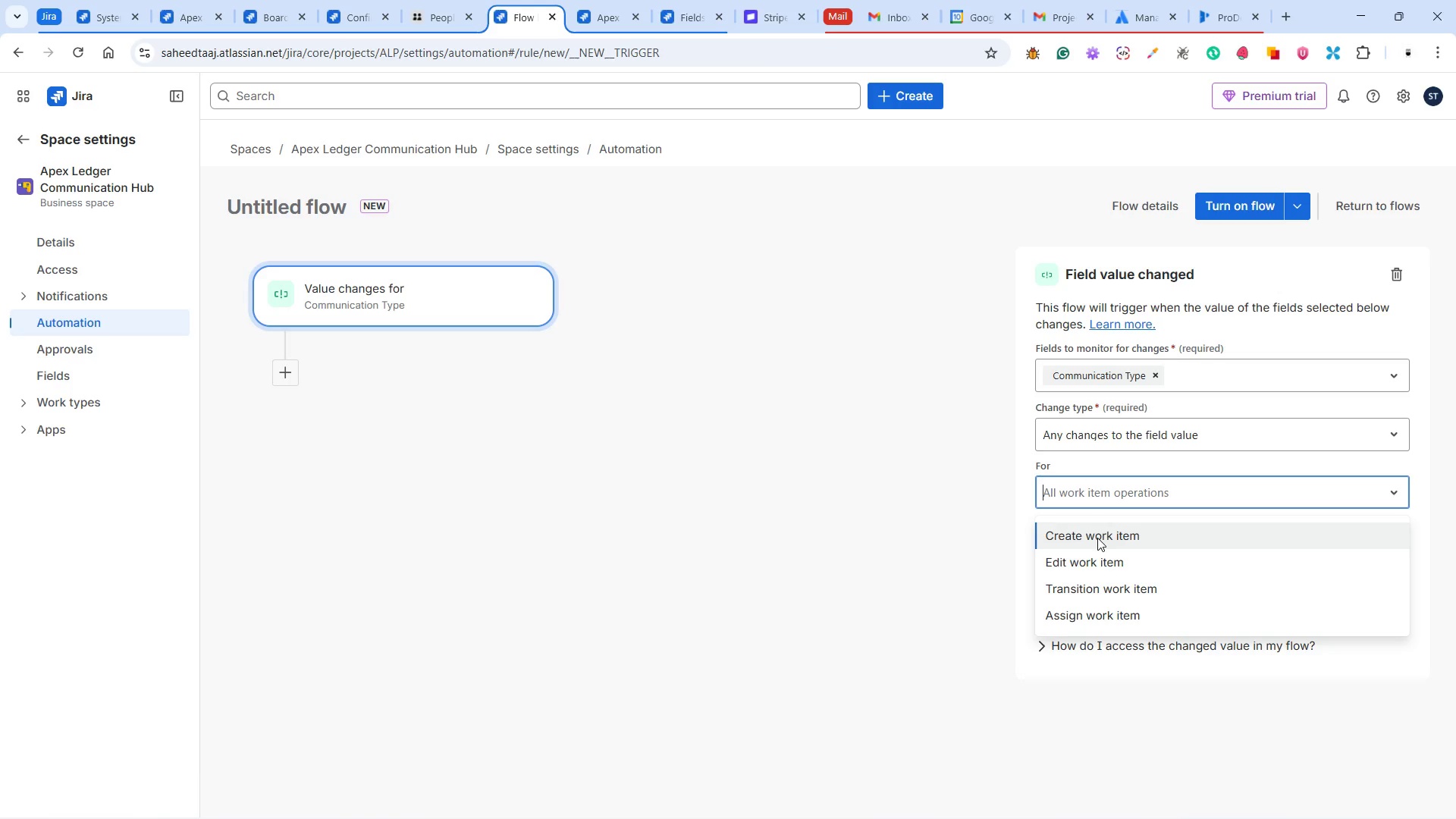 
wait(20.34)
 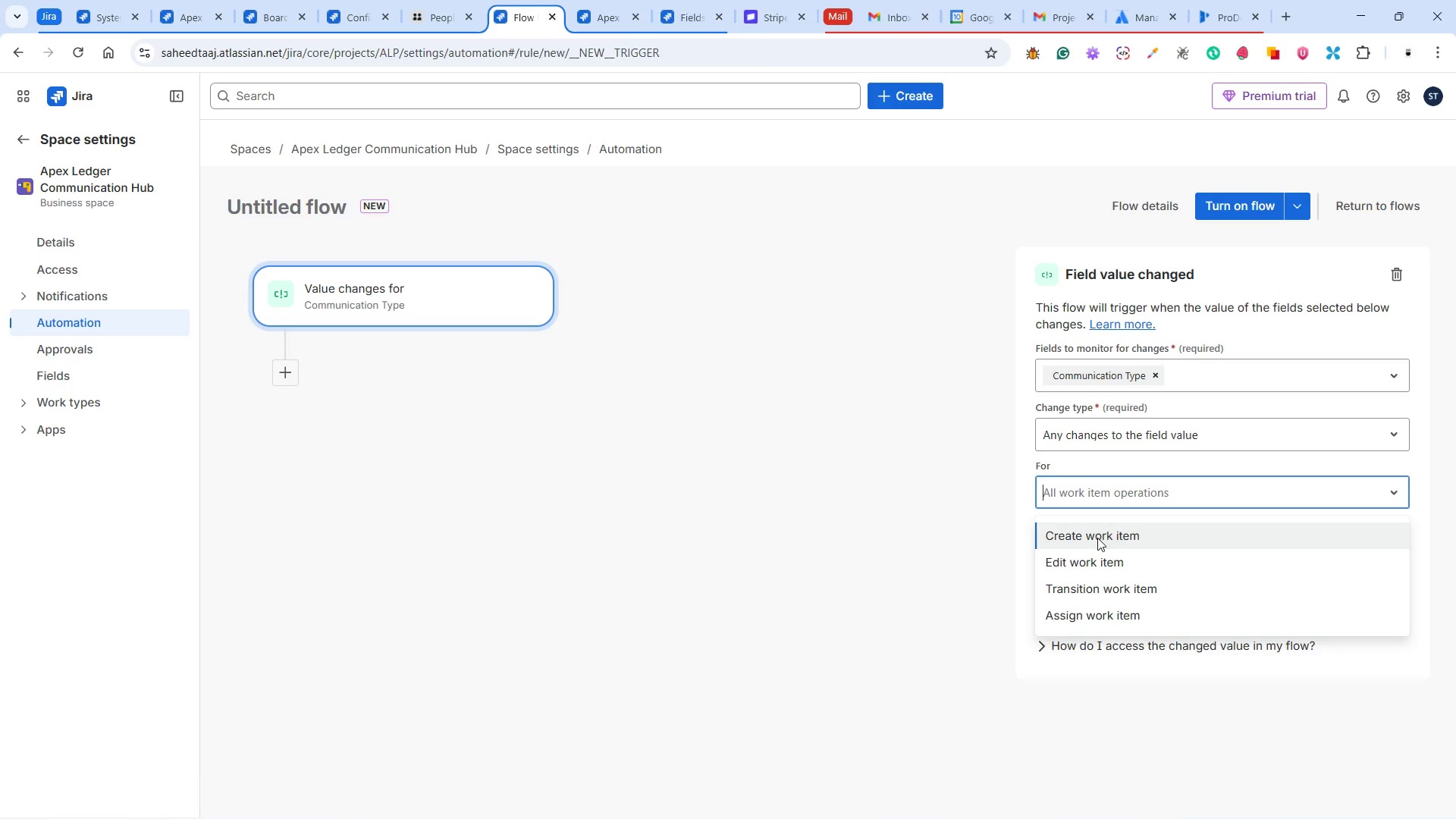 
left_click([1099, 535])
 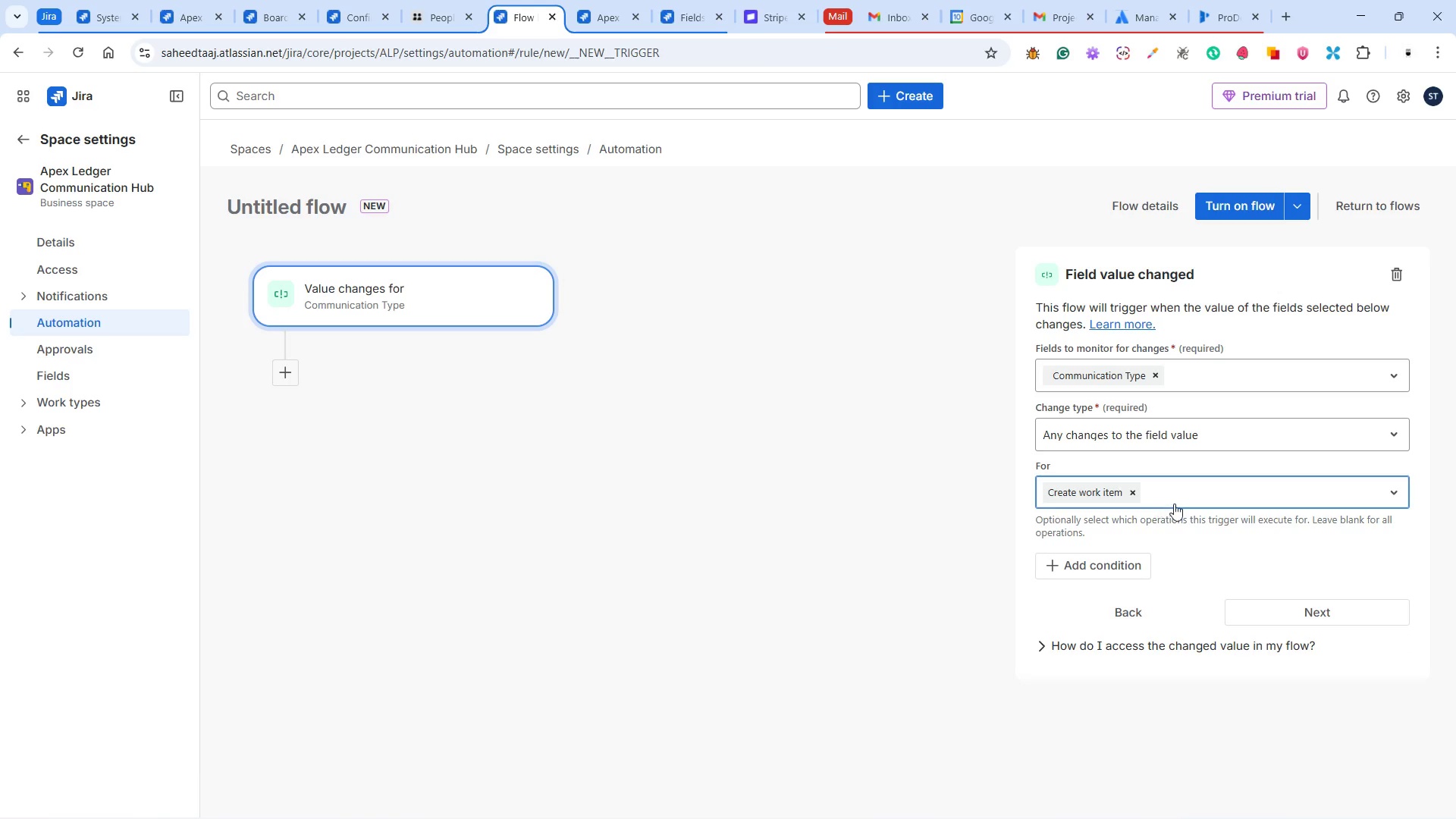 
left_click([1180, 499])
 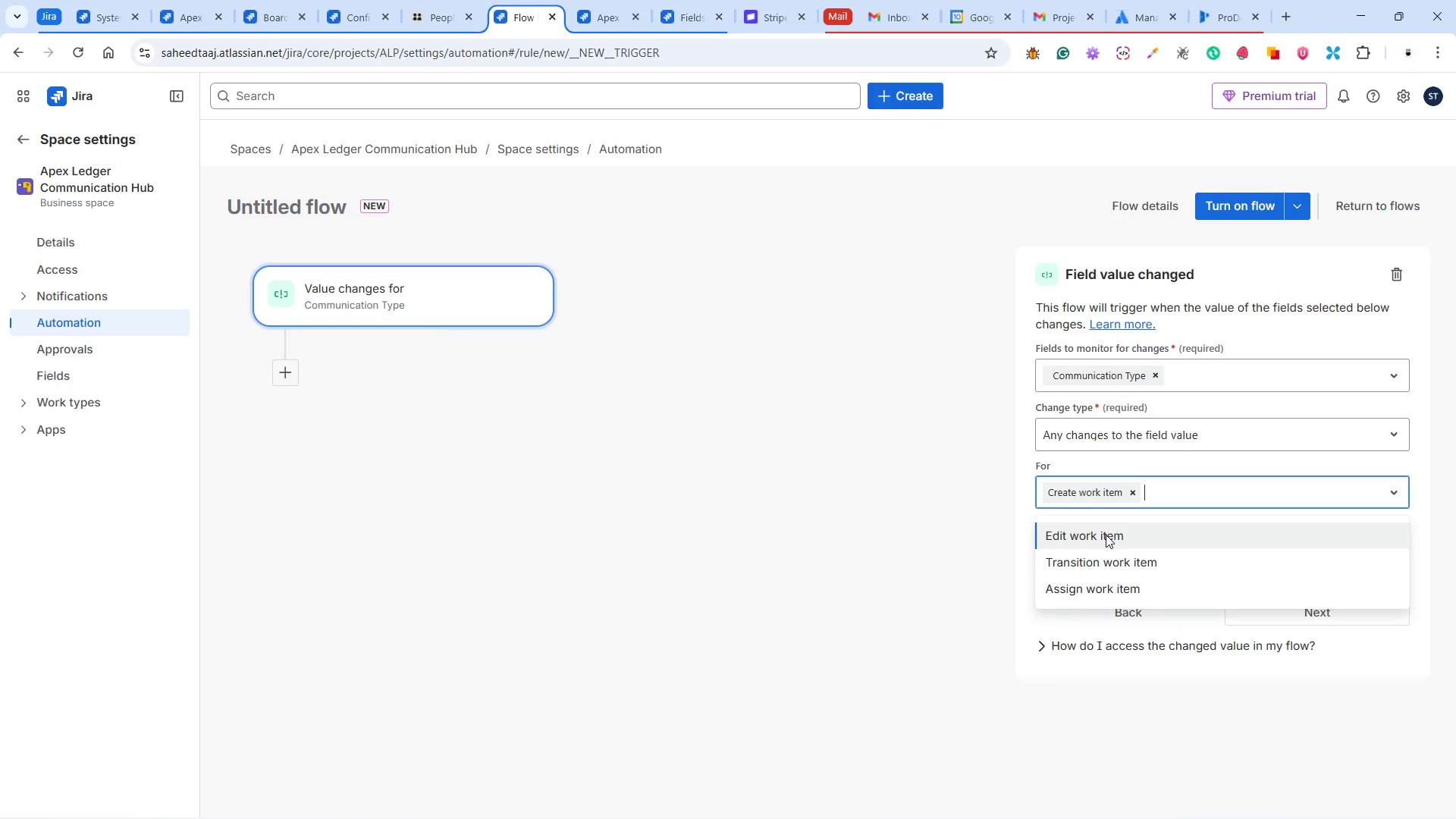 
wait(6.91)
 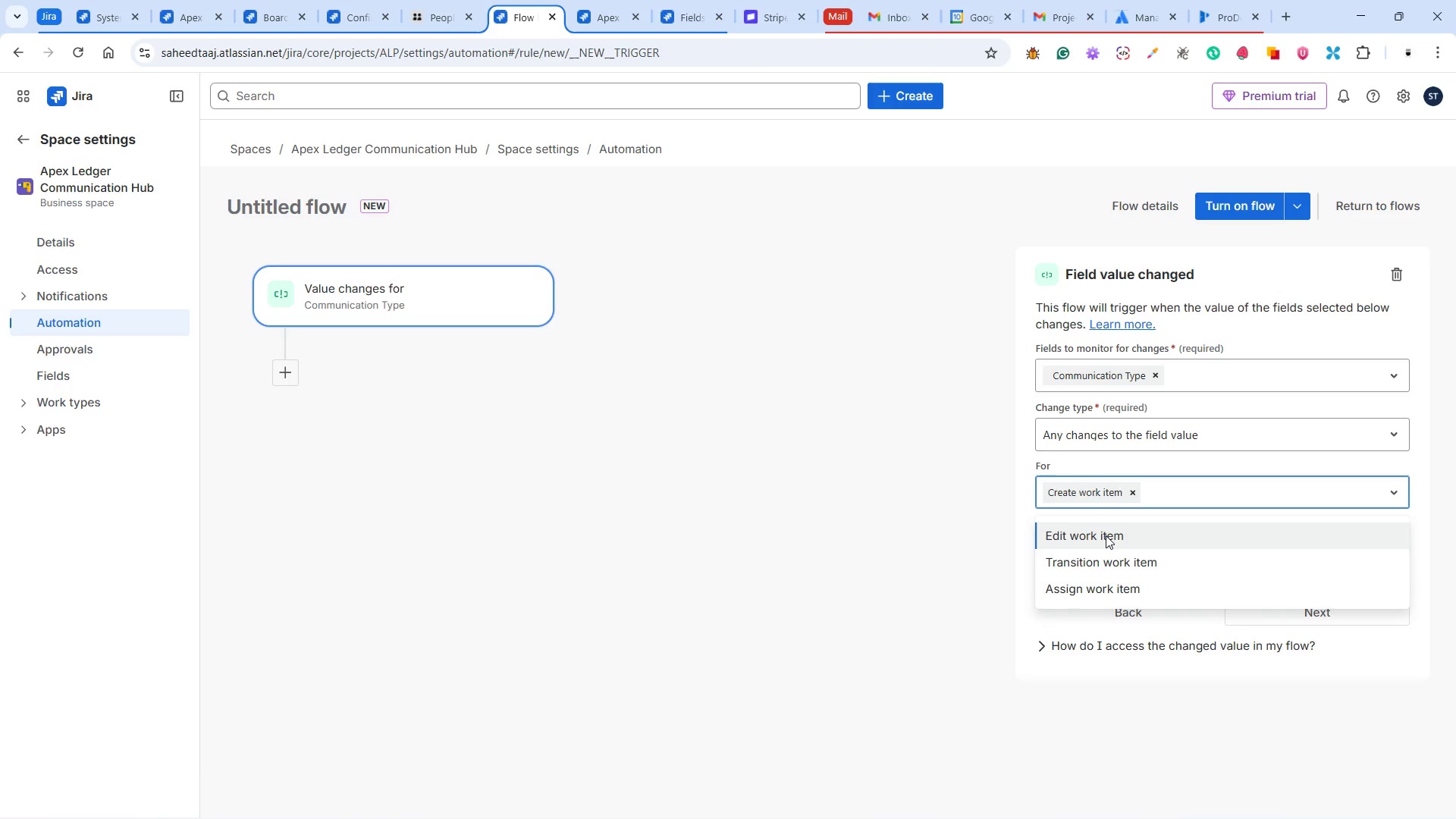 
left_click([1106, 535])
 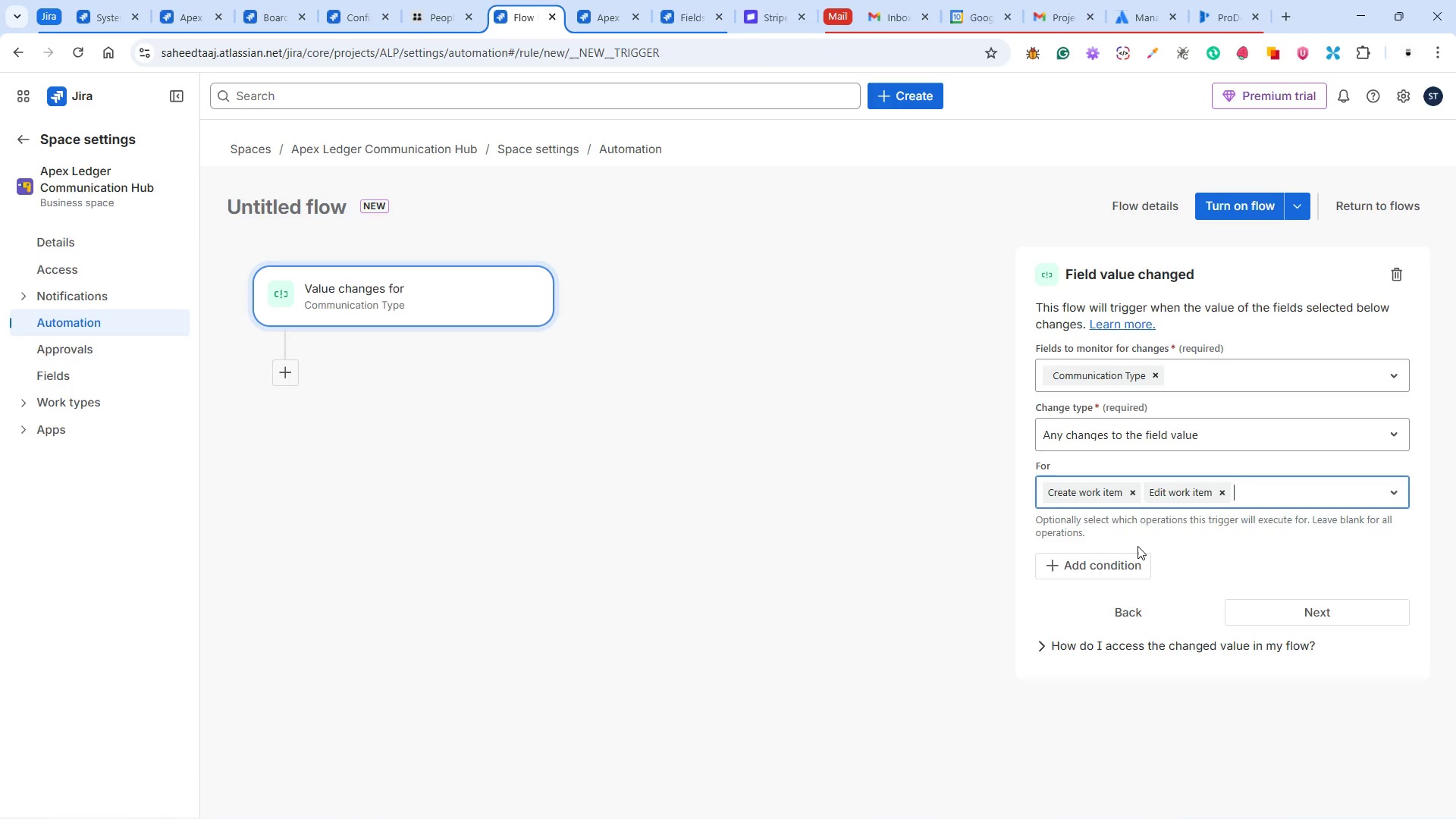 
wait(34.2)
 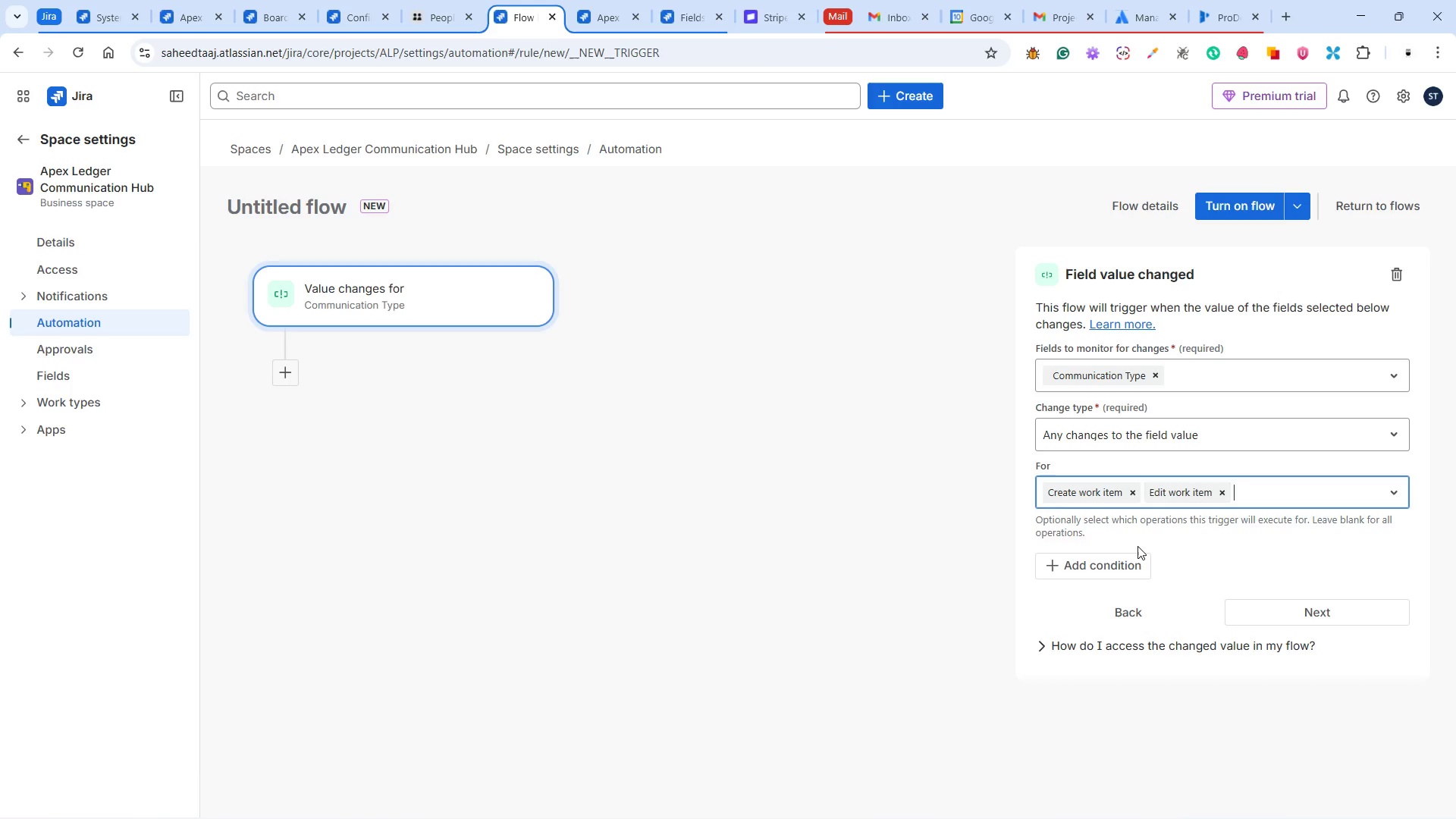 
left_click([1285, 607])
 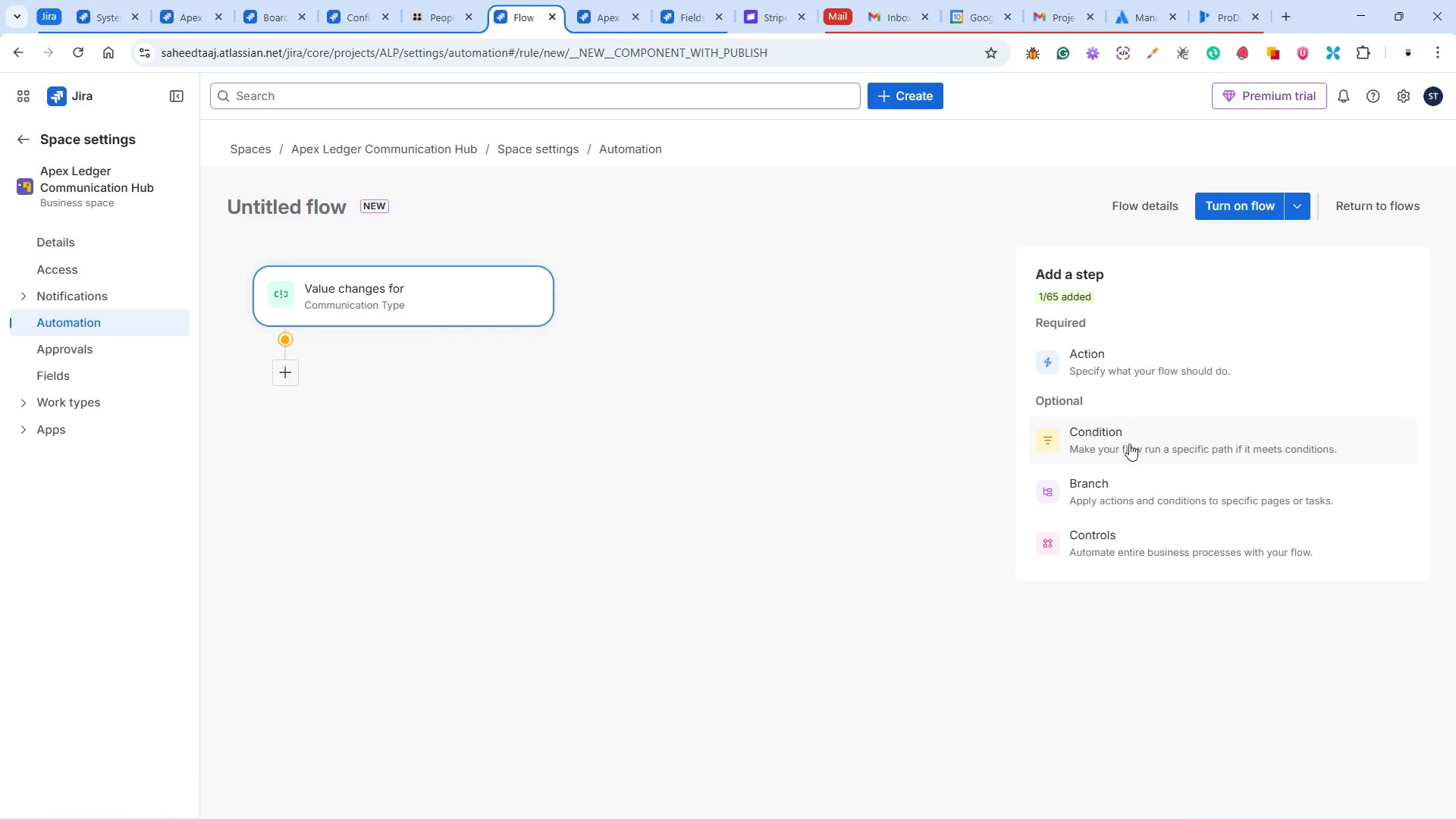 
left_click([1128, 443])
 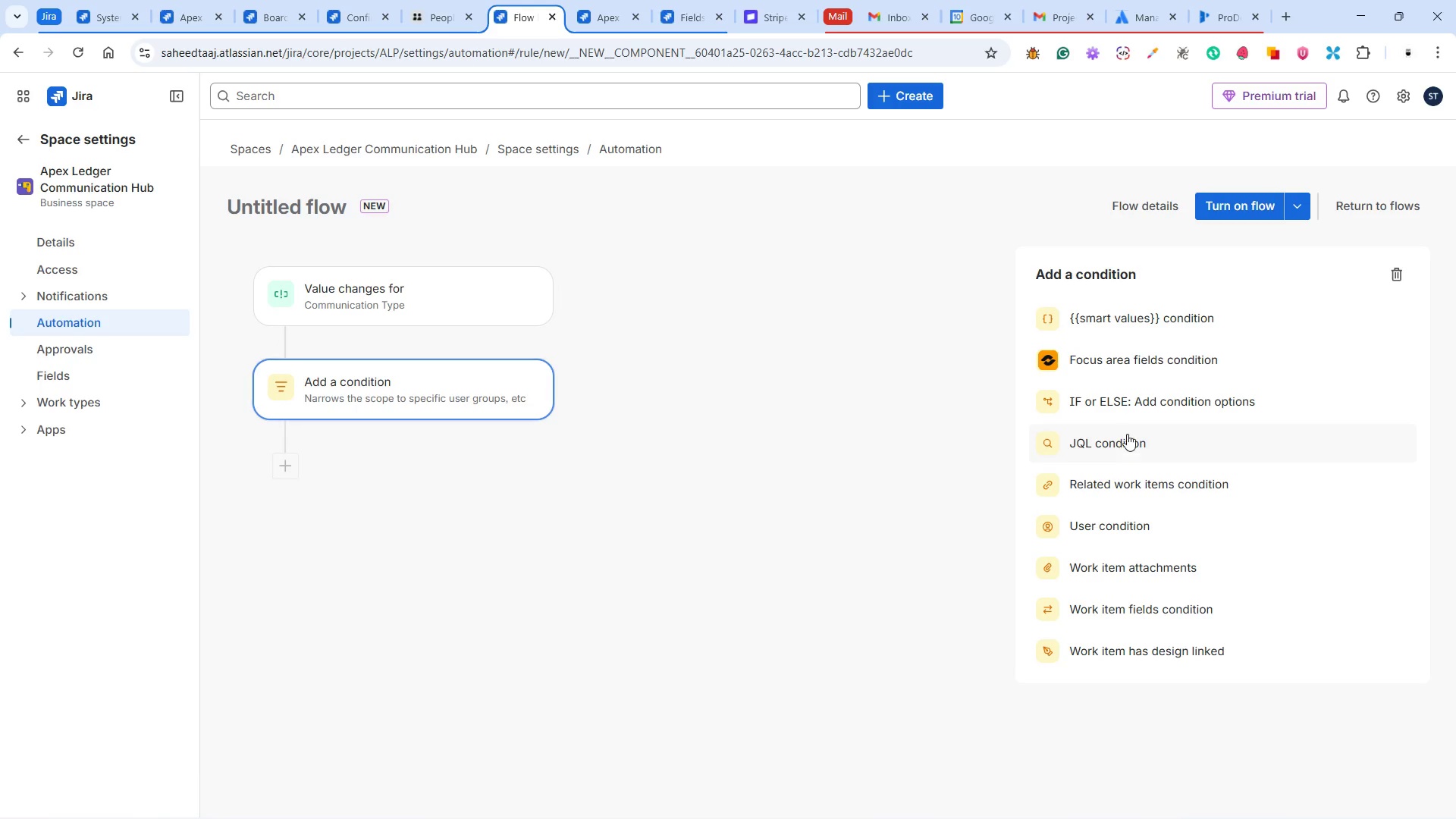 
left_click([1116, 399])
 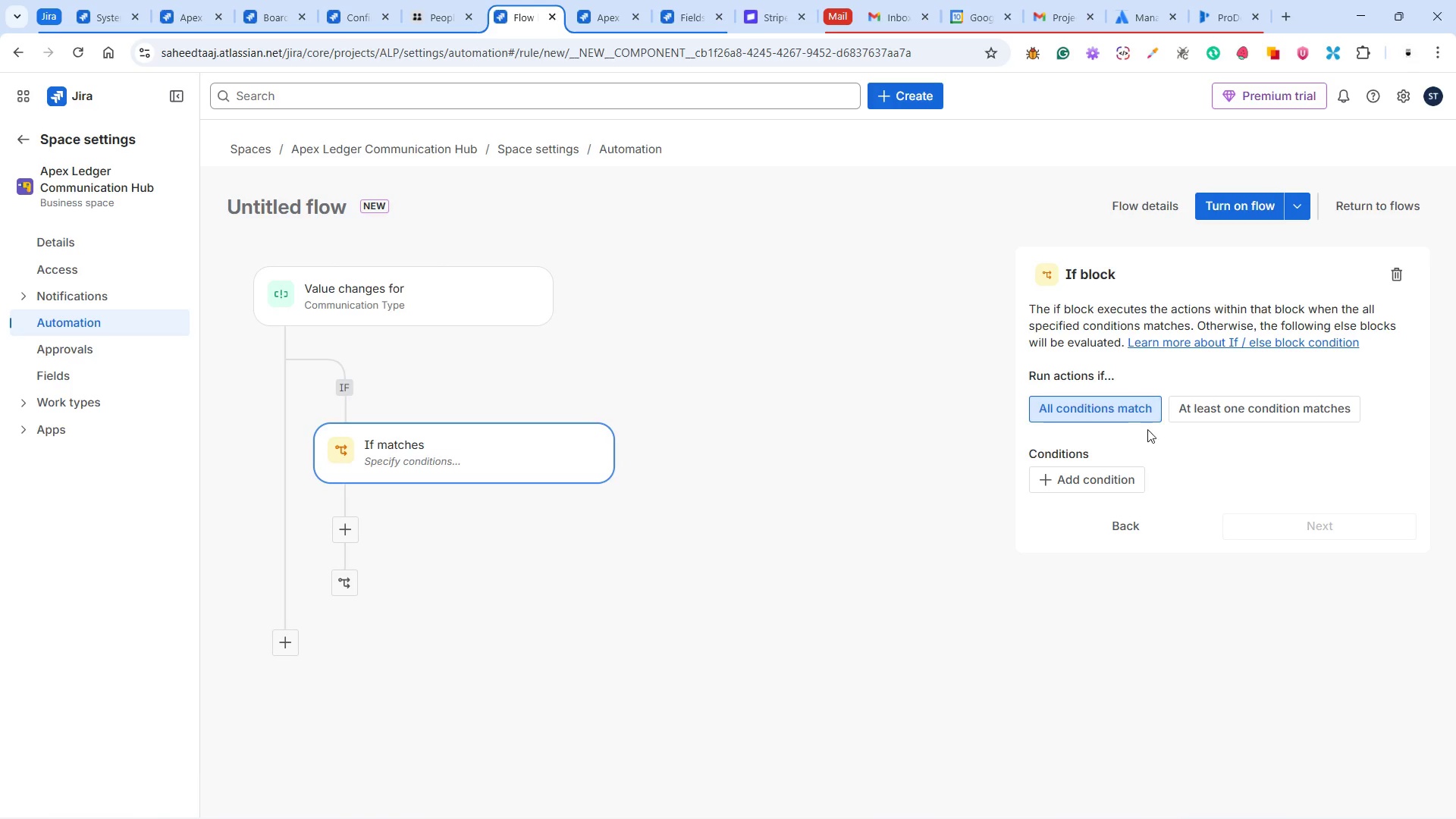 
wait(8.24)
 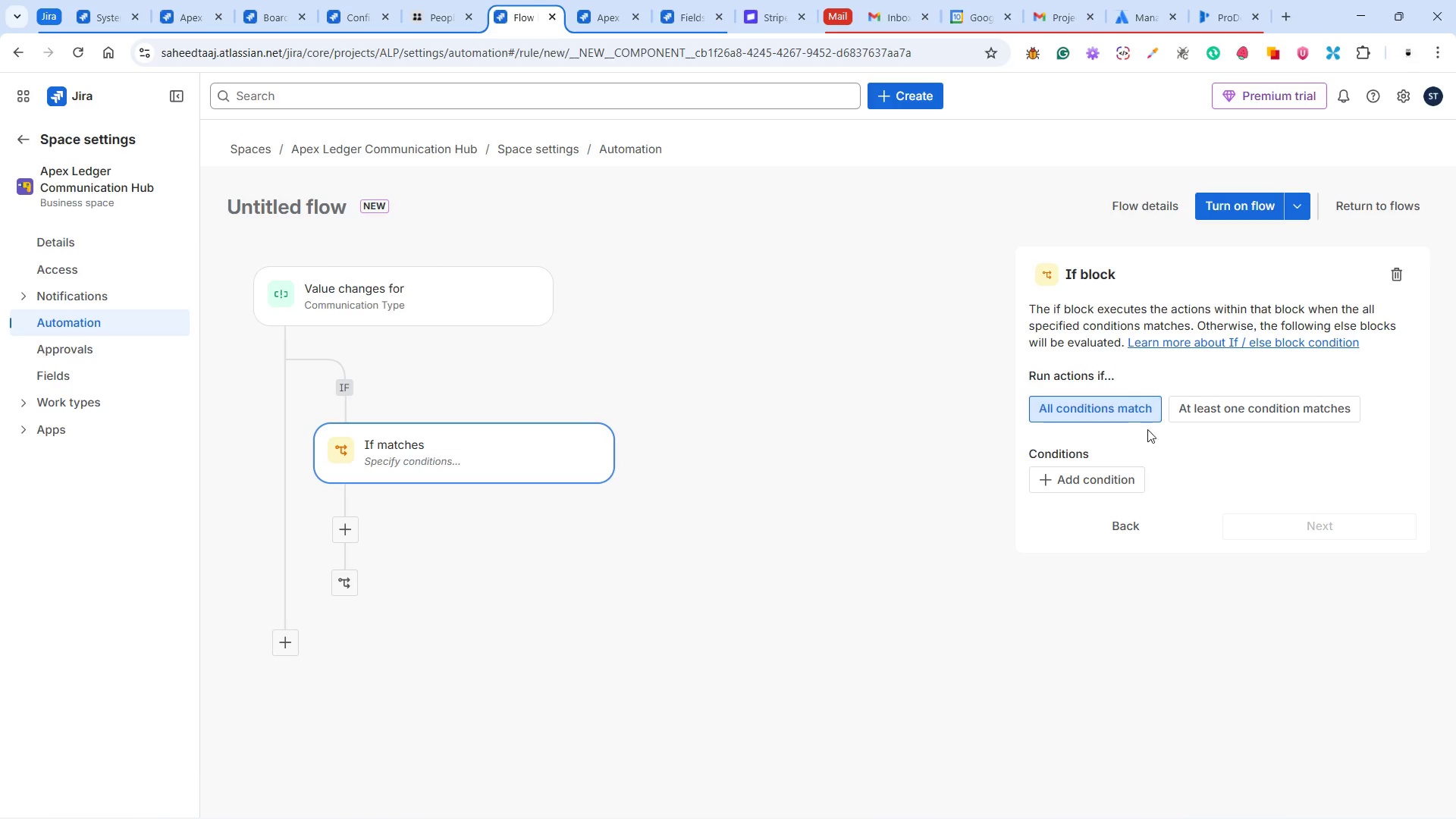 
left_click([1115, 482])
 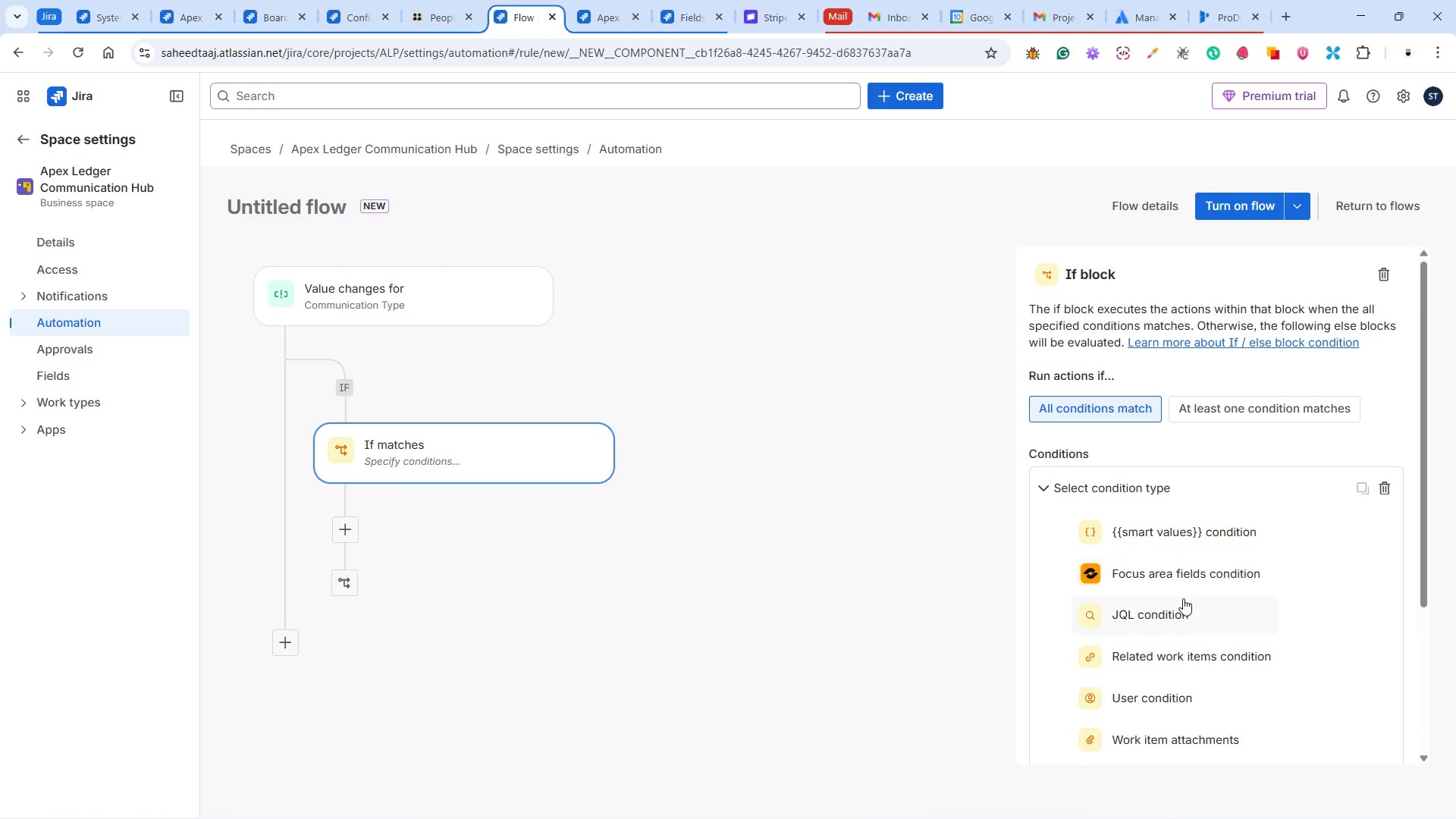 
scroll: coordinate [1209, 603], scroll_direction: down, amount: 2.0
 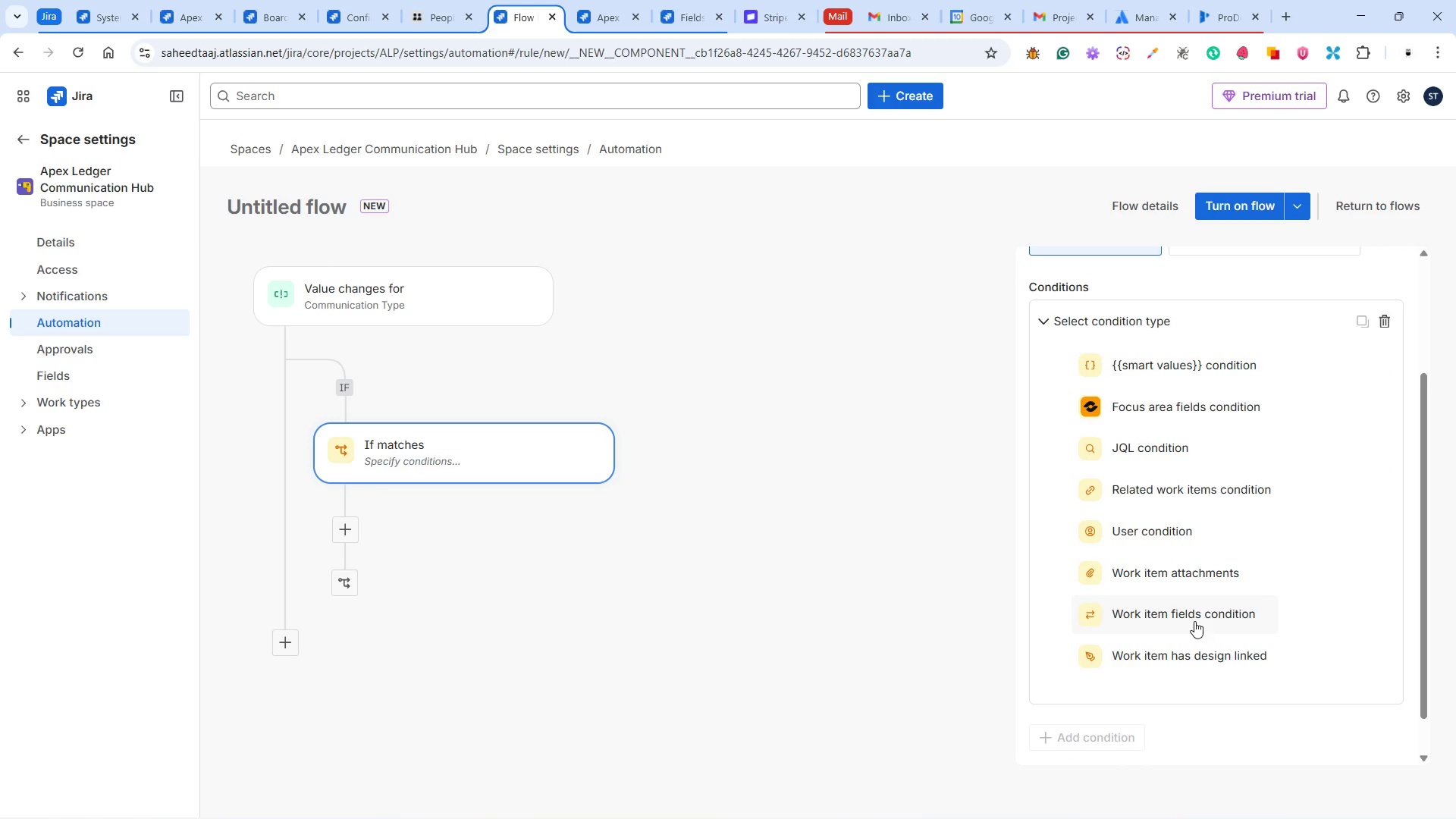 
left_click([1192, 617])
 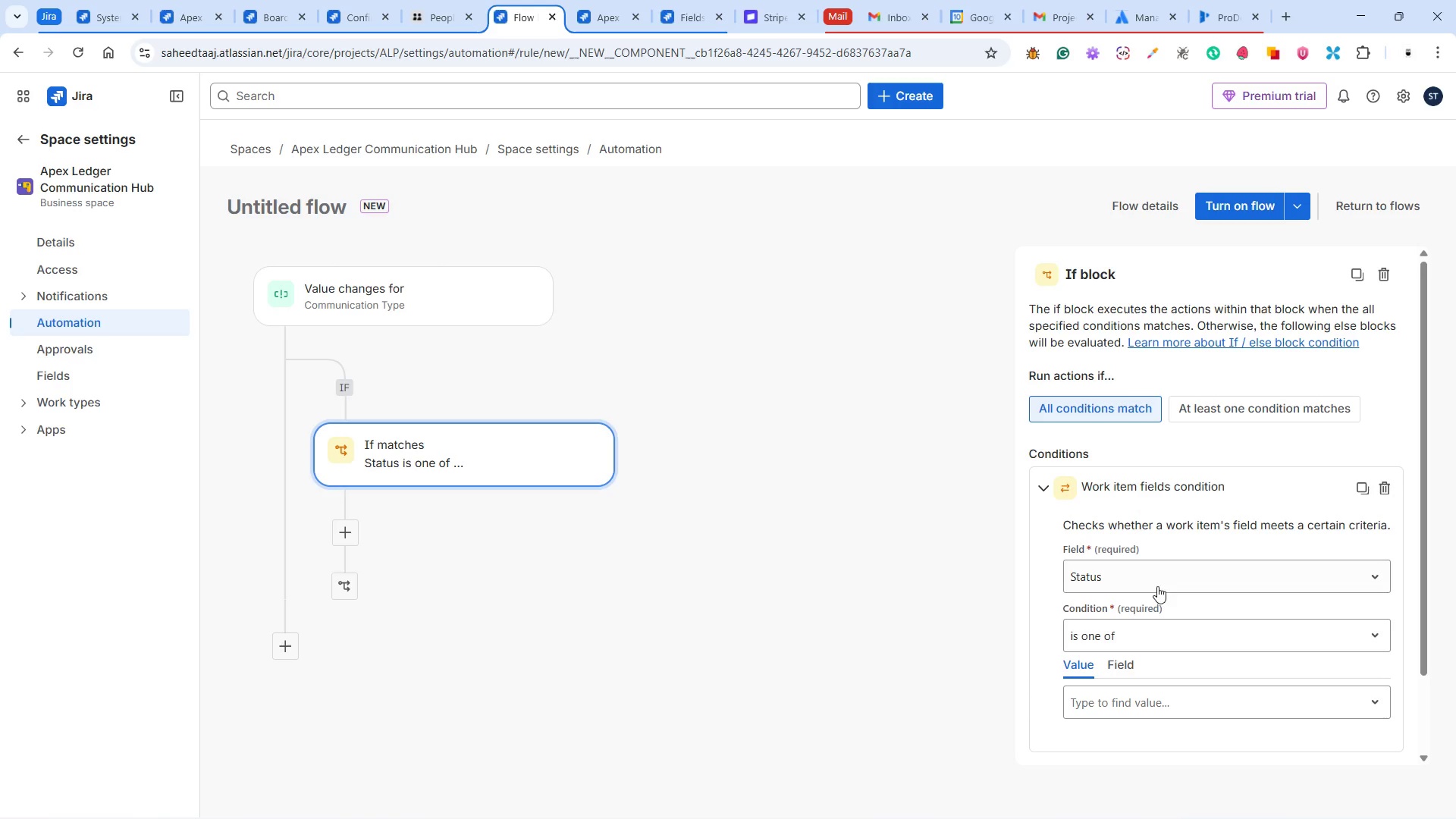 
left_click([1137, 578])
 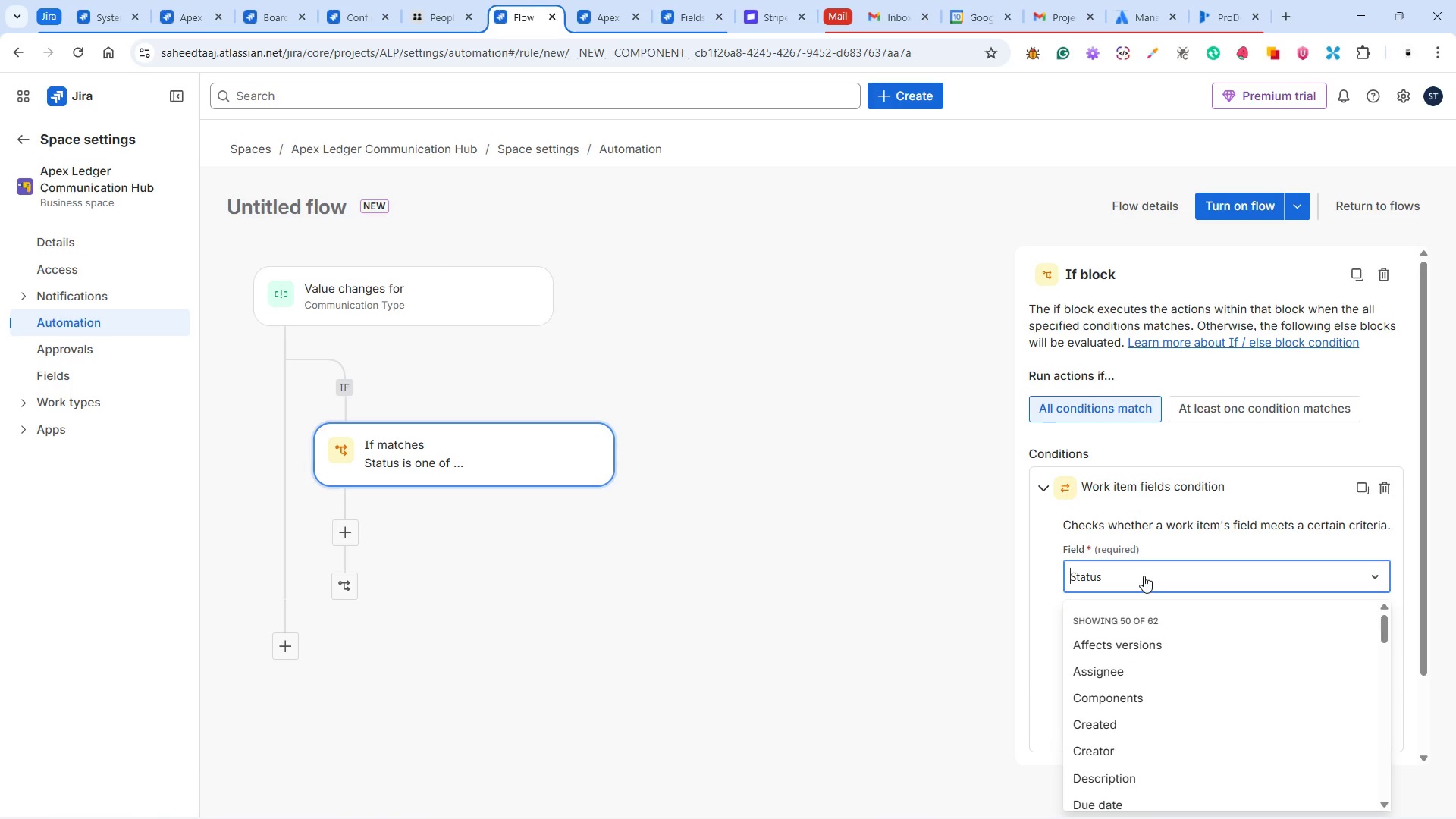 
type(cu)
 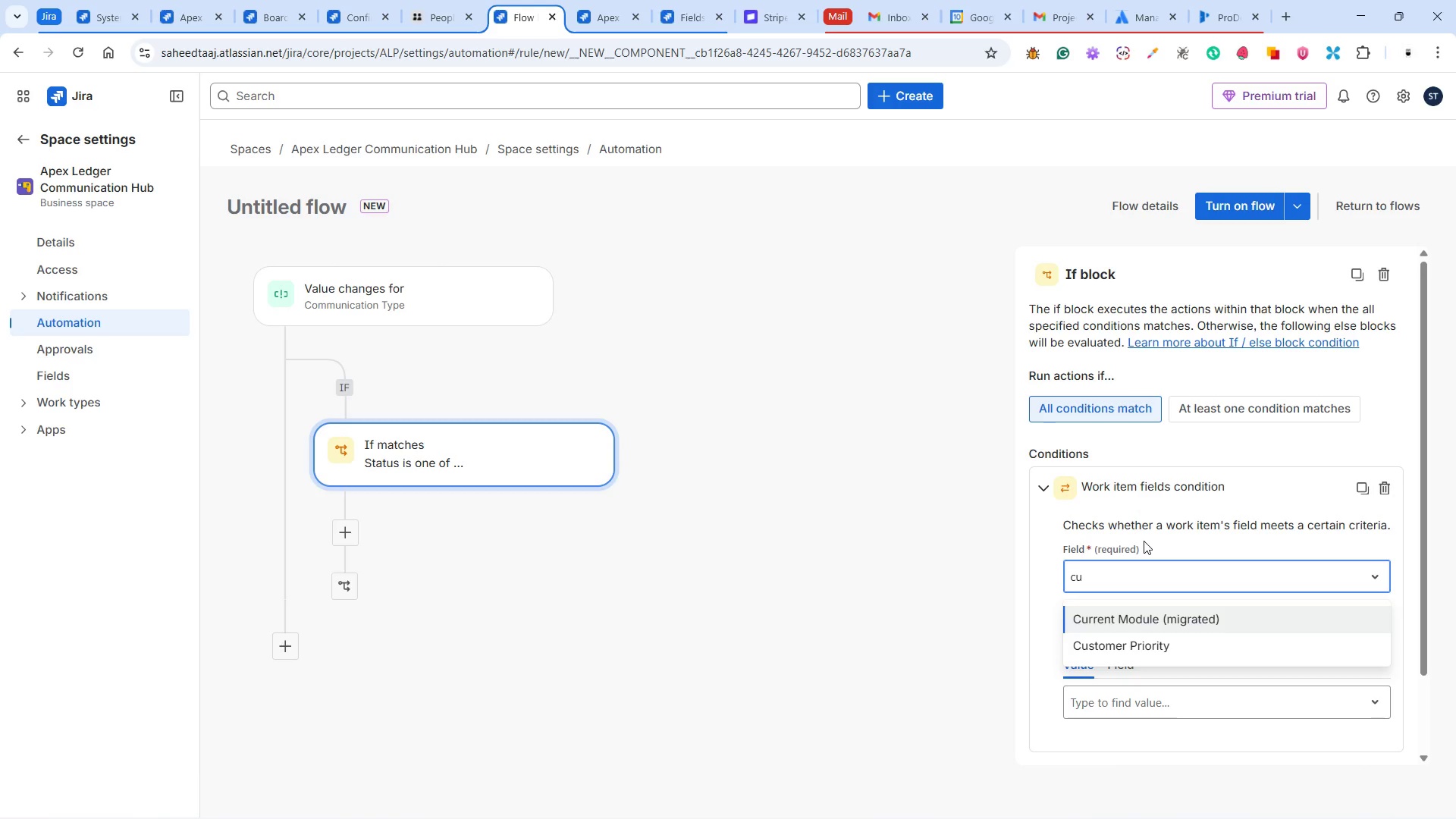 
key(Backspace)
type(omm)
 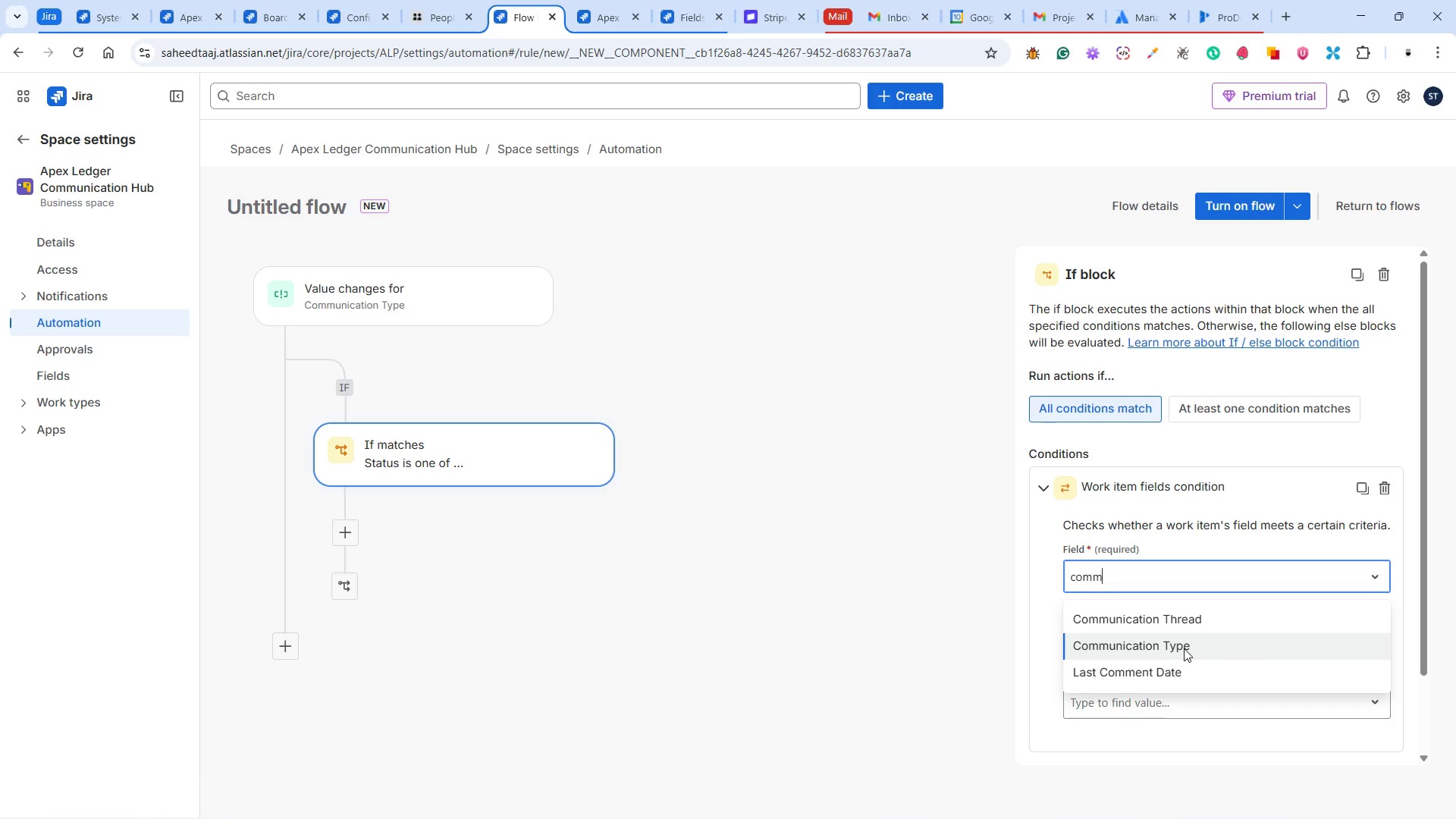 
left_click([1185, 648])
 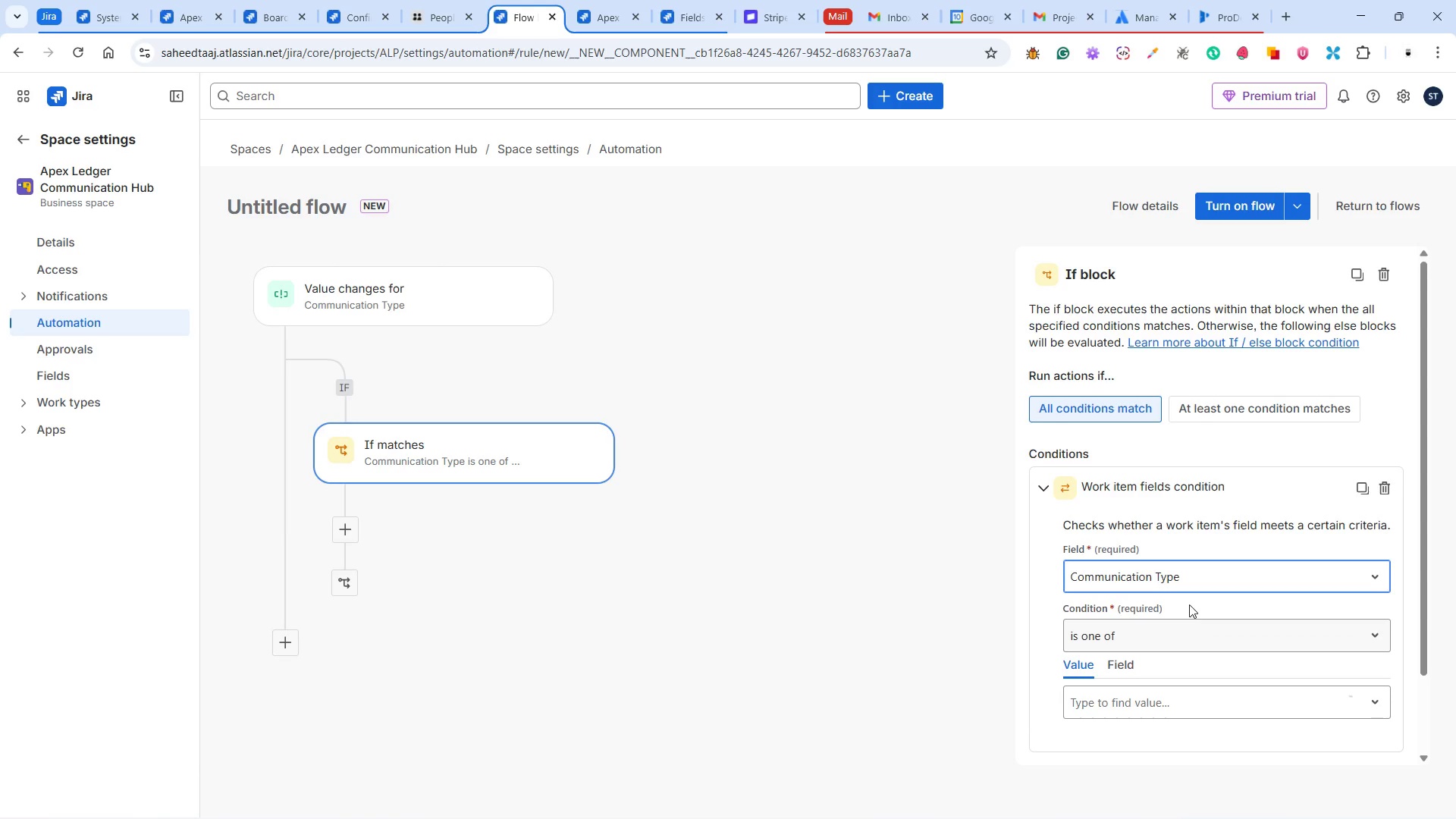 
scroll: coordinate [1190, 584], scroll_direction: down, amount: 2.0
 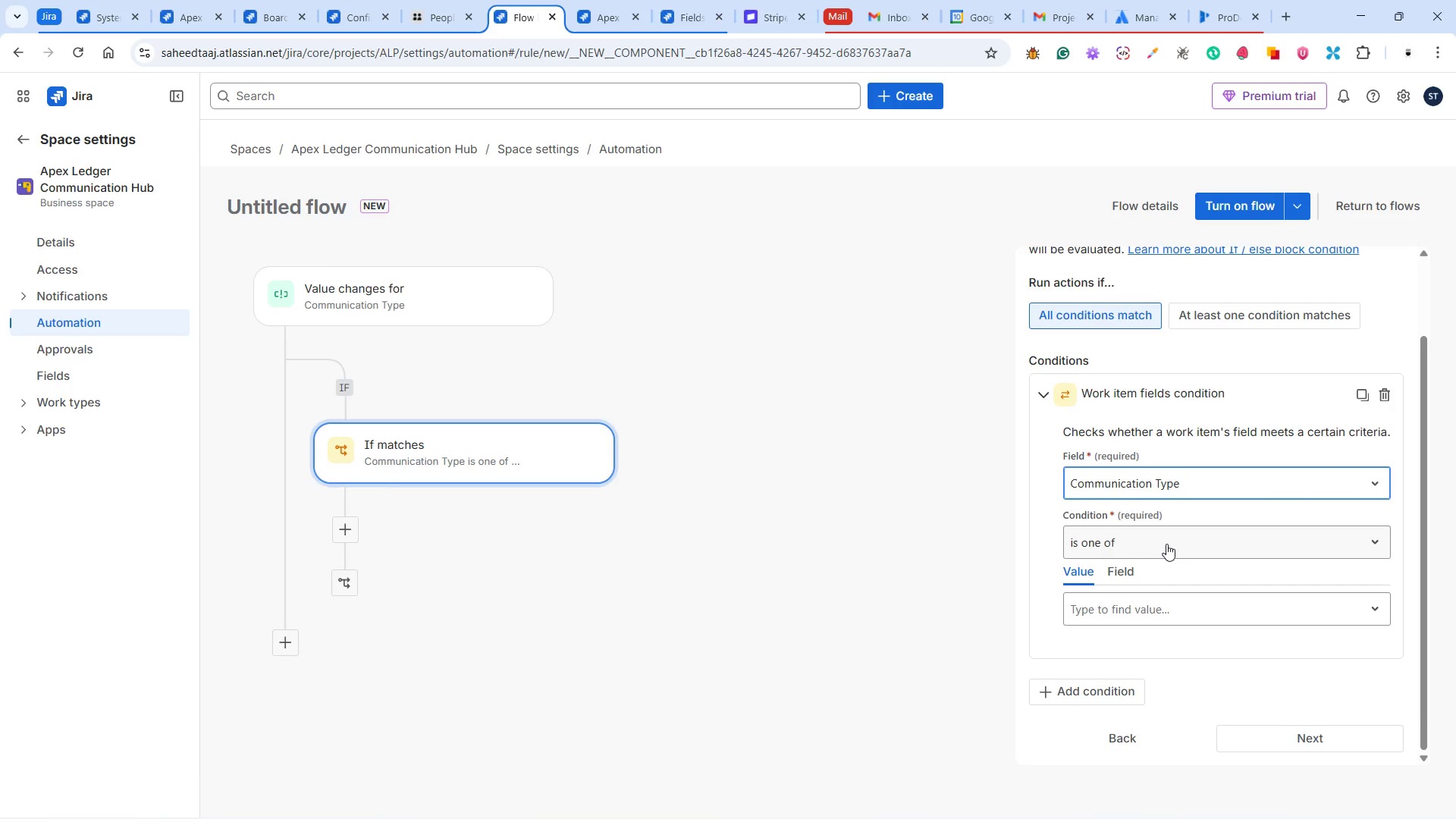 
left_click([1166, 544])
 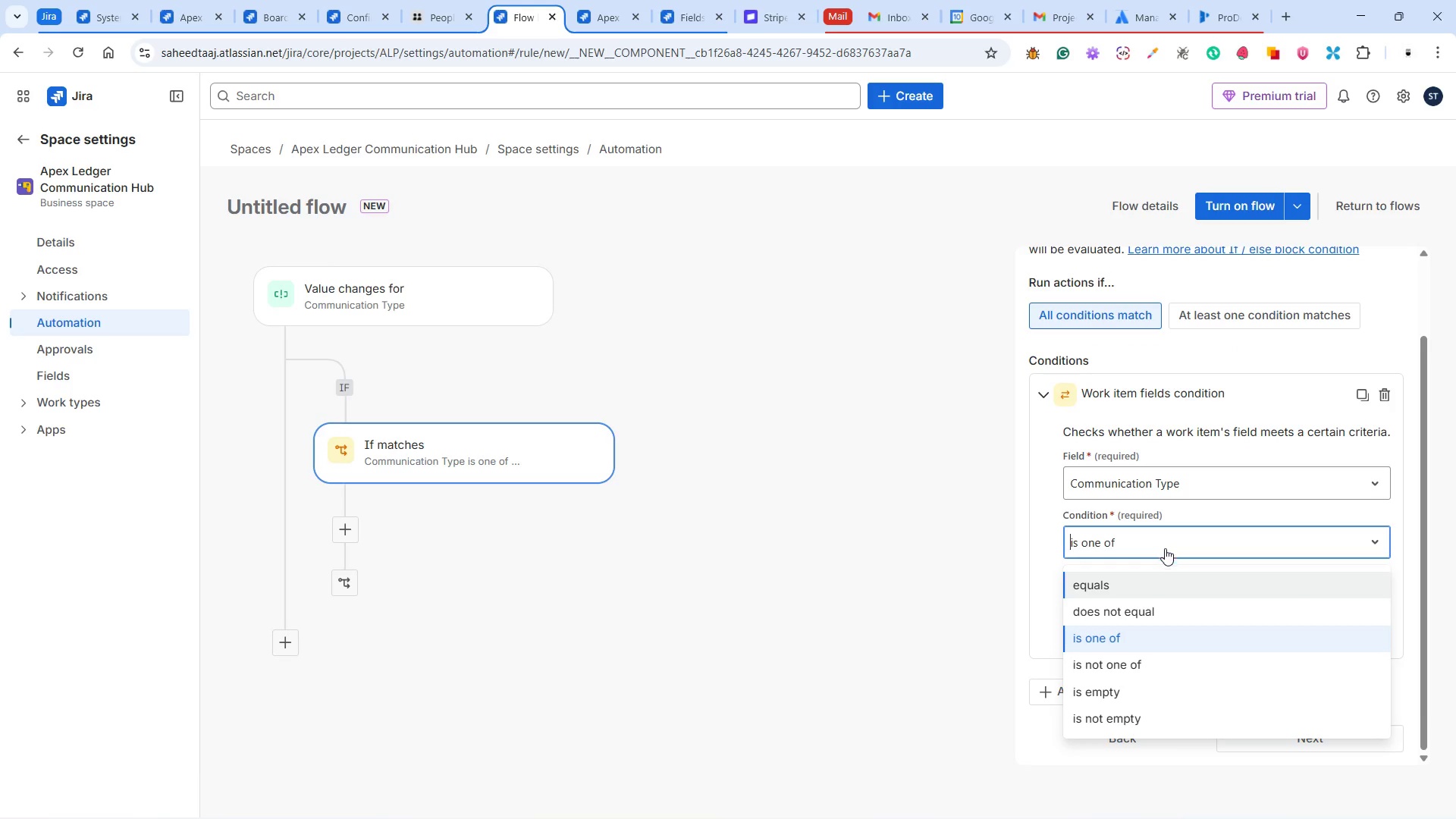 
left_click([1160, 578])
 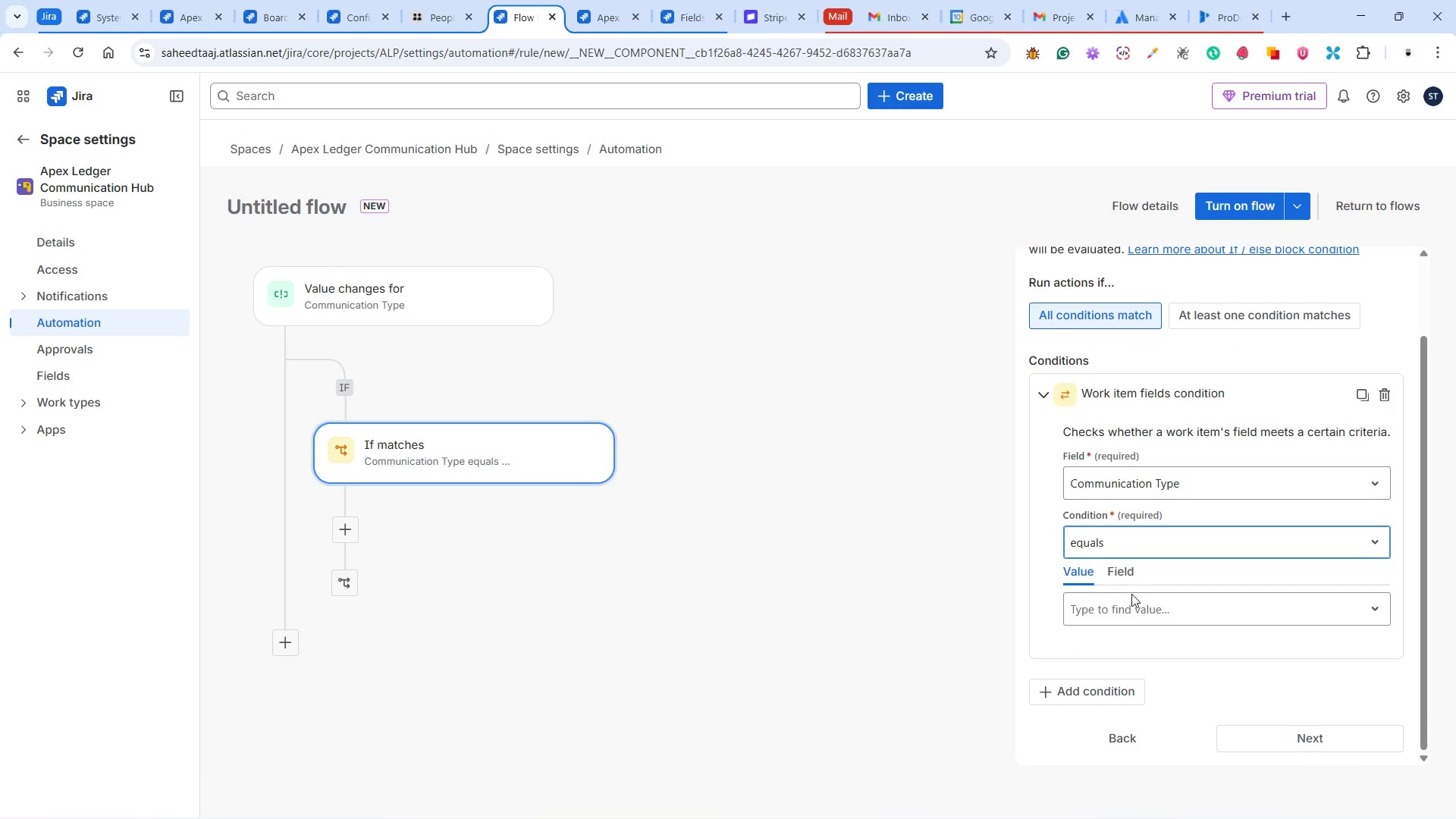 
left_click([1119, 606])
 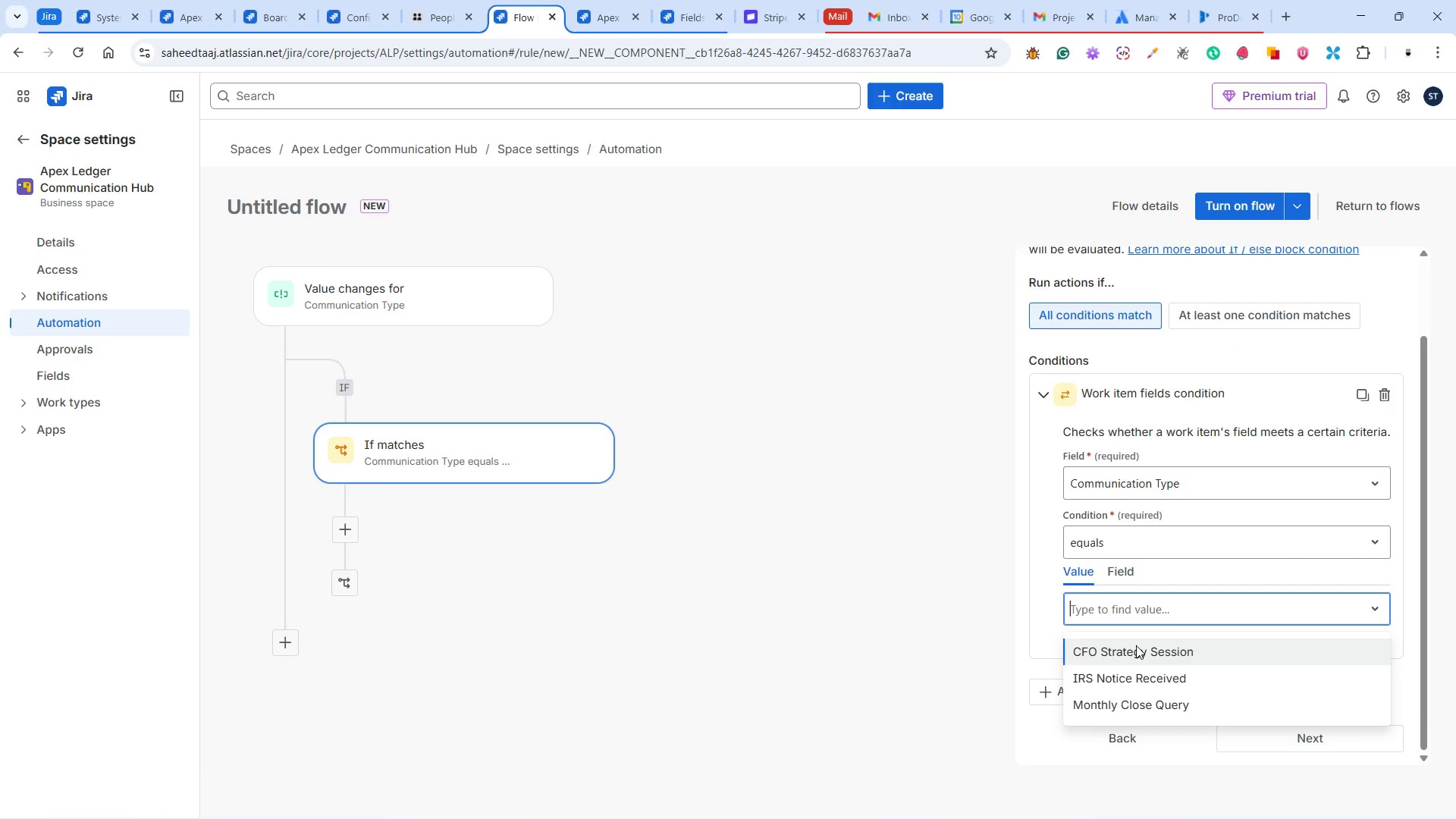 
left_click([1136, 645])
 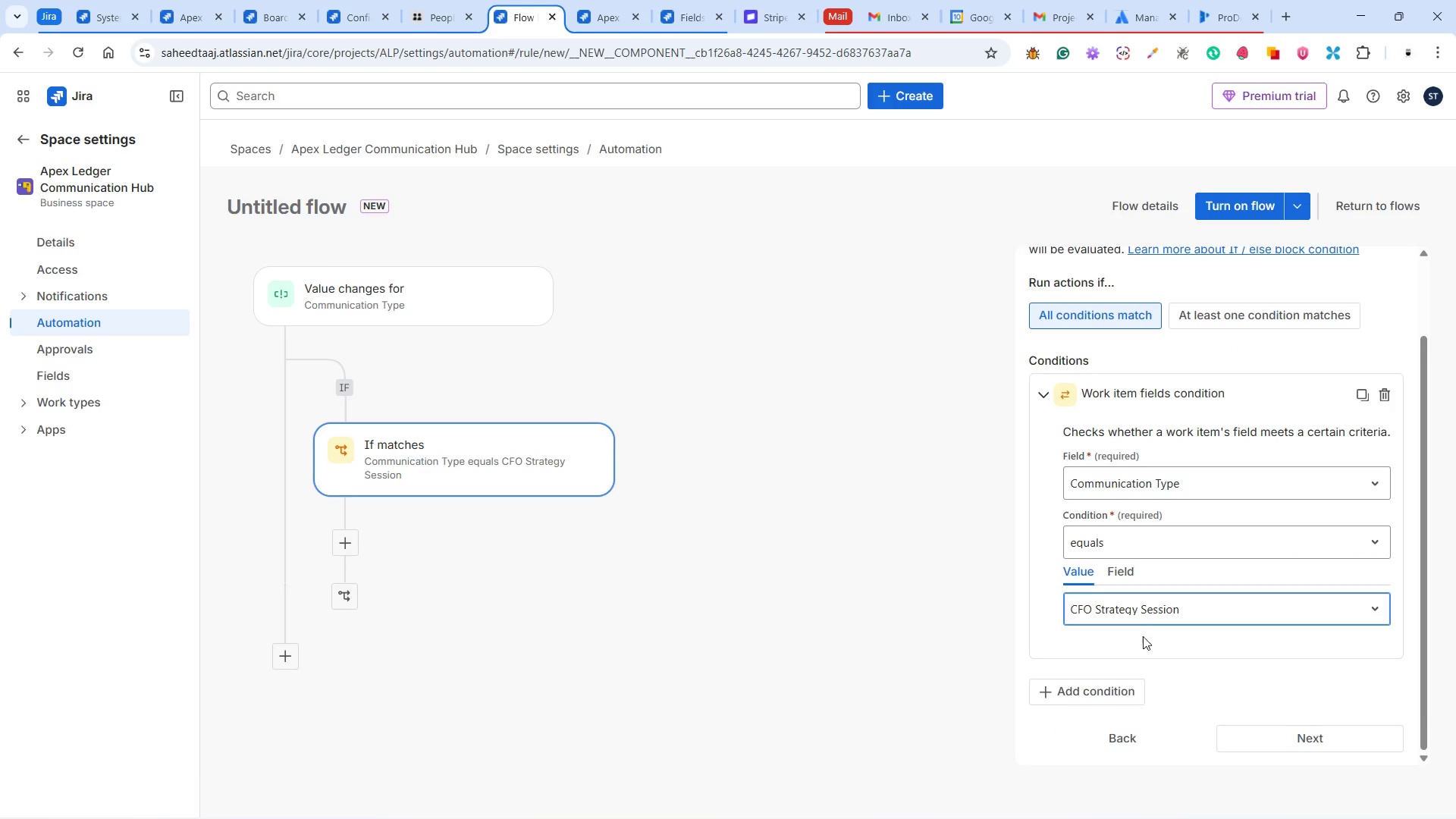 
scroll: coordinate [1148, 598], scroll_direction: down, amount: 3.0
 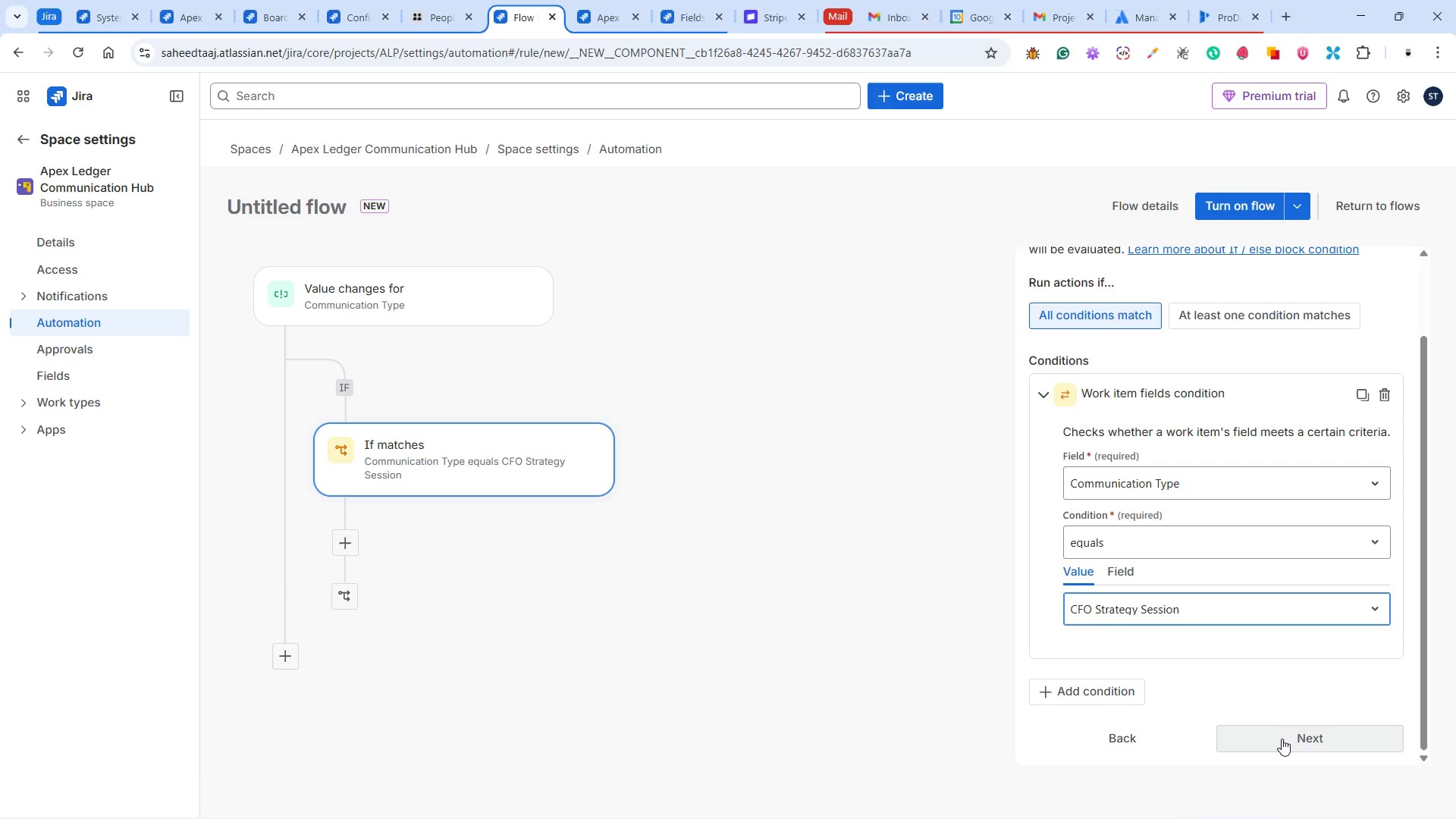 
left_click([1282, 739])
 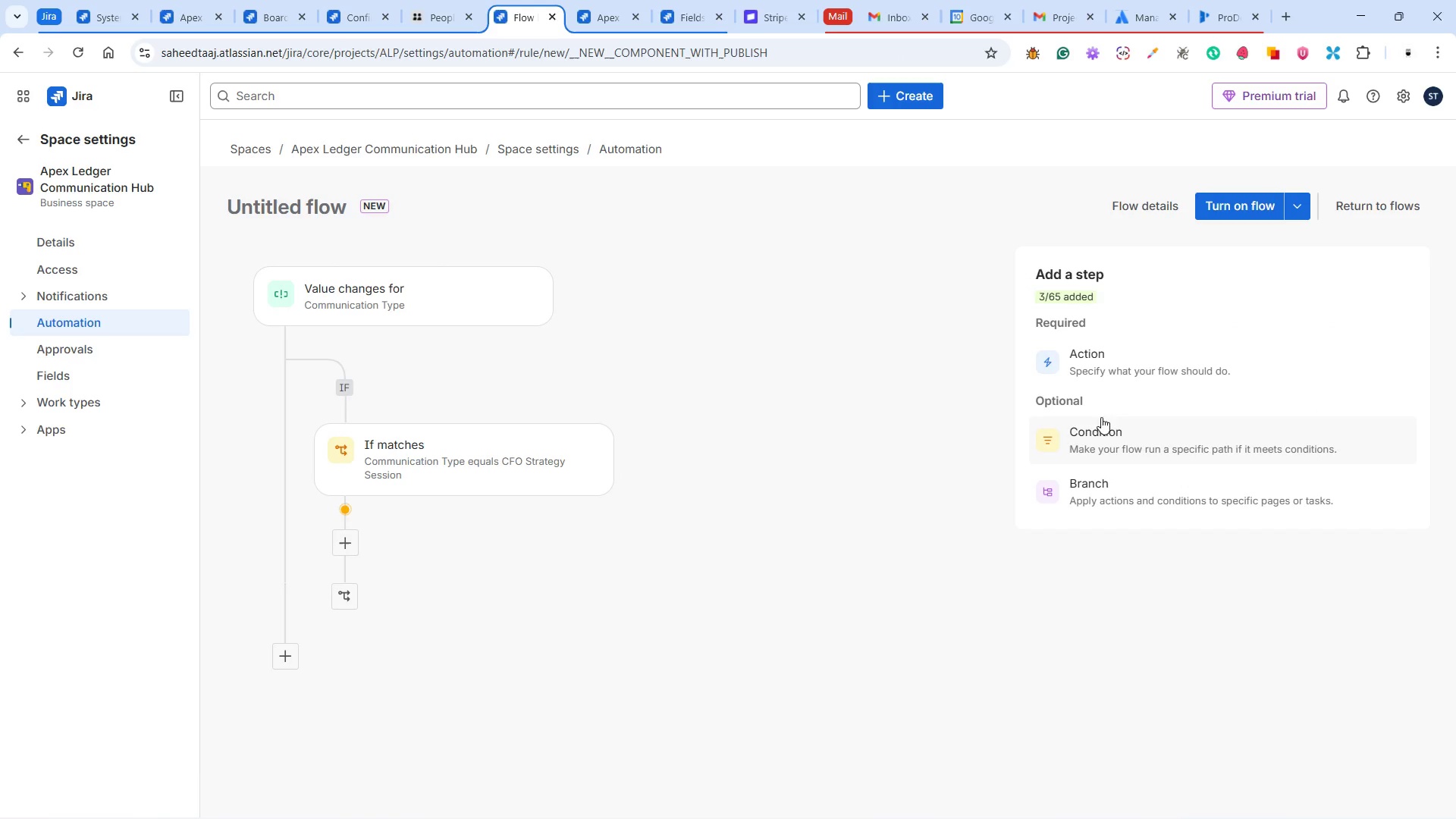 
left_click([1104, 362])
 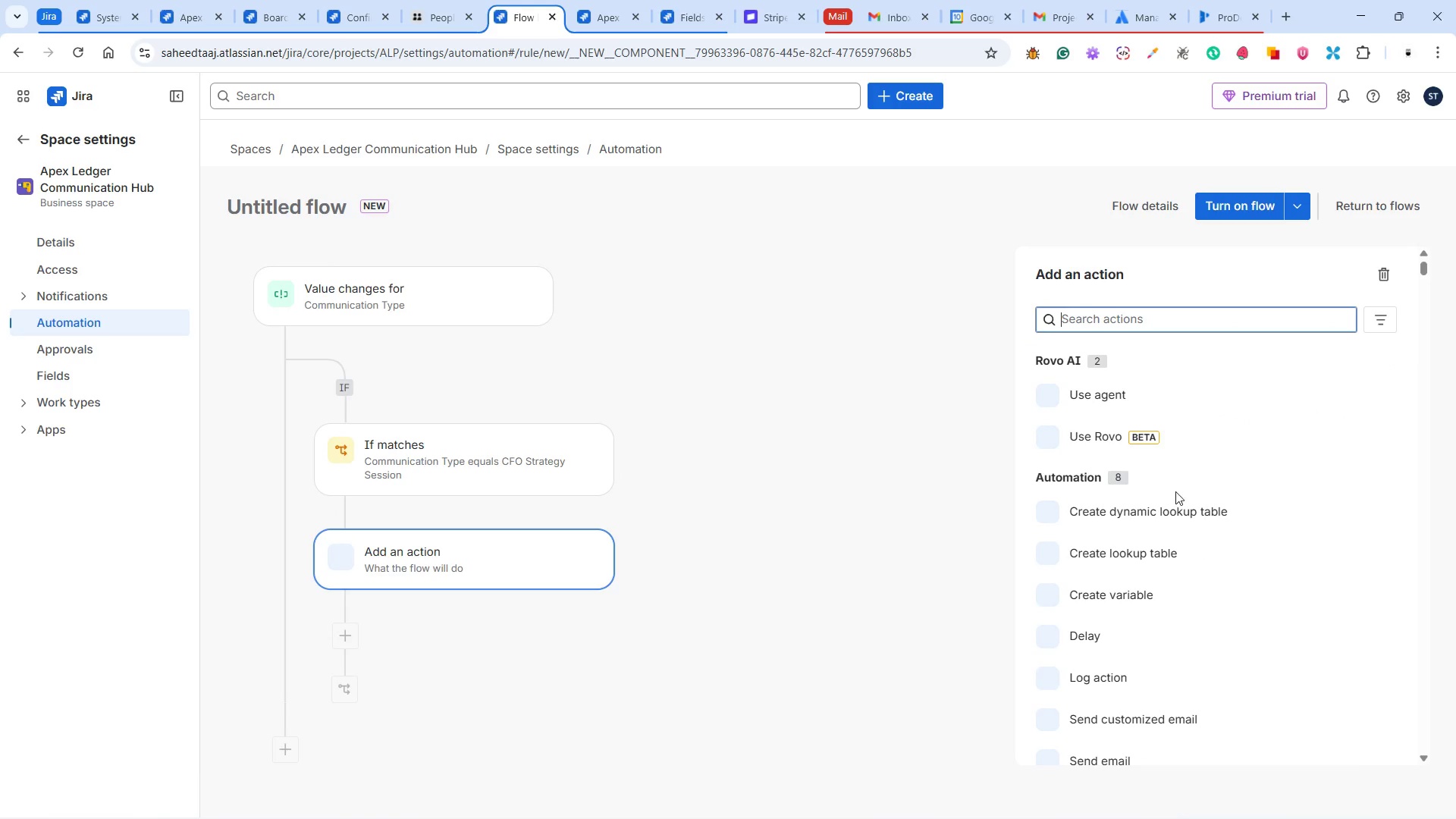 
scroll: coordinate [1188, 545], scroll_direction: down, amount: 1.0
 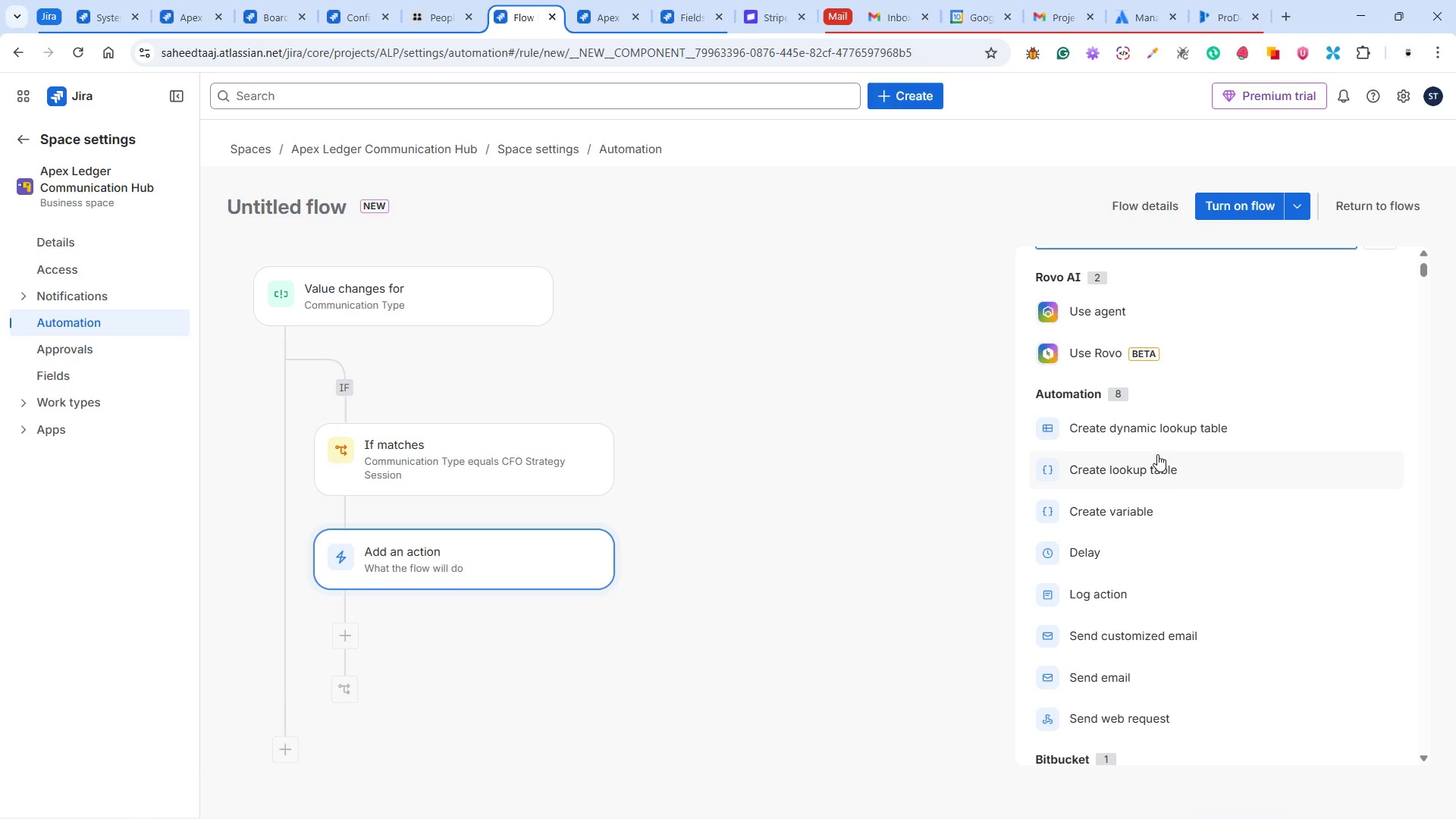 
wait(17.31)
 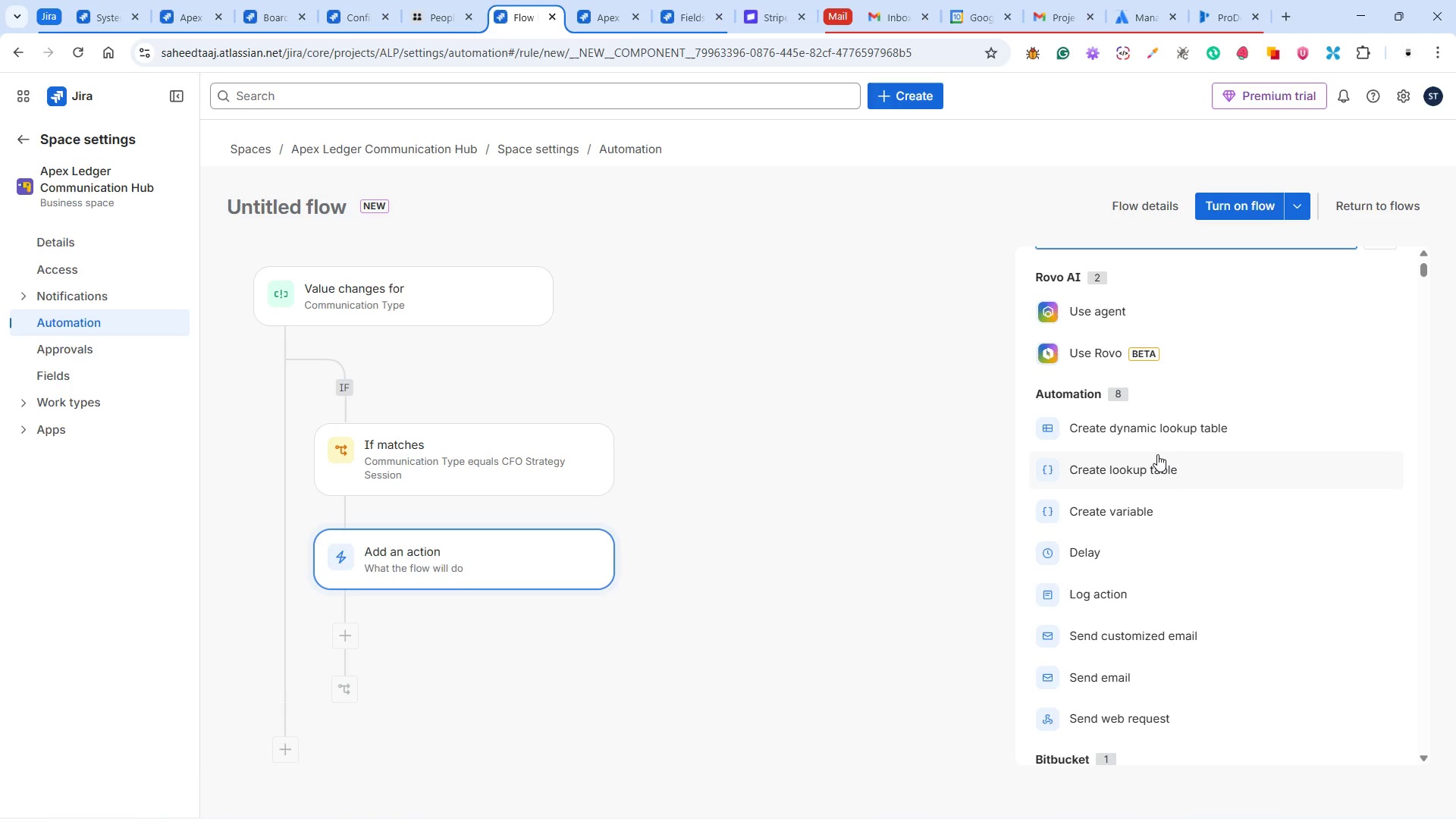 
scroll: coordinate [1166, 620], scroll_direction: down, amount: 11.0
 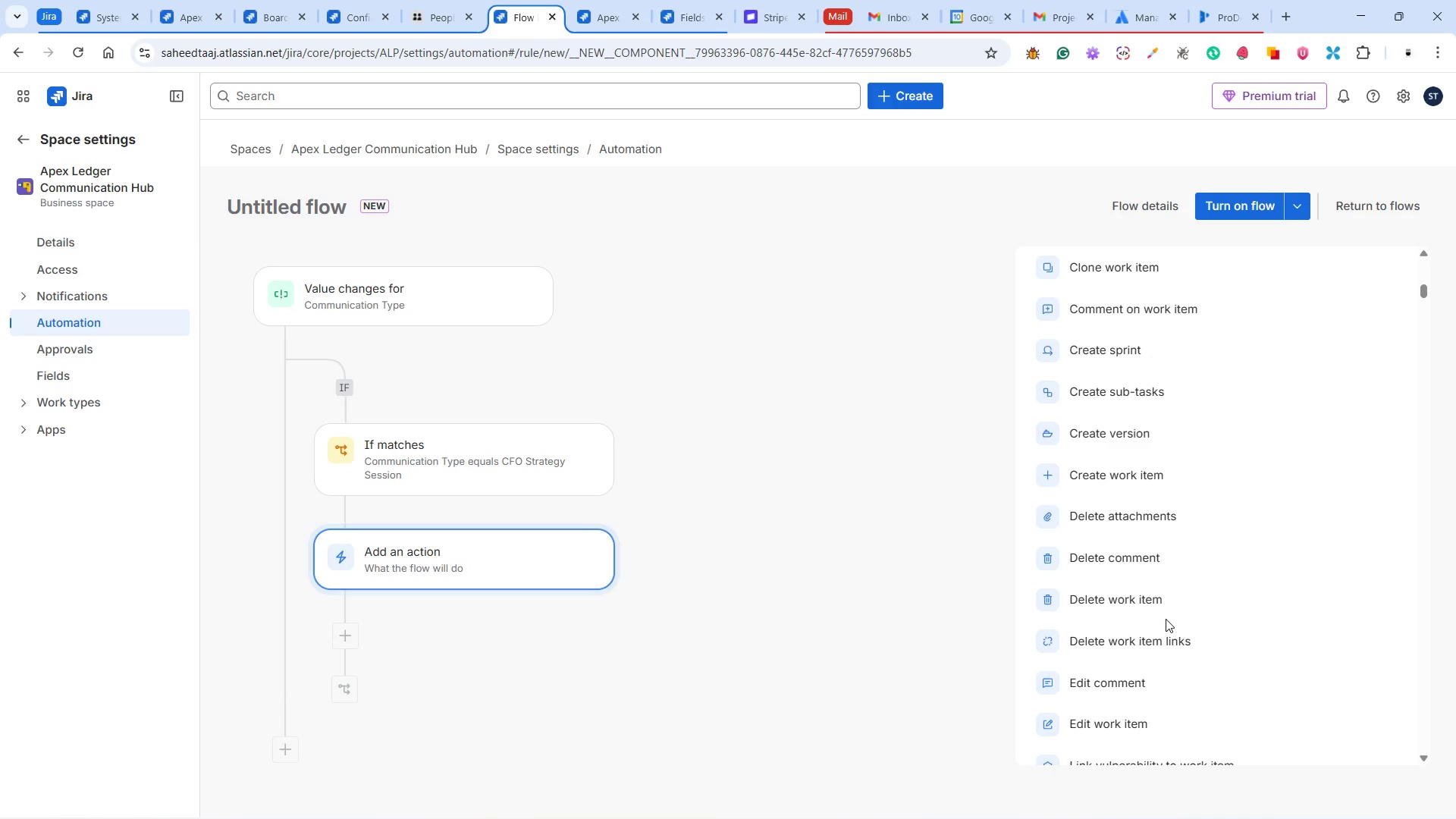 
scroll: coordinate [1166, 619], scroll_direction: down, amount: 1.0
 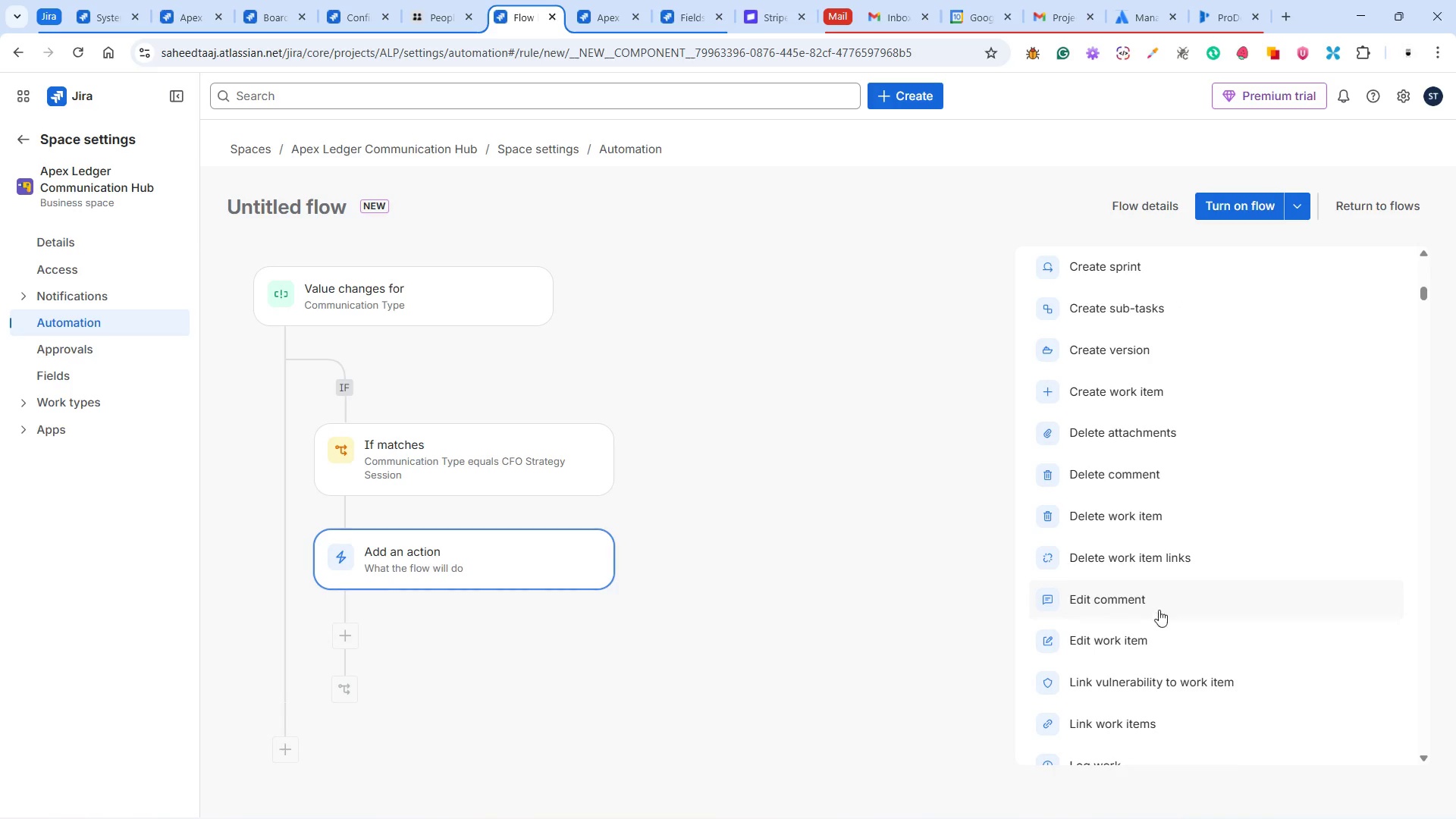 
left_click([1165, 636])
 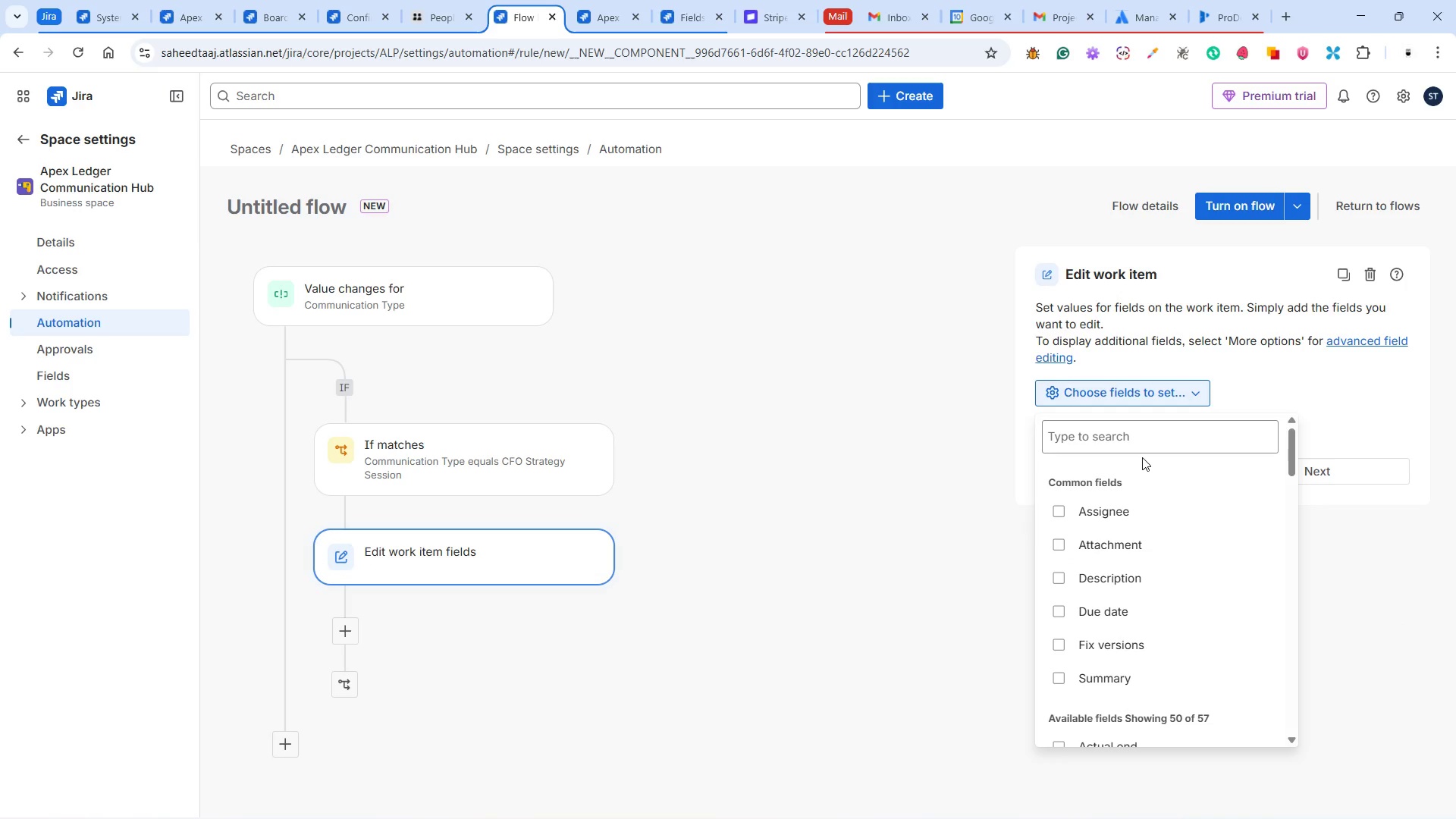 
left_click([1144, 587])
 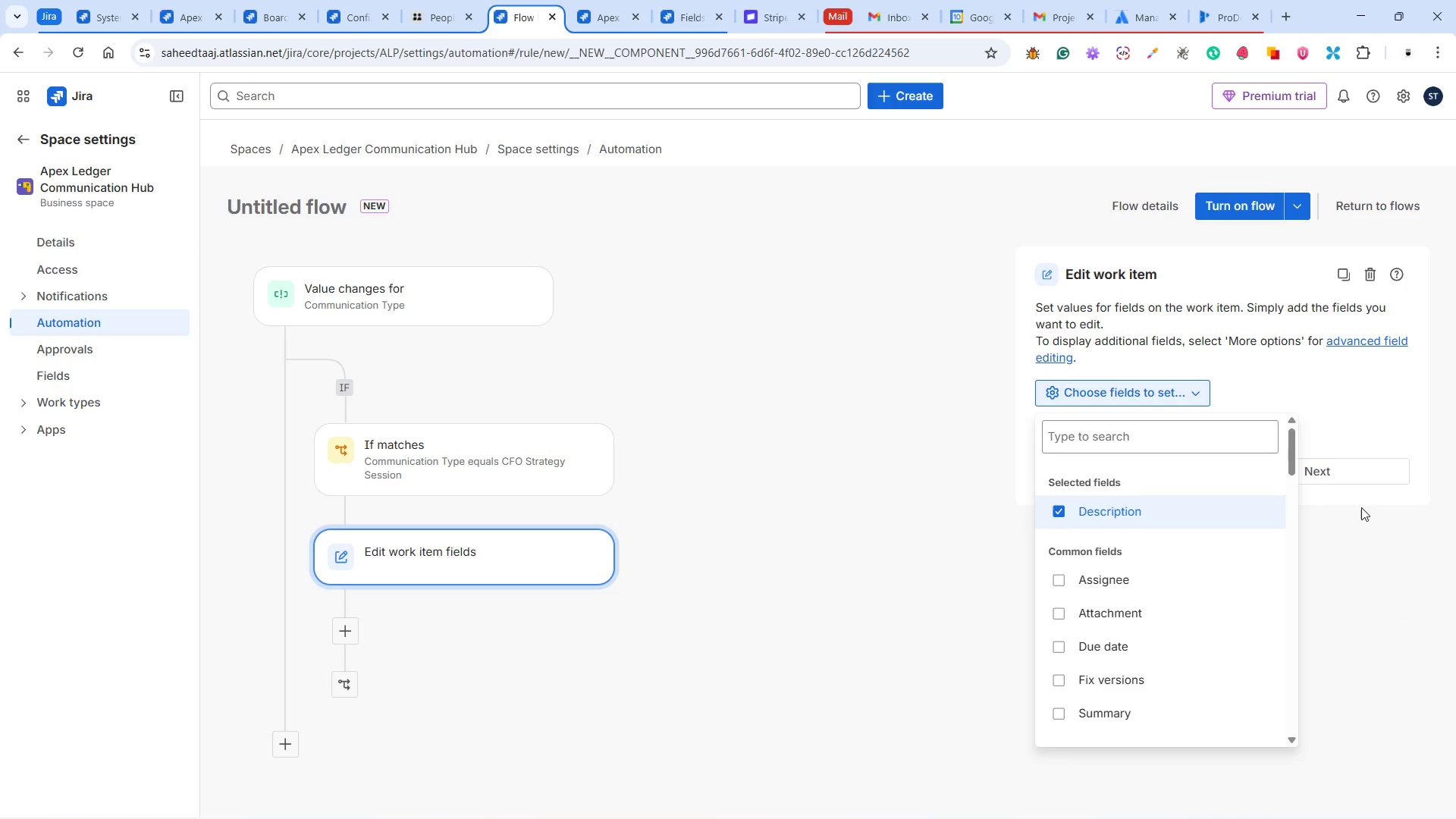 
left_click([1346, 438])
 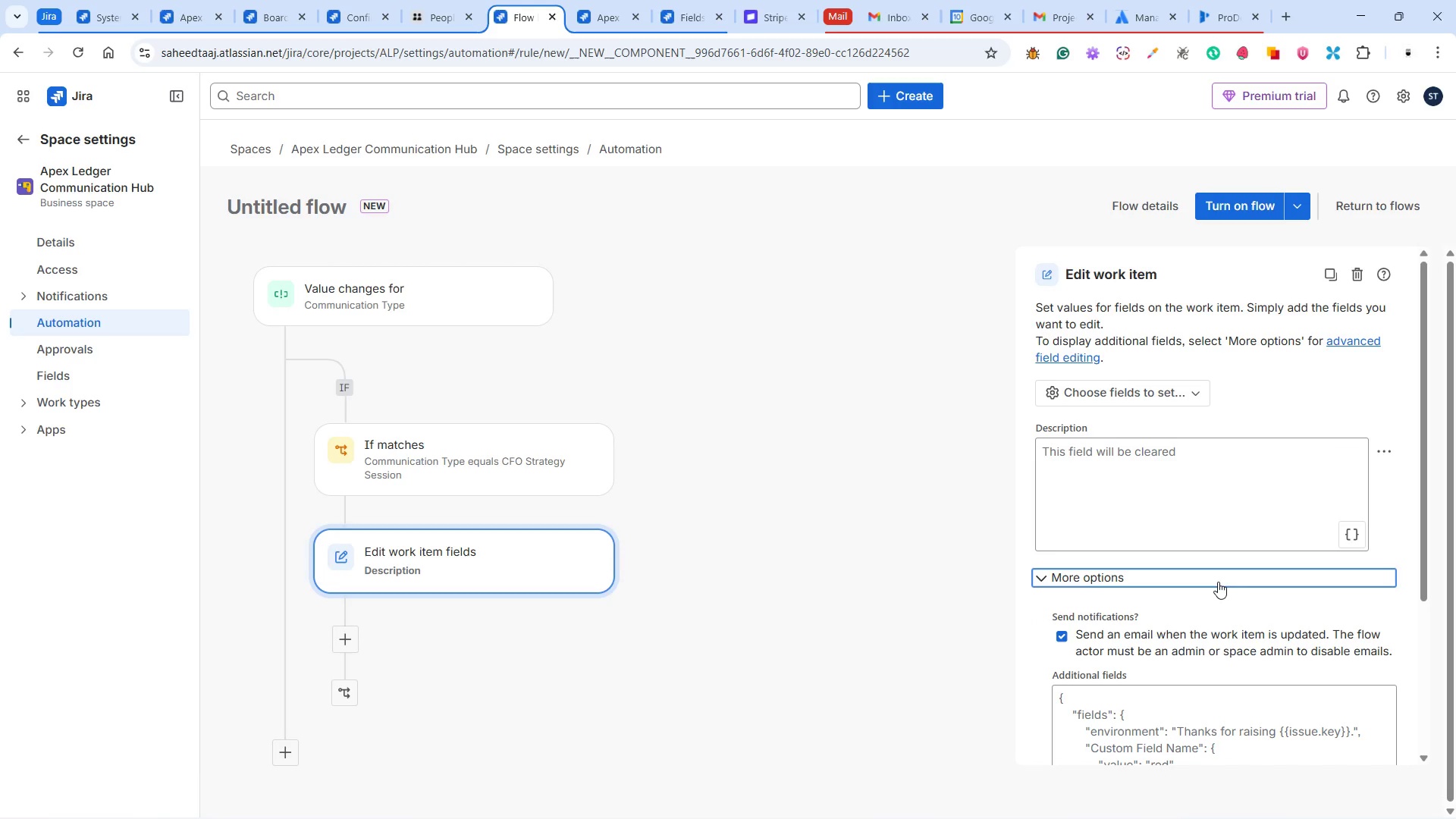 
left_click([1217, 579])
 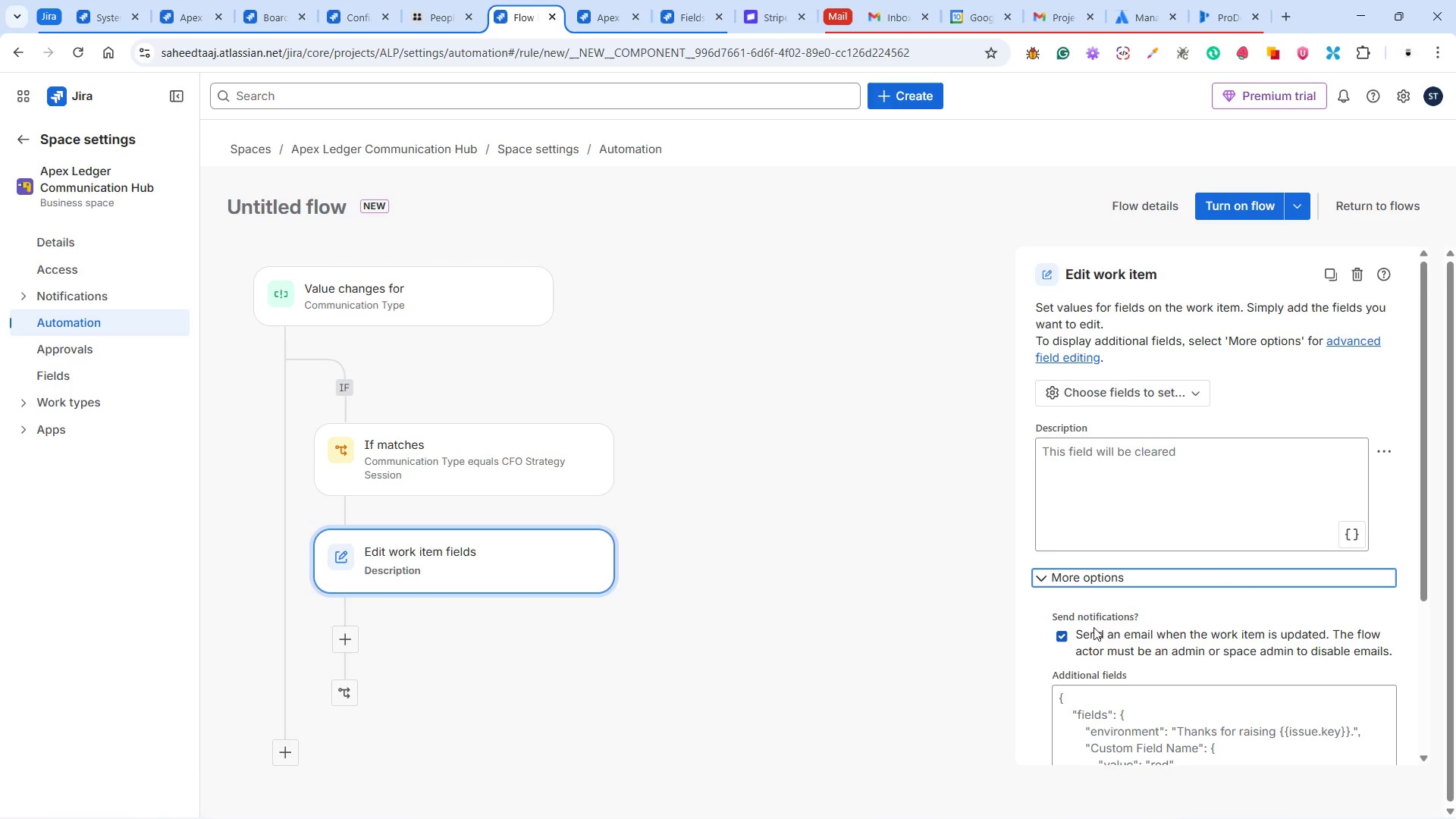 
left_click([1065, 633])
 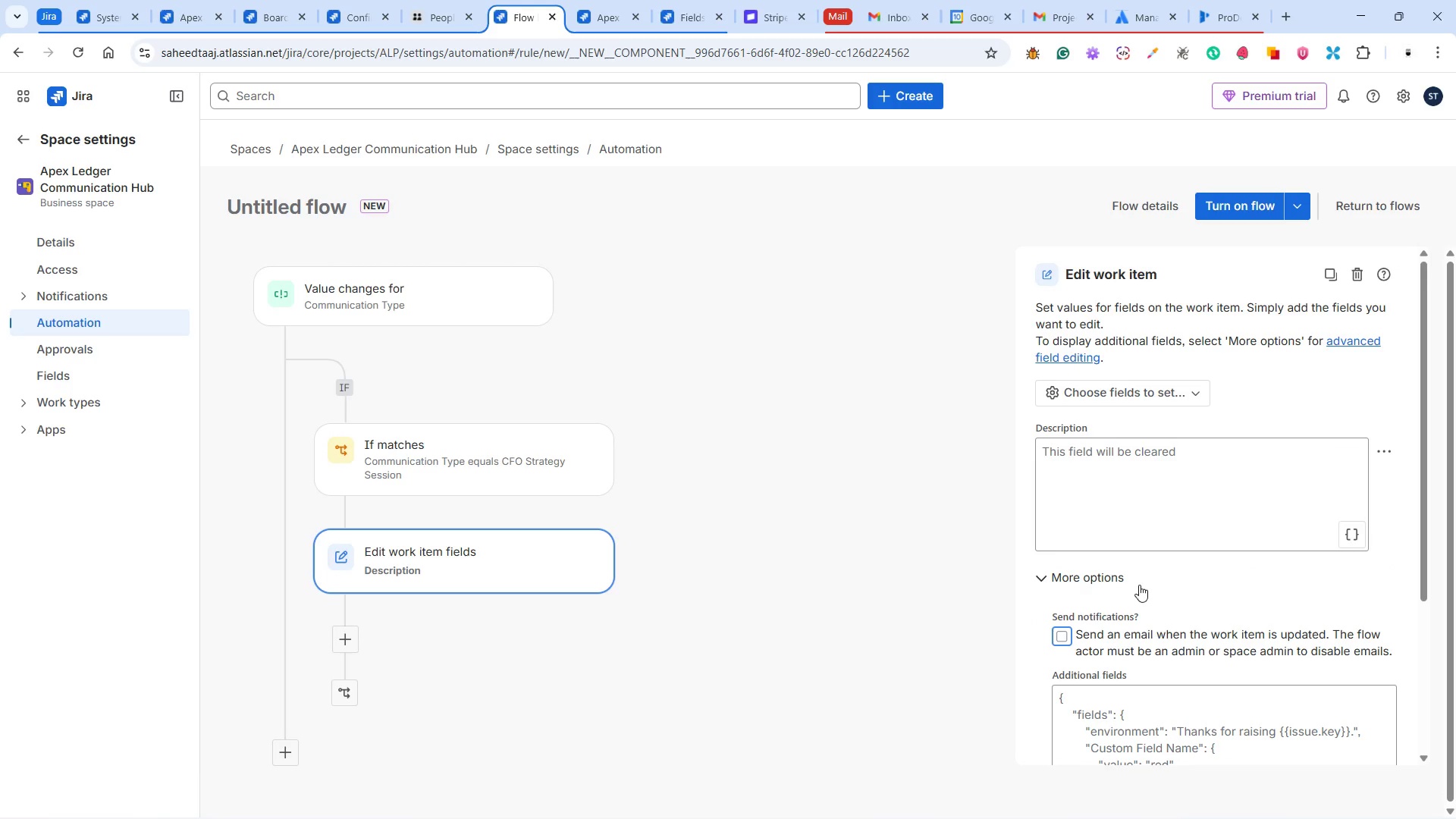 
scroll: coordinate [1128, 534], scroll_direction: down, amount: 3.0
 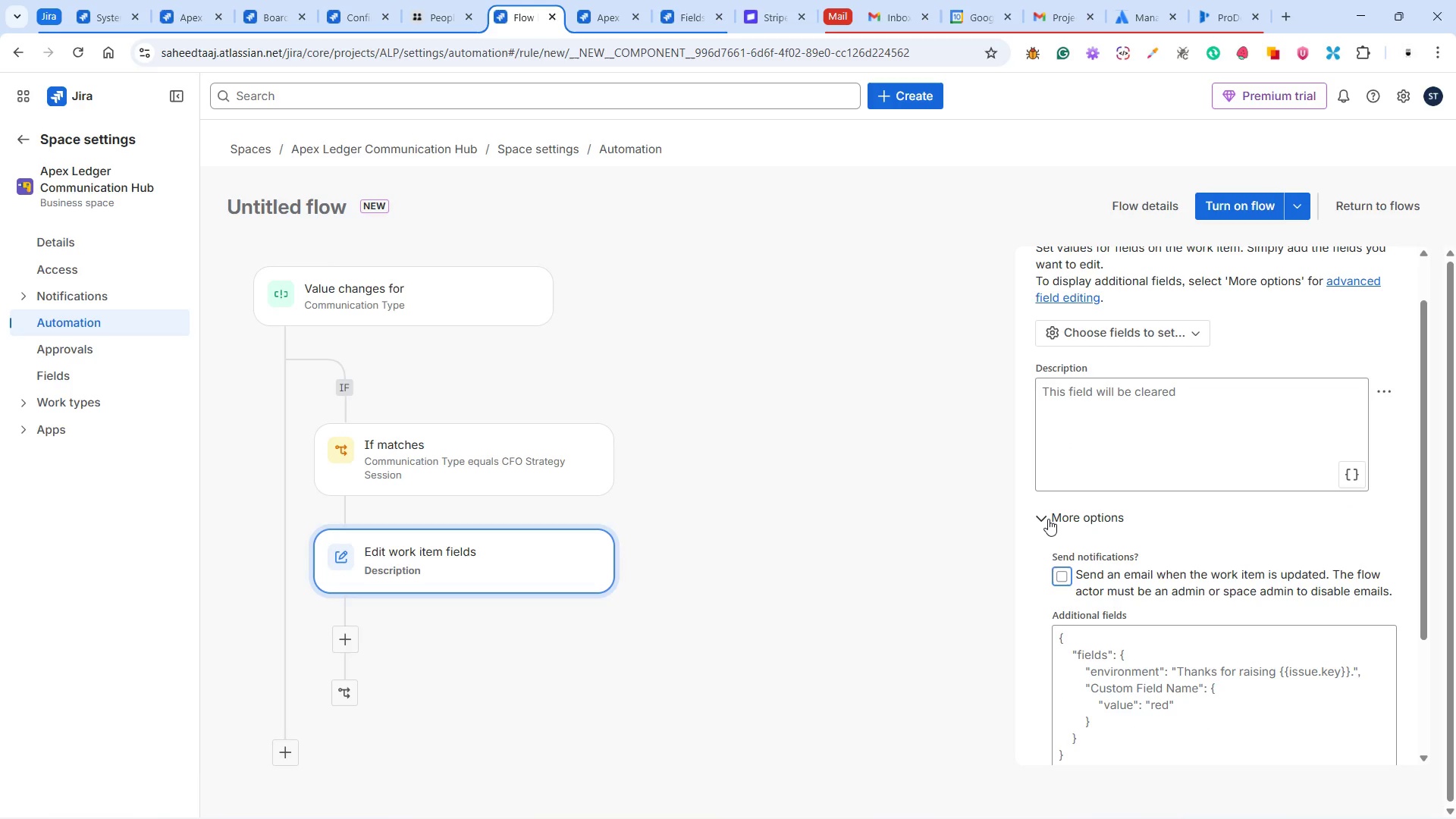 
left_click([1047, 517])
 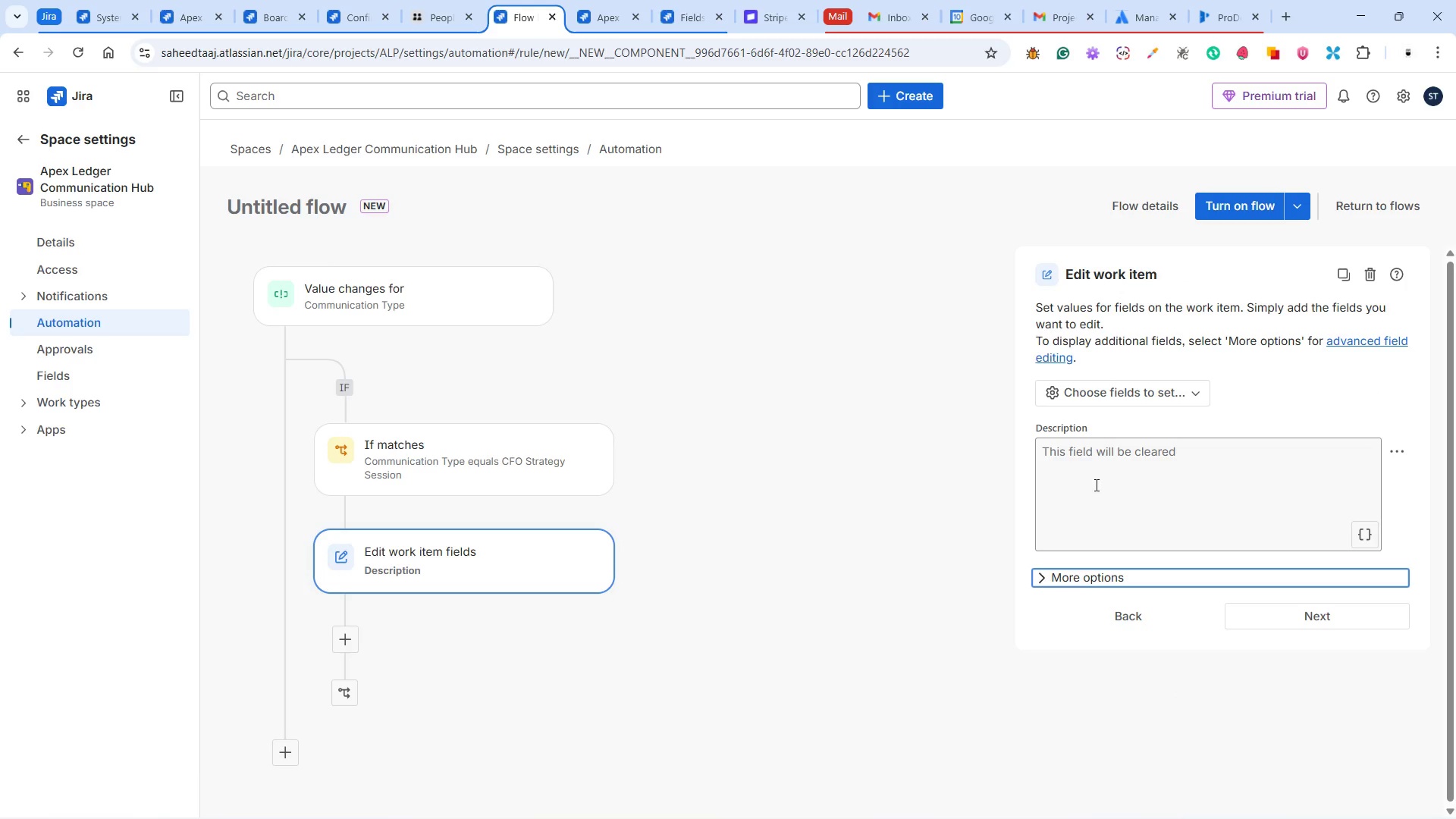 
left_click([1095, 485])
 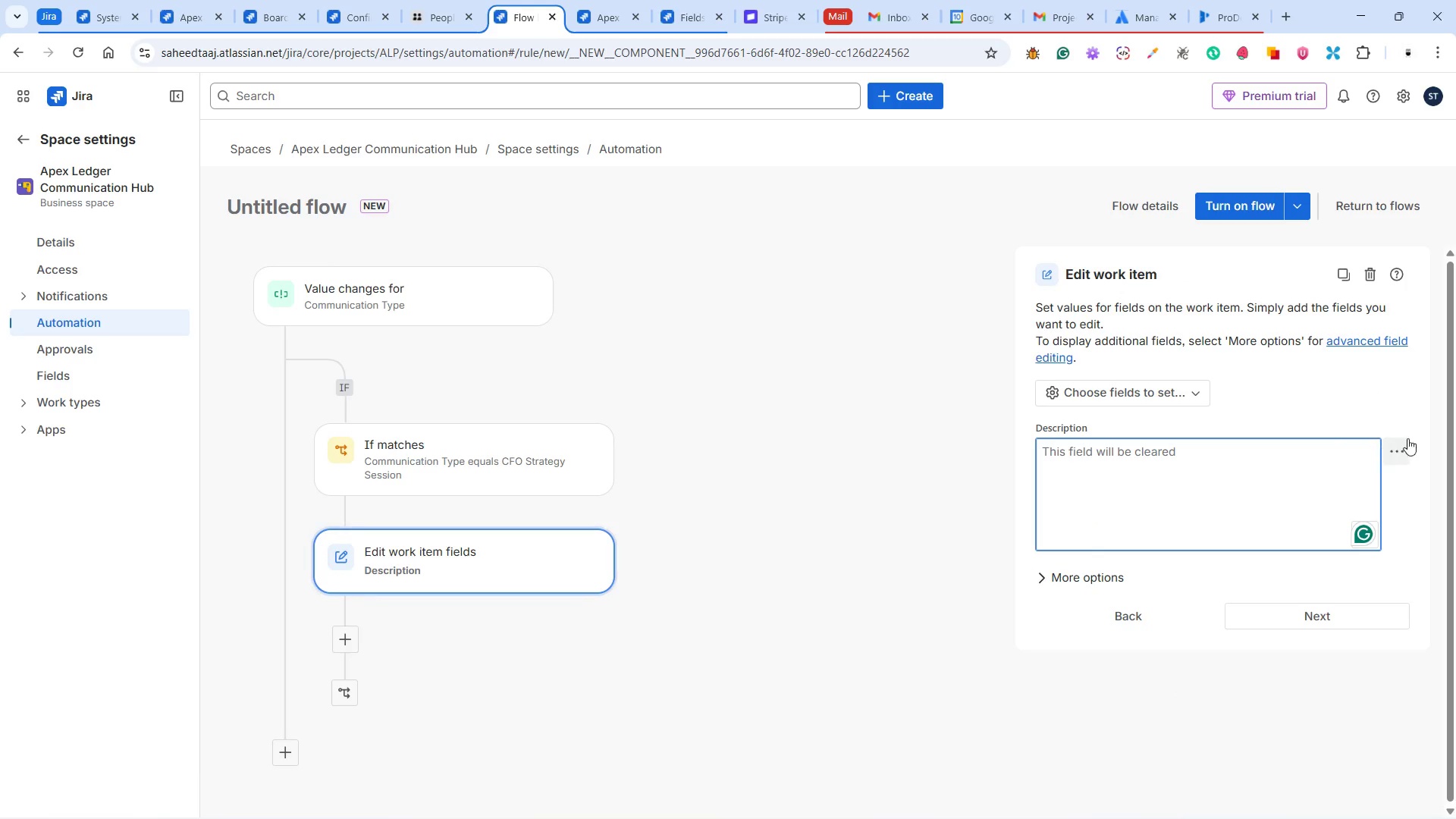 
left_click([1399, 444])
 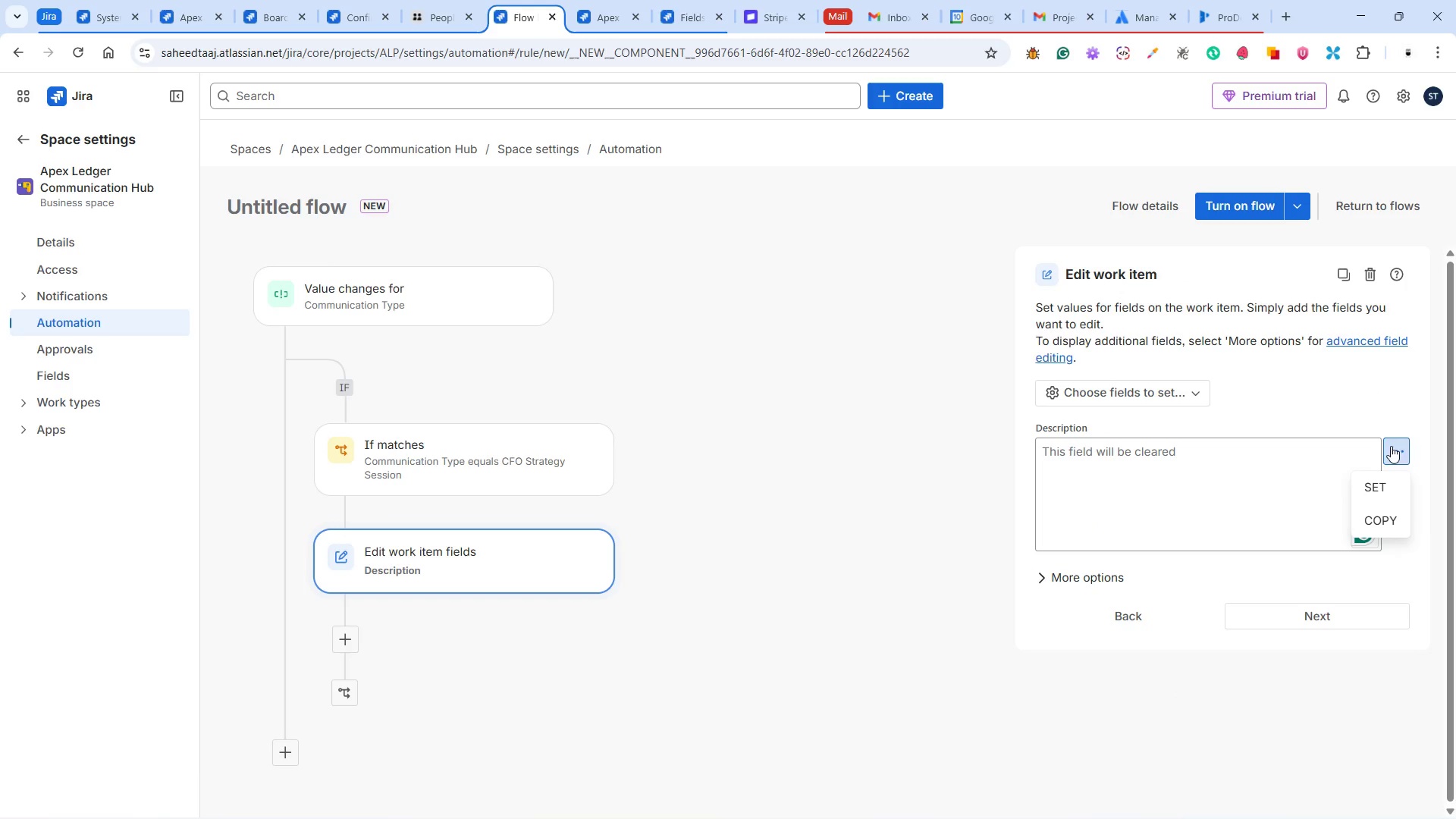 
left_click([1266, 476])
 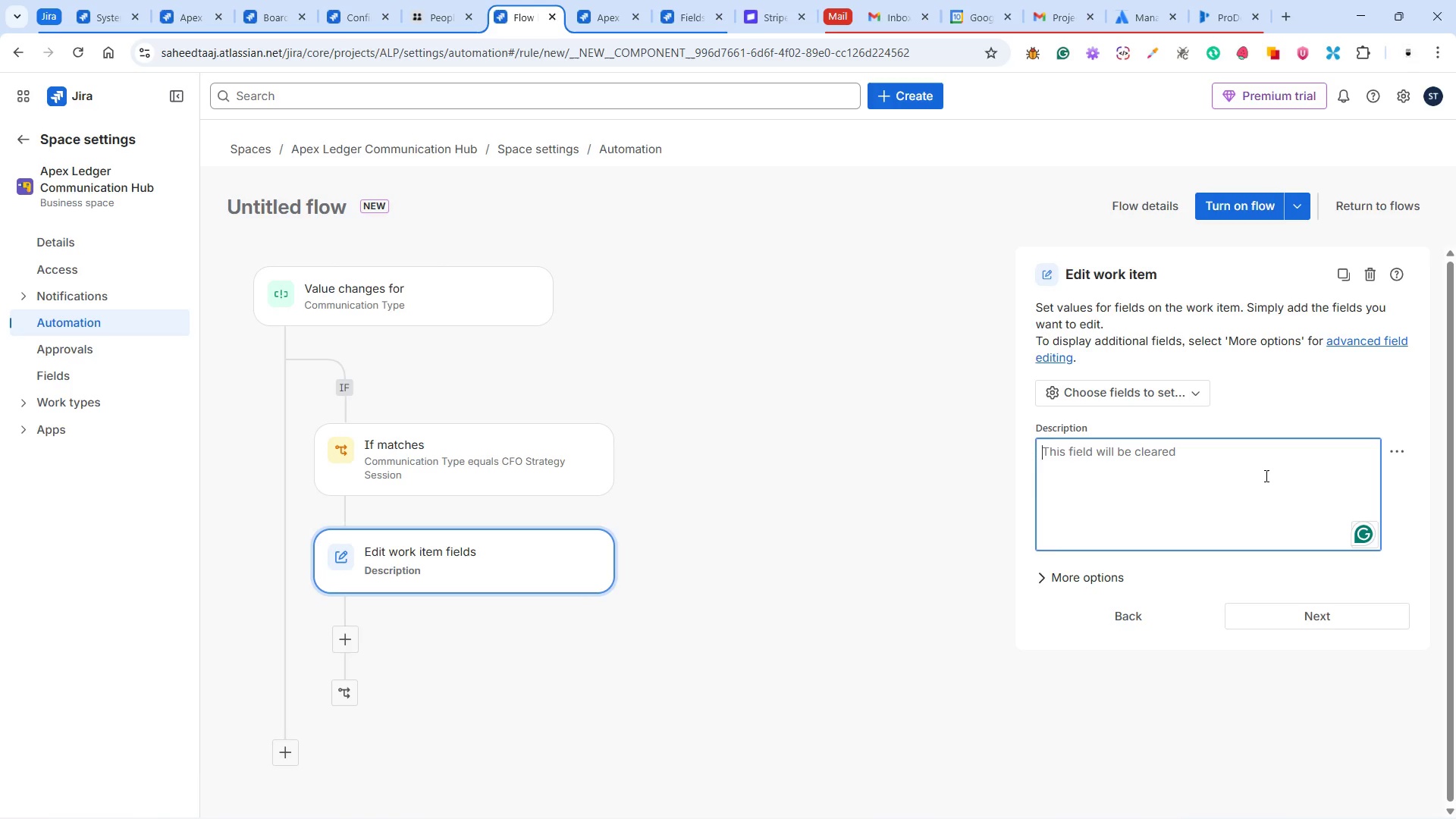 
wait(24.52)
 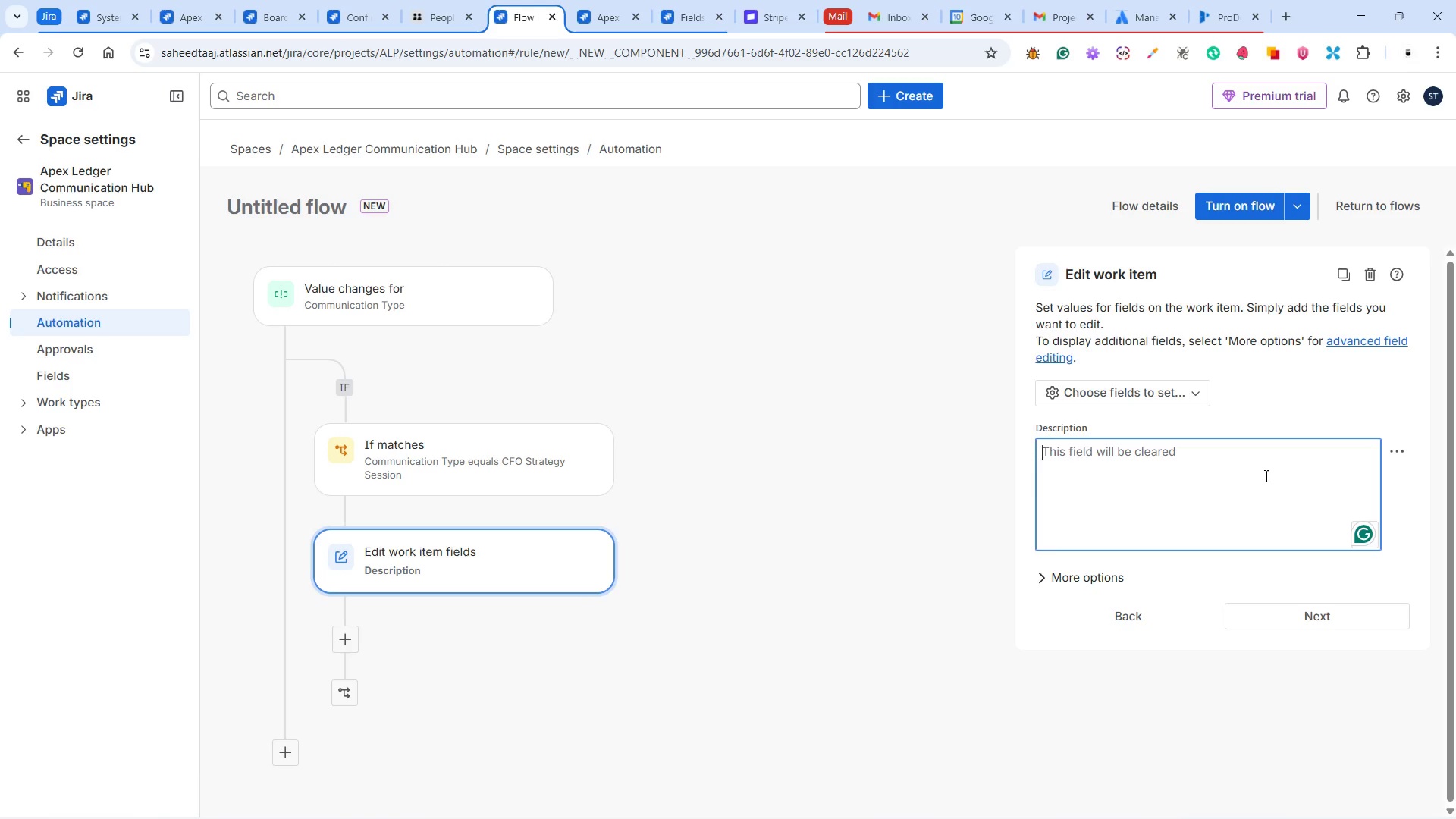 
left_click([1265, 475])
 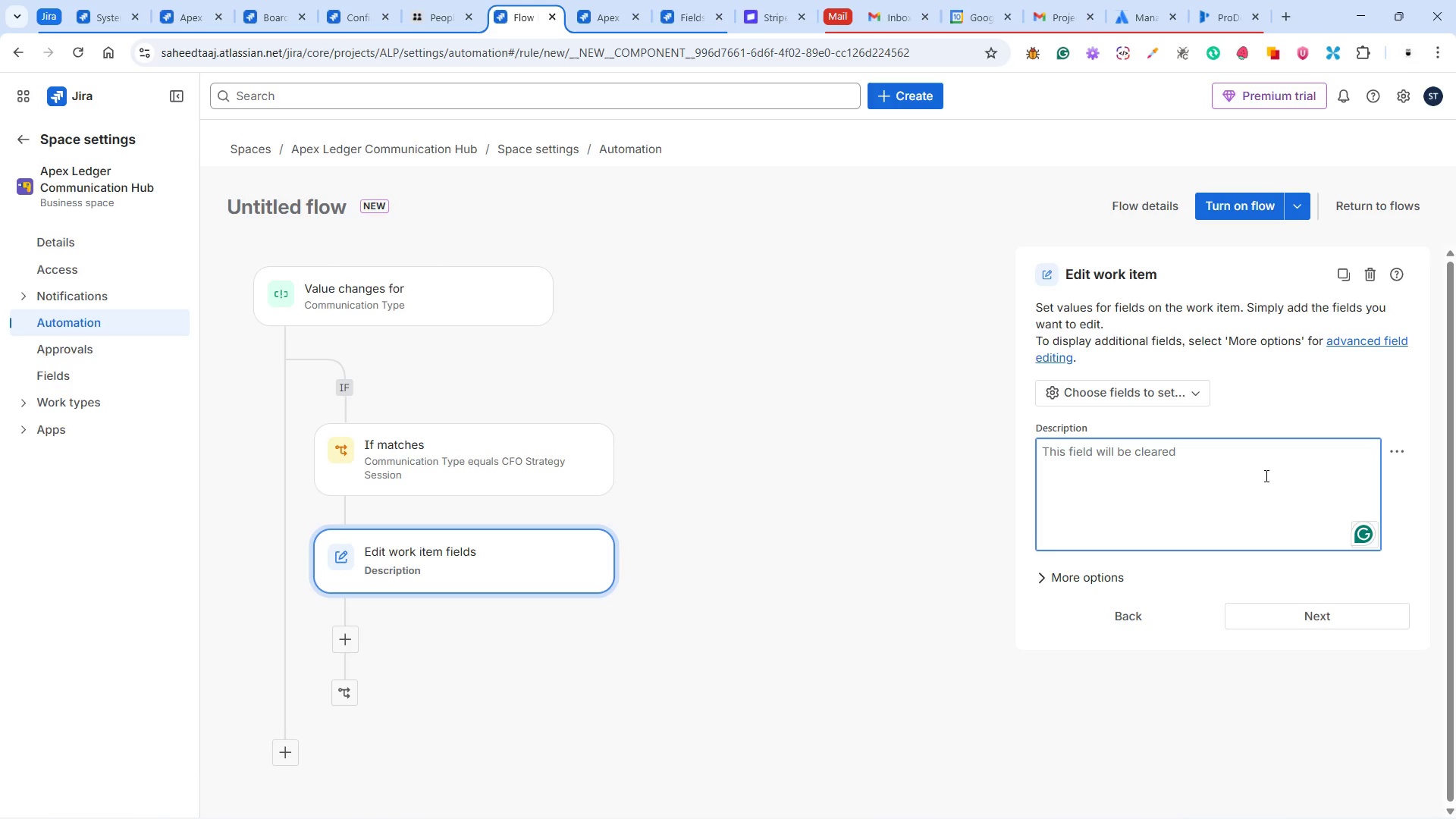 
type(## CFO Star)
key(Backspace)
key(Backspace)
type(rateg)
 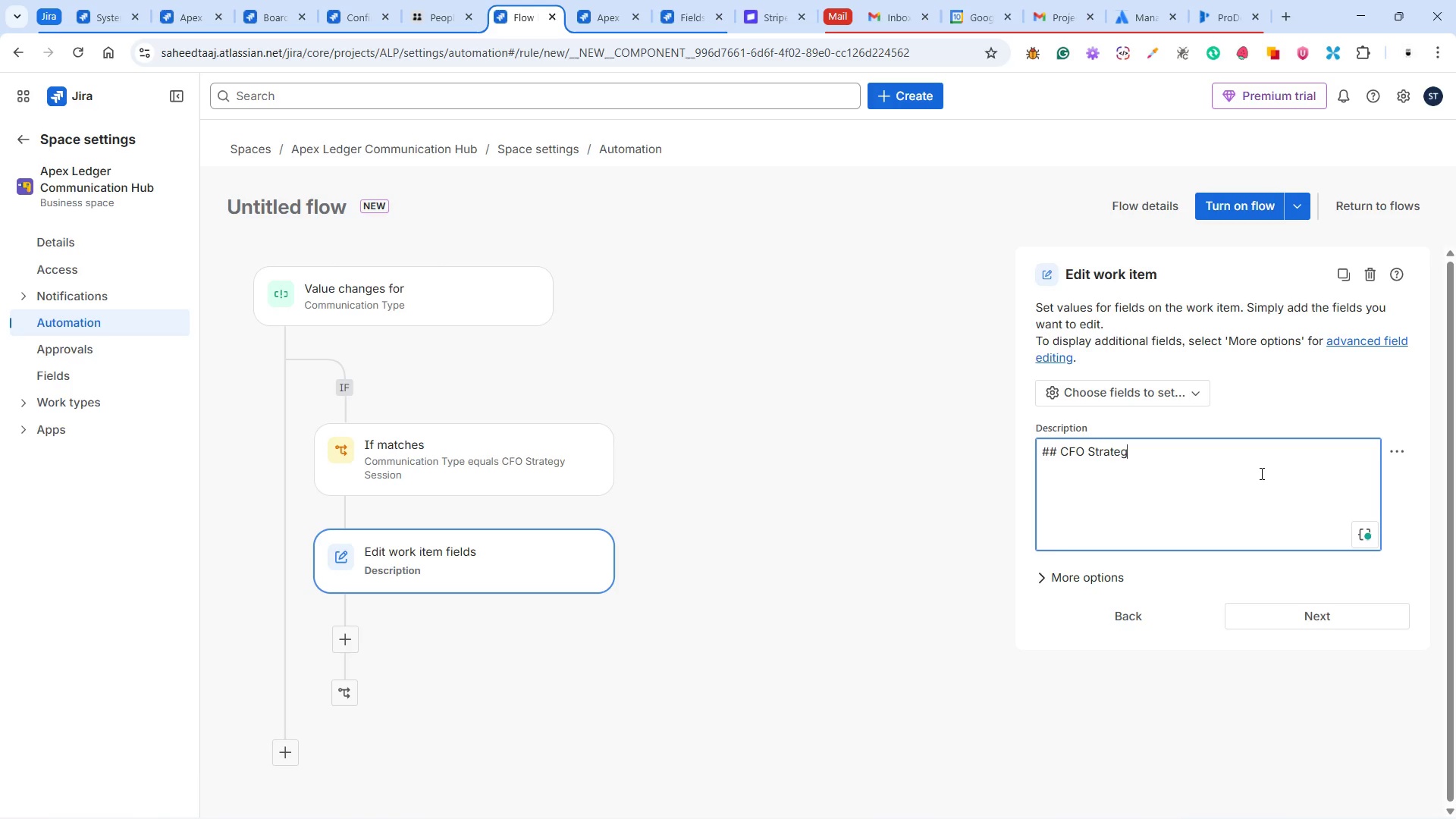 
type(y Preparation)
 